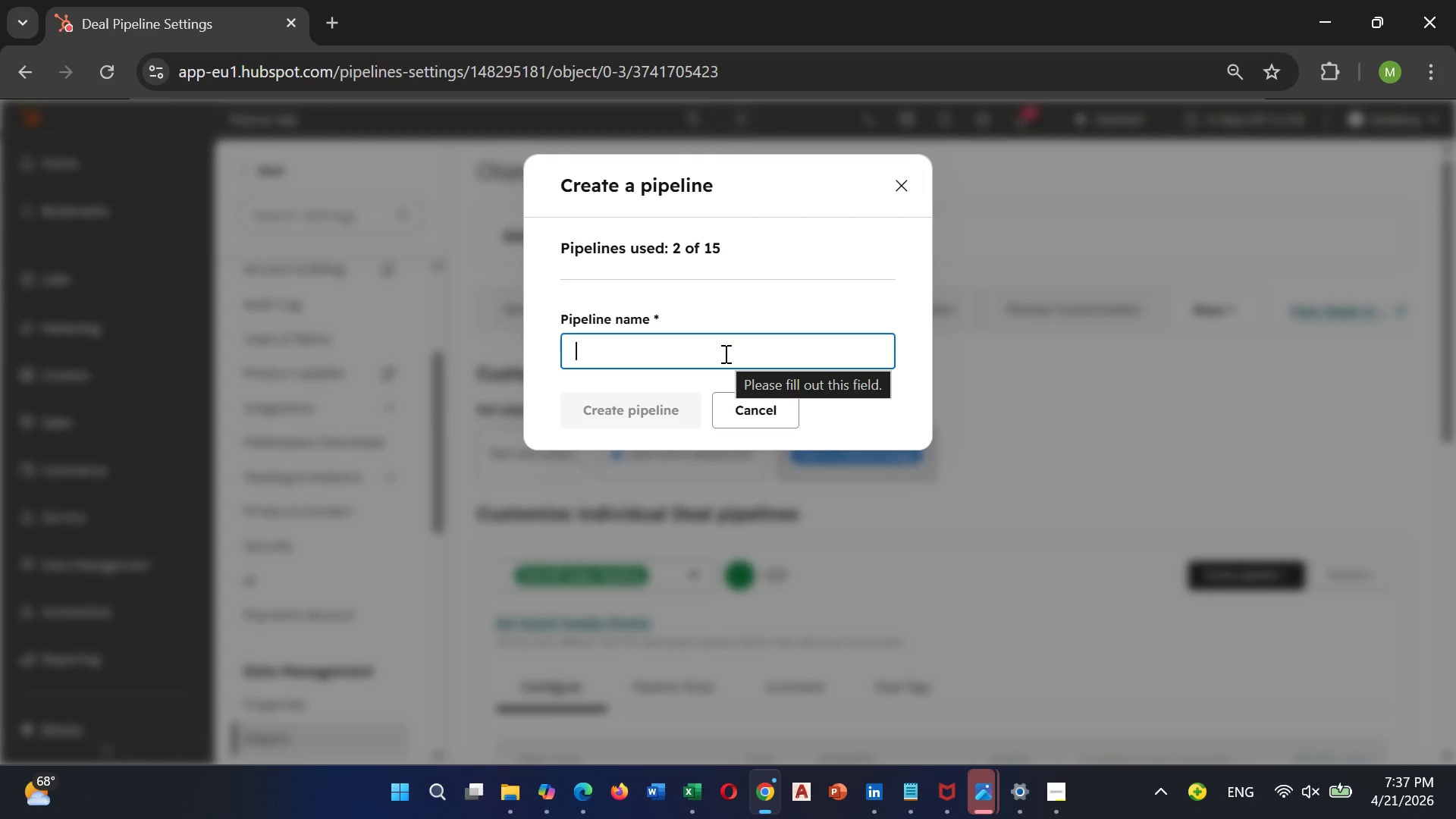 
wait(5.05)
 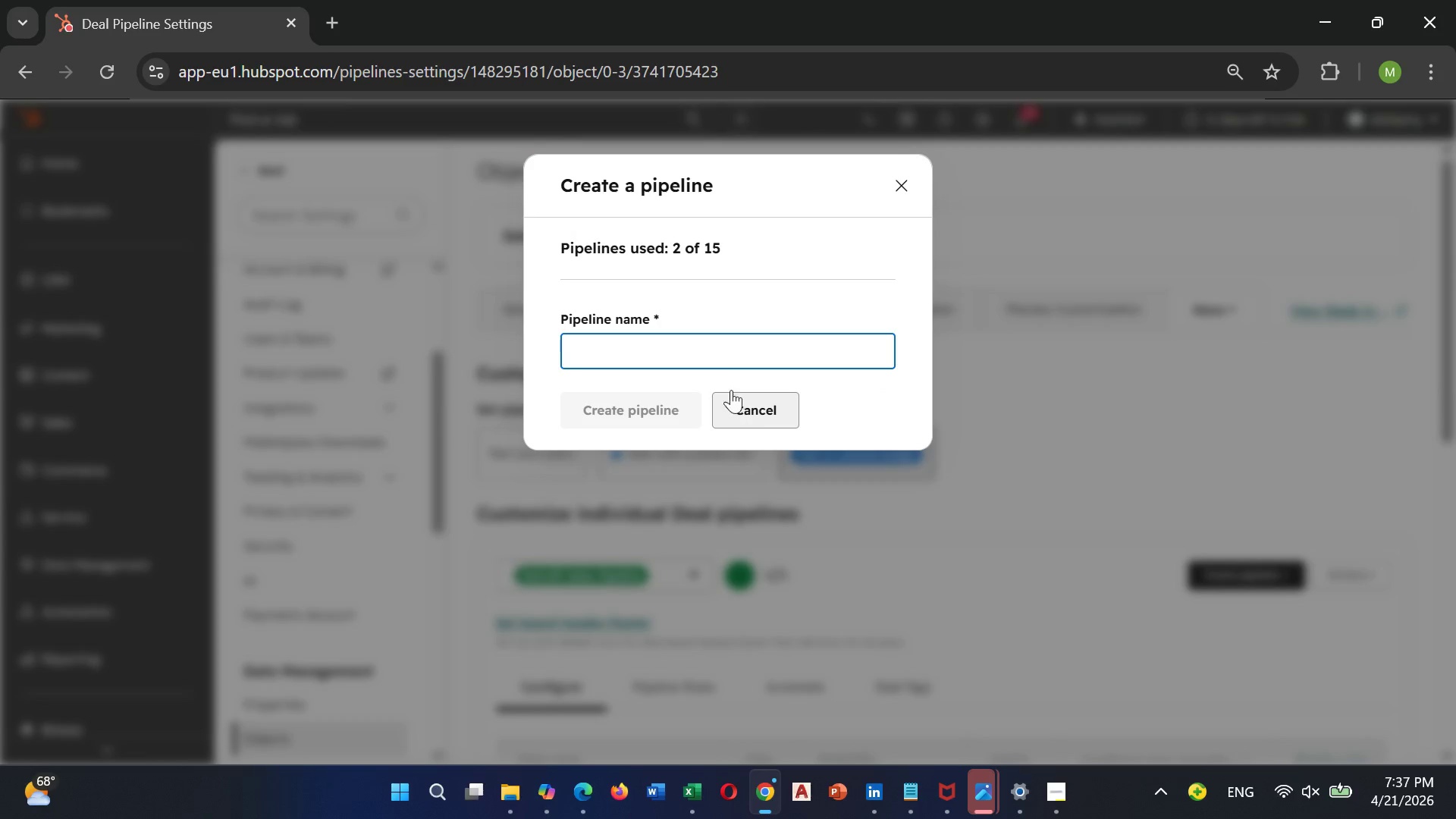 
type(Retrofit Sales Pipeline1)
 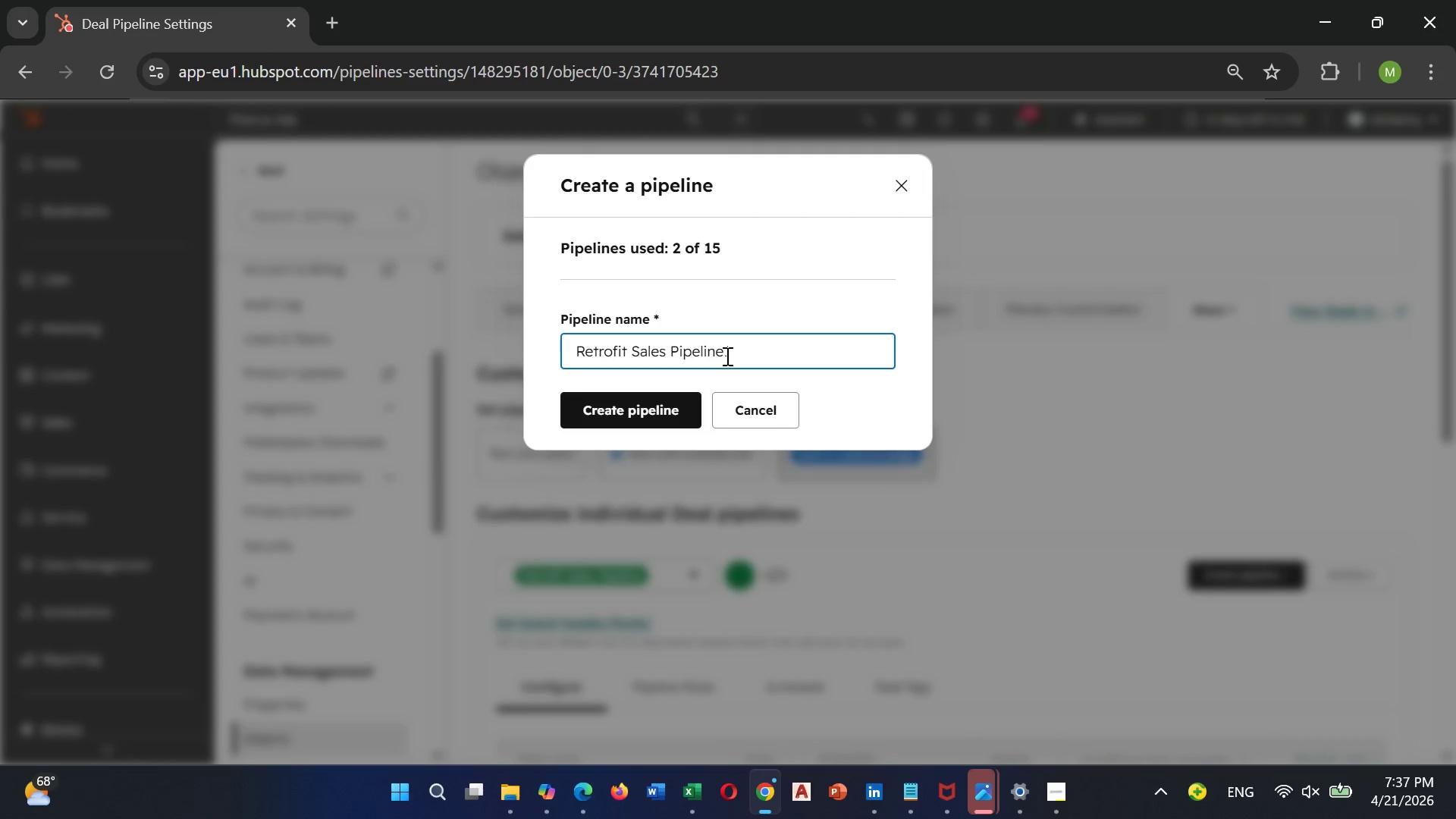 
wait(6.59)
 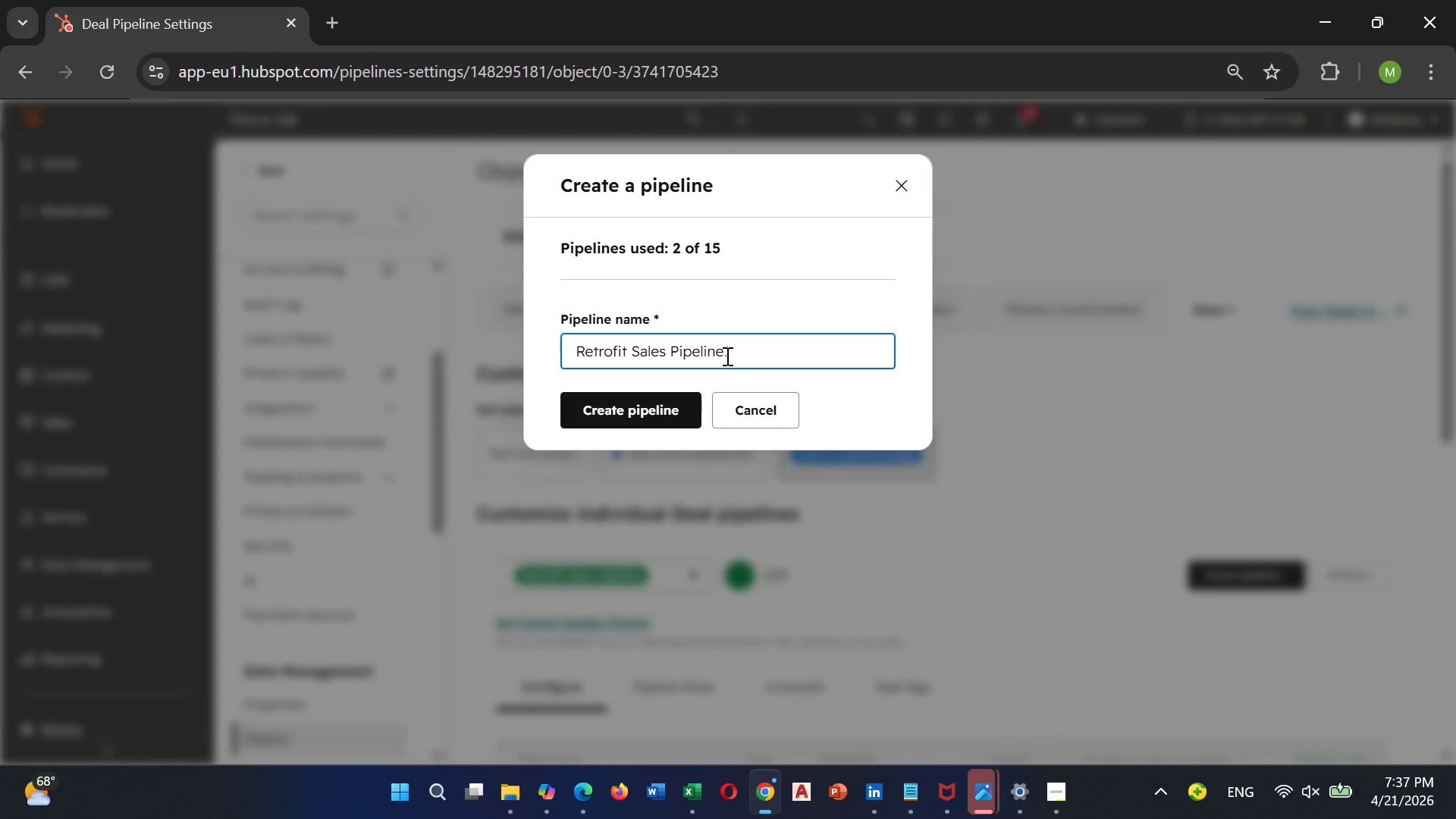 
left_click([600, 415])
 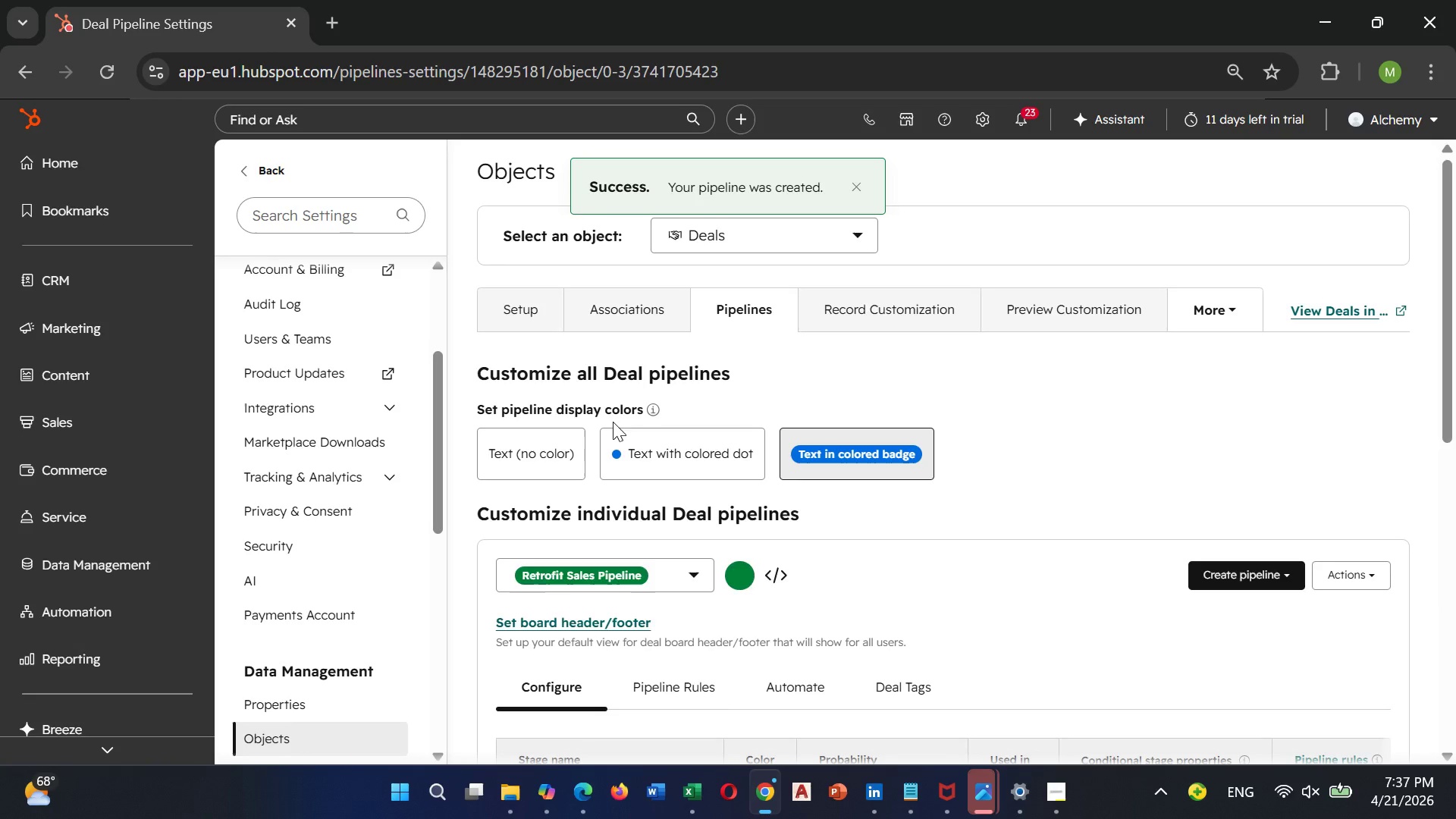 
scroll: coordinate [670, 498], scroll_direction: down, amount: 3.0
 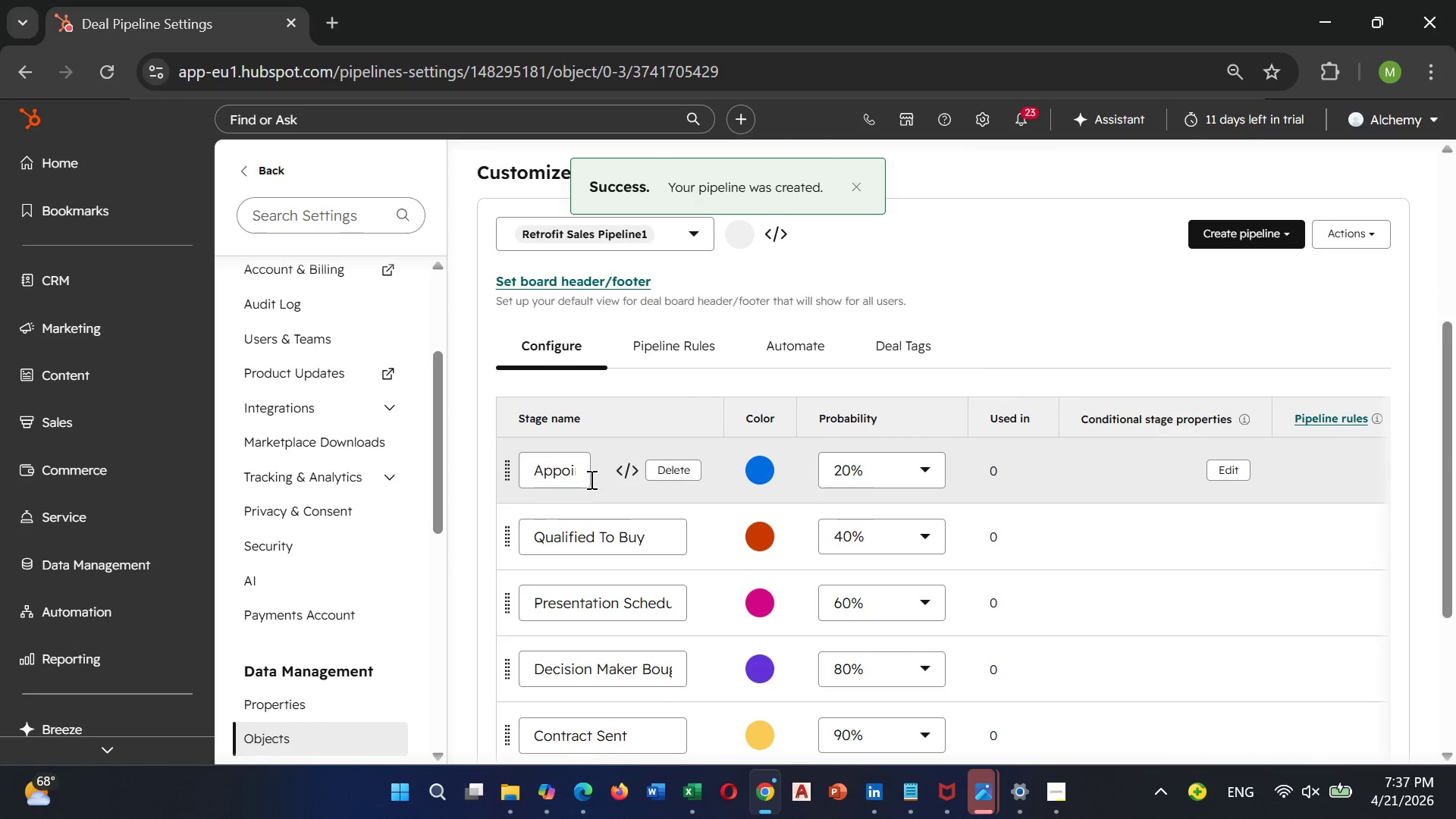 
left_click([579, 473])
 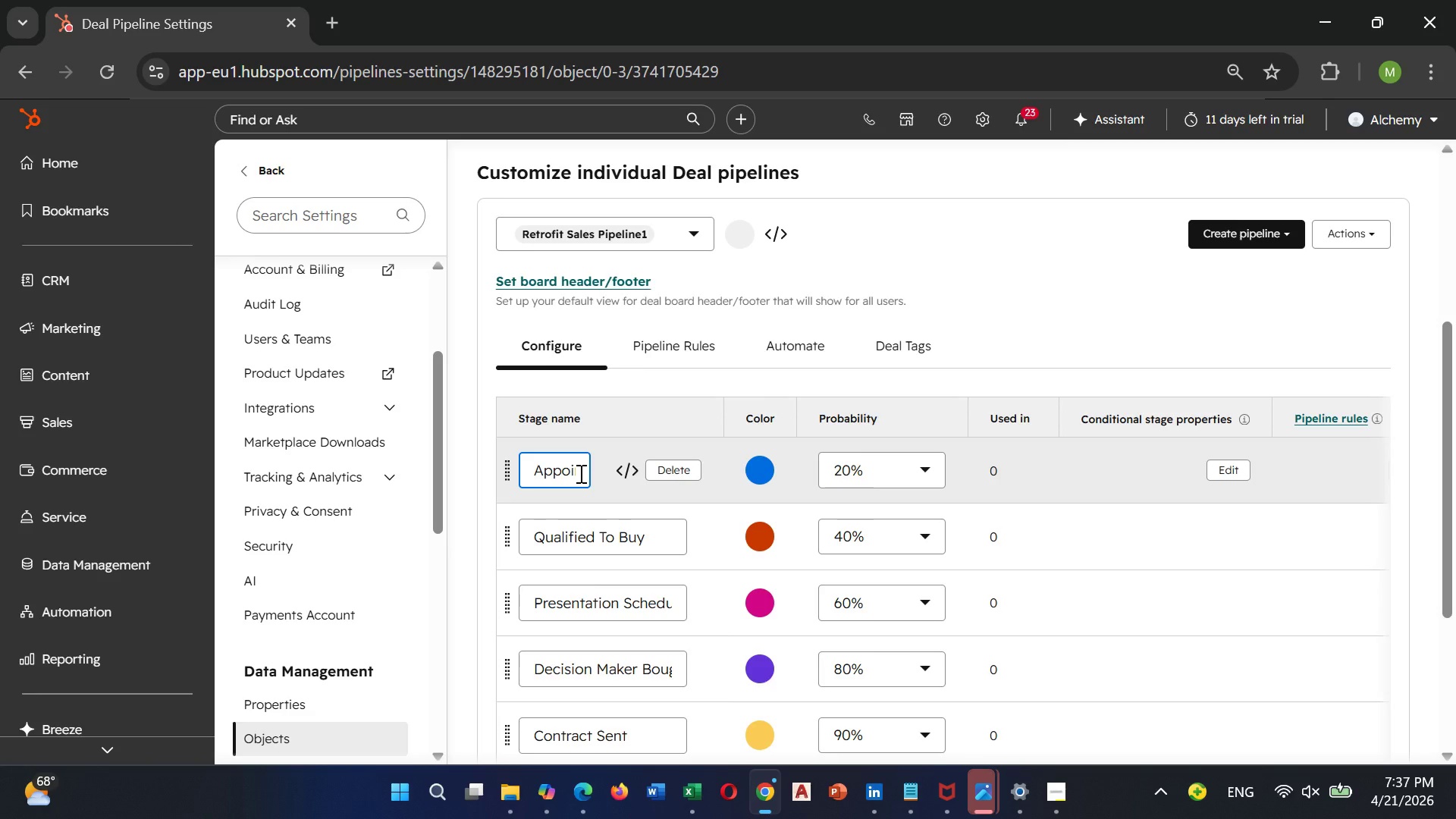 
hold_key(key=ArrowRight, duration=1.28)
 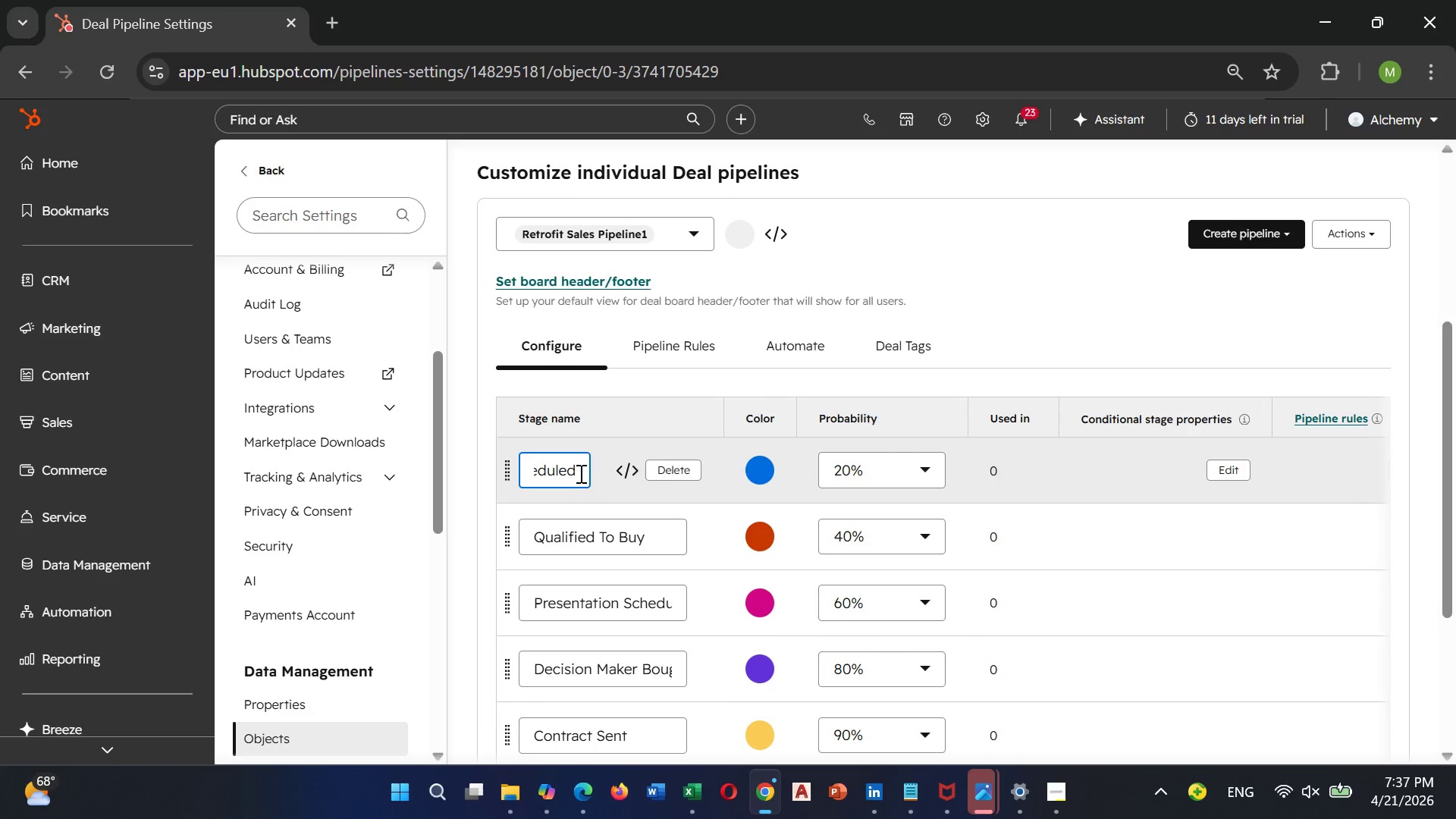 
hold_key(key=Backspace, duration=1.03)
 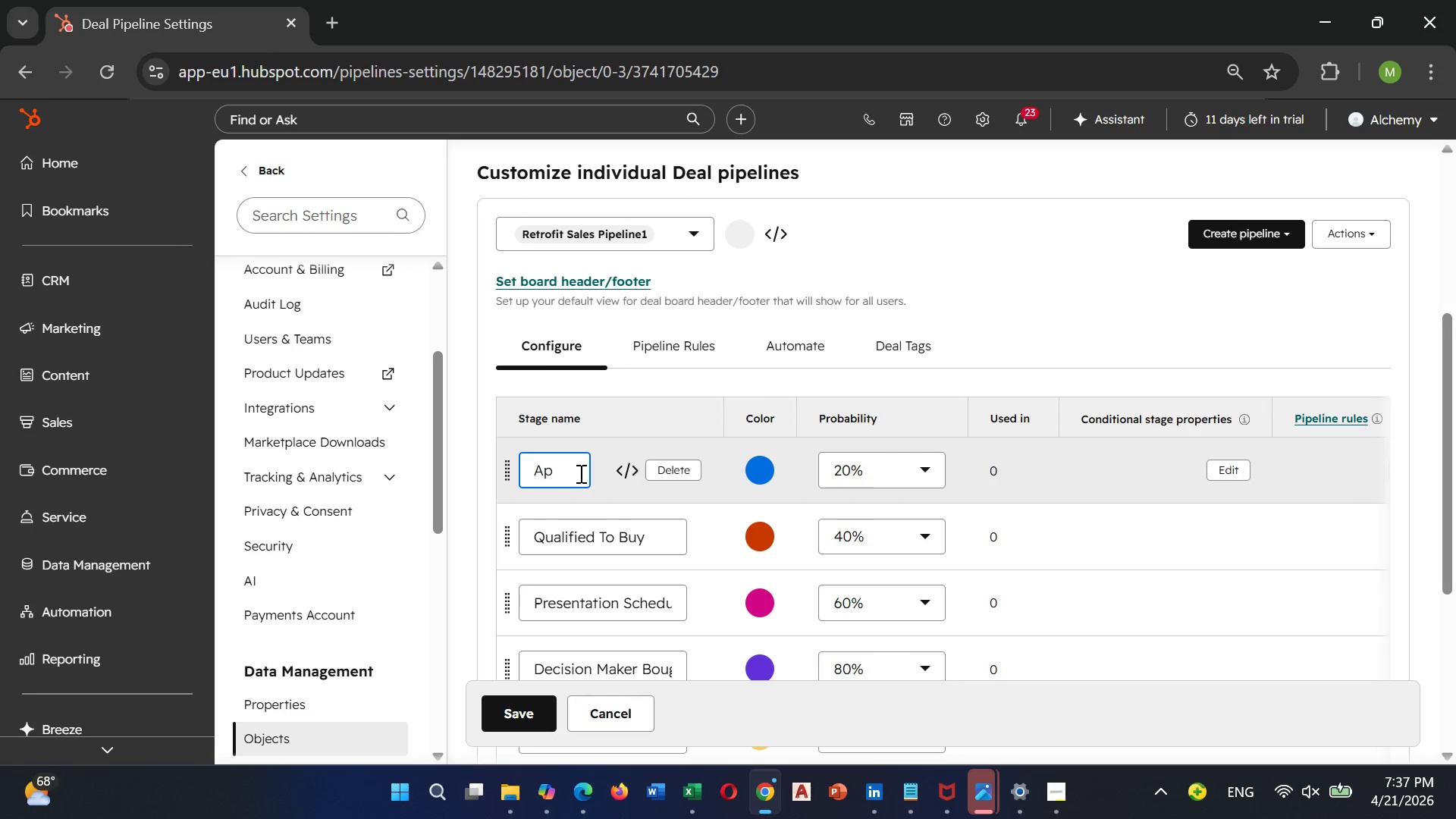 
hold_key(key=Backspace, duration=0.81)
 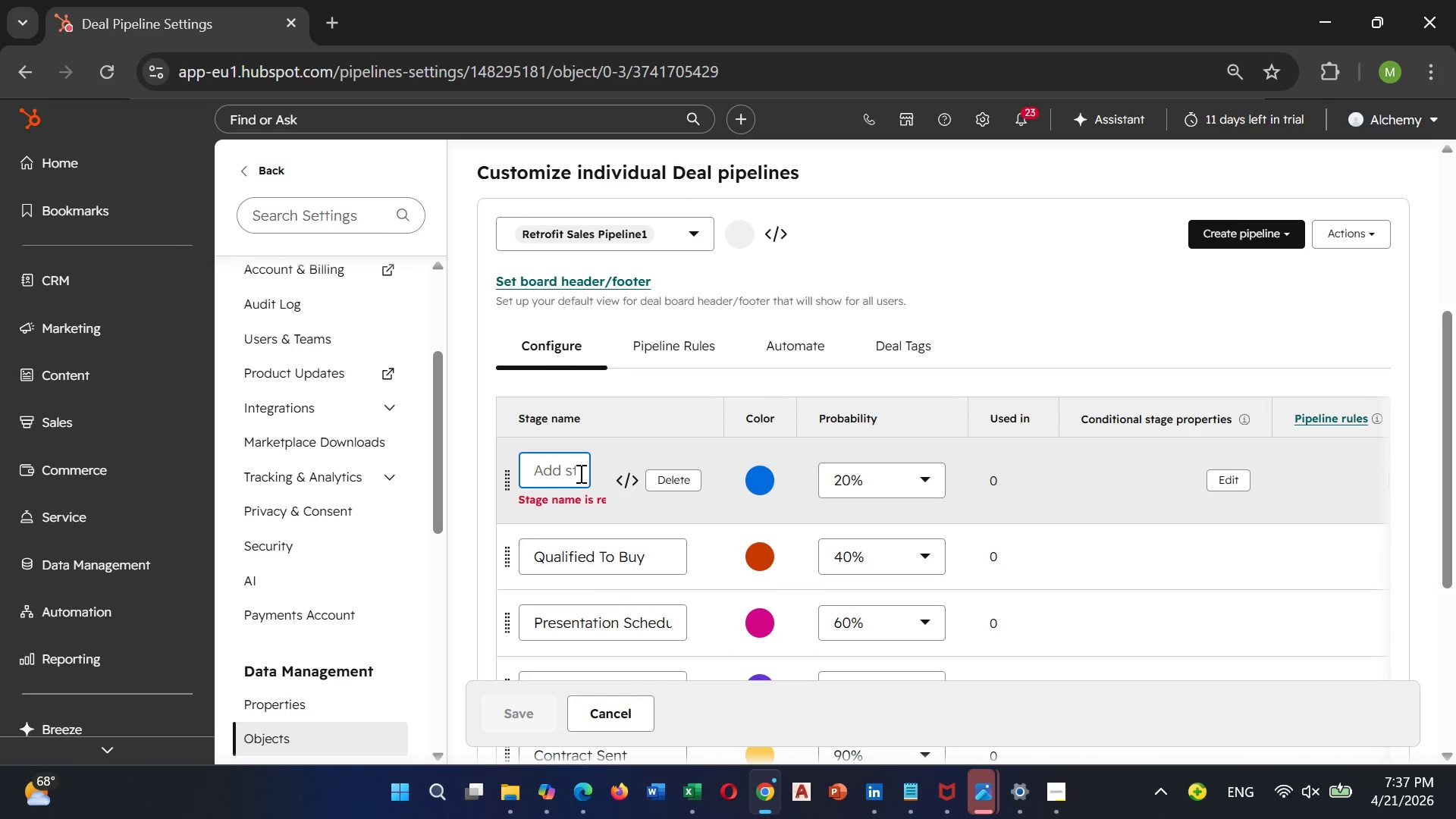 
key(Backspace)
 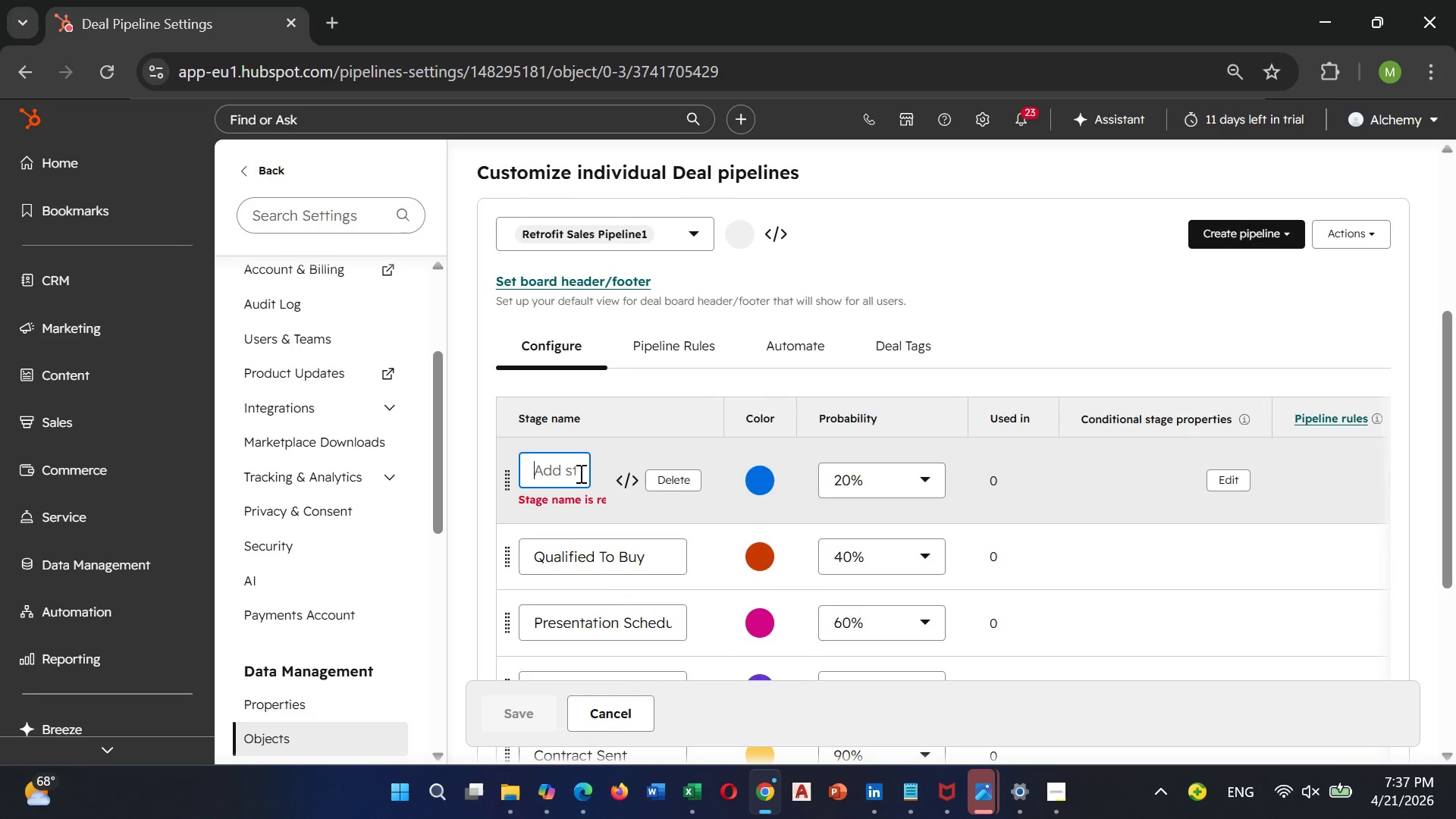 
type(New Lead)
 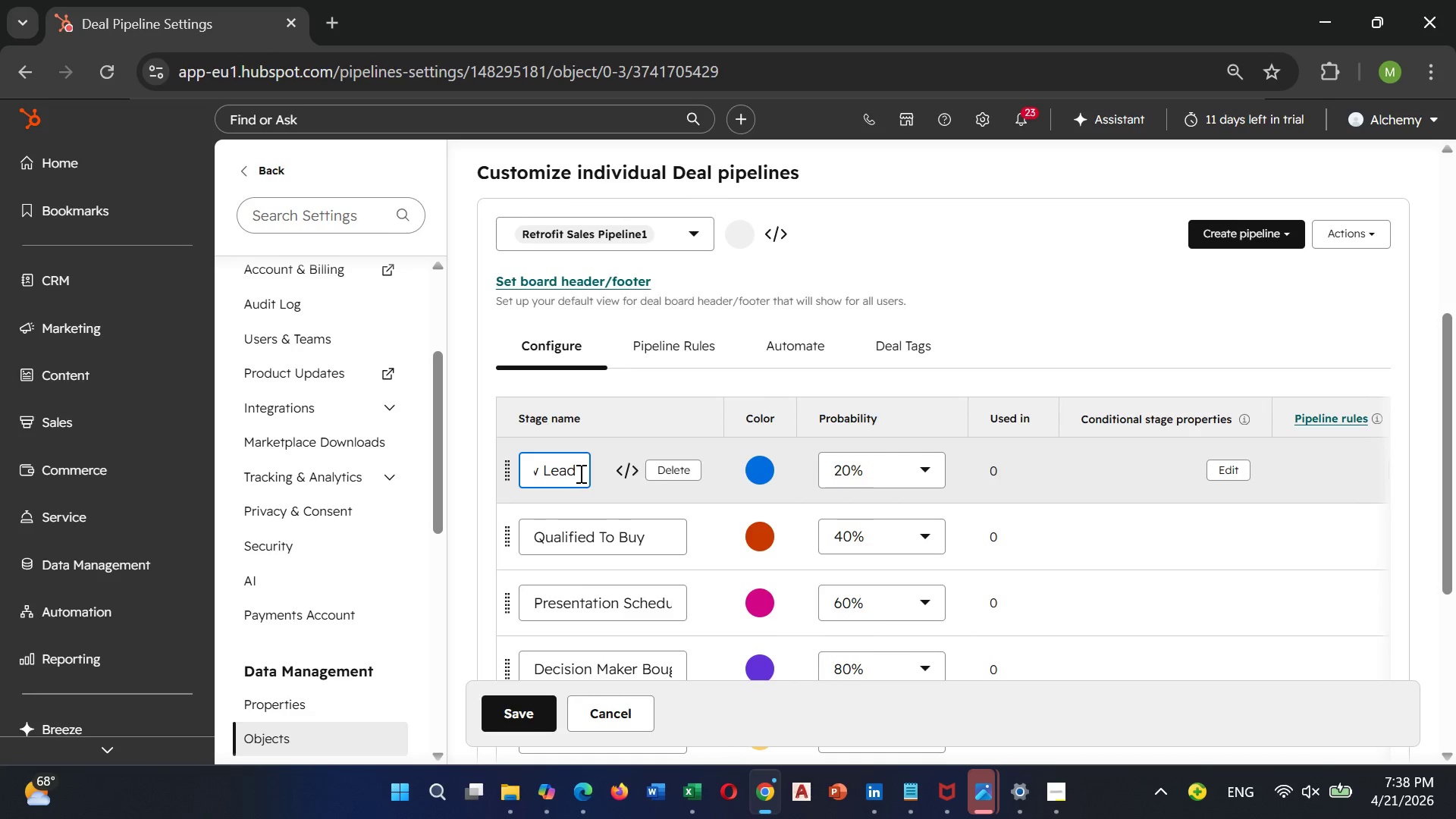 
left_click([581, 538])
 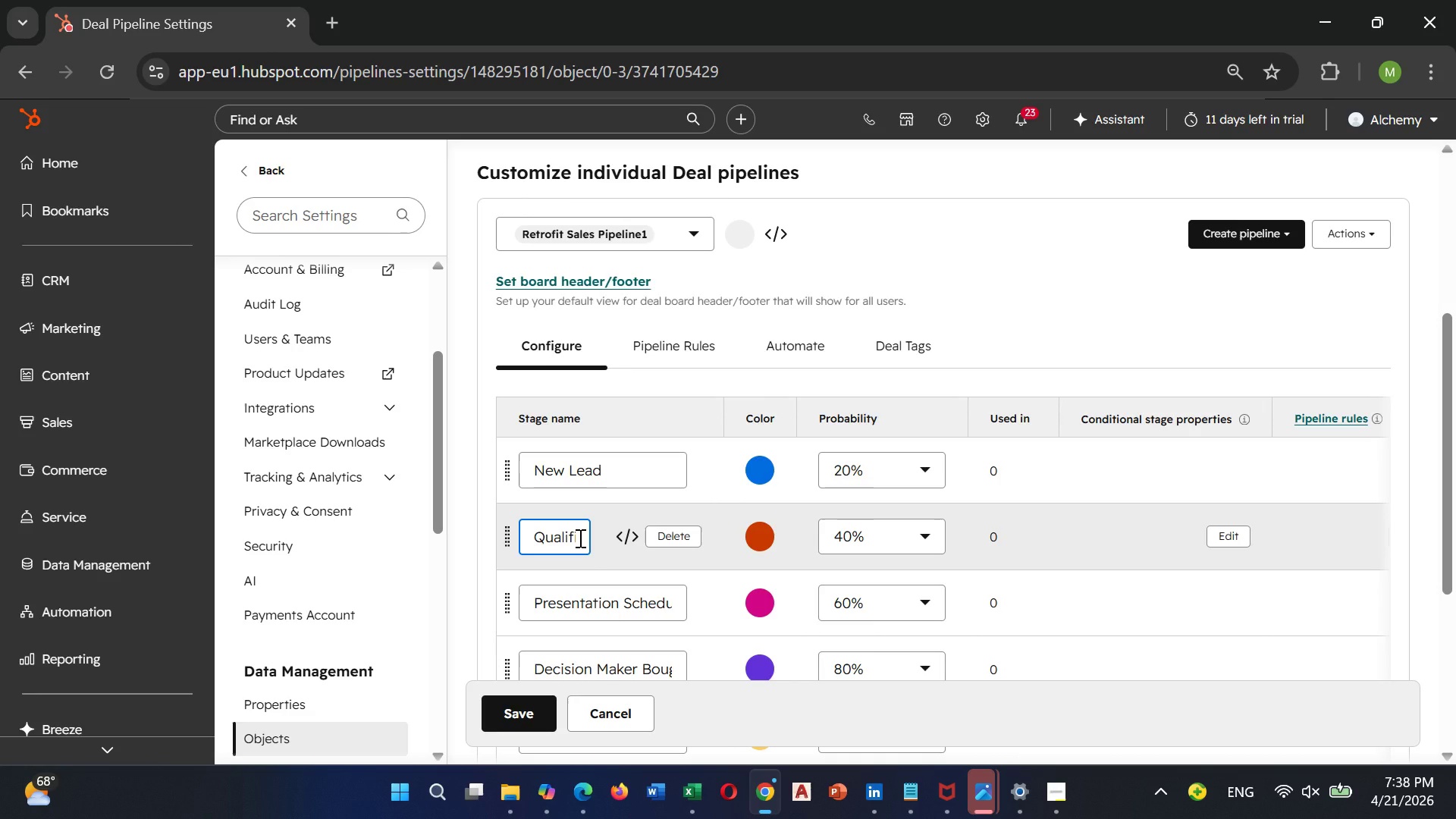 
hold_key(key=ArrowRight, duration=1.25)
 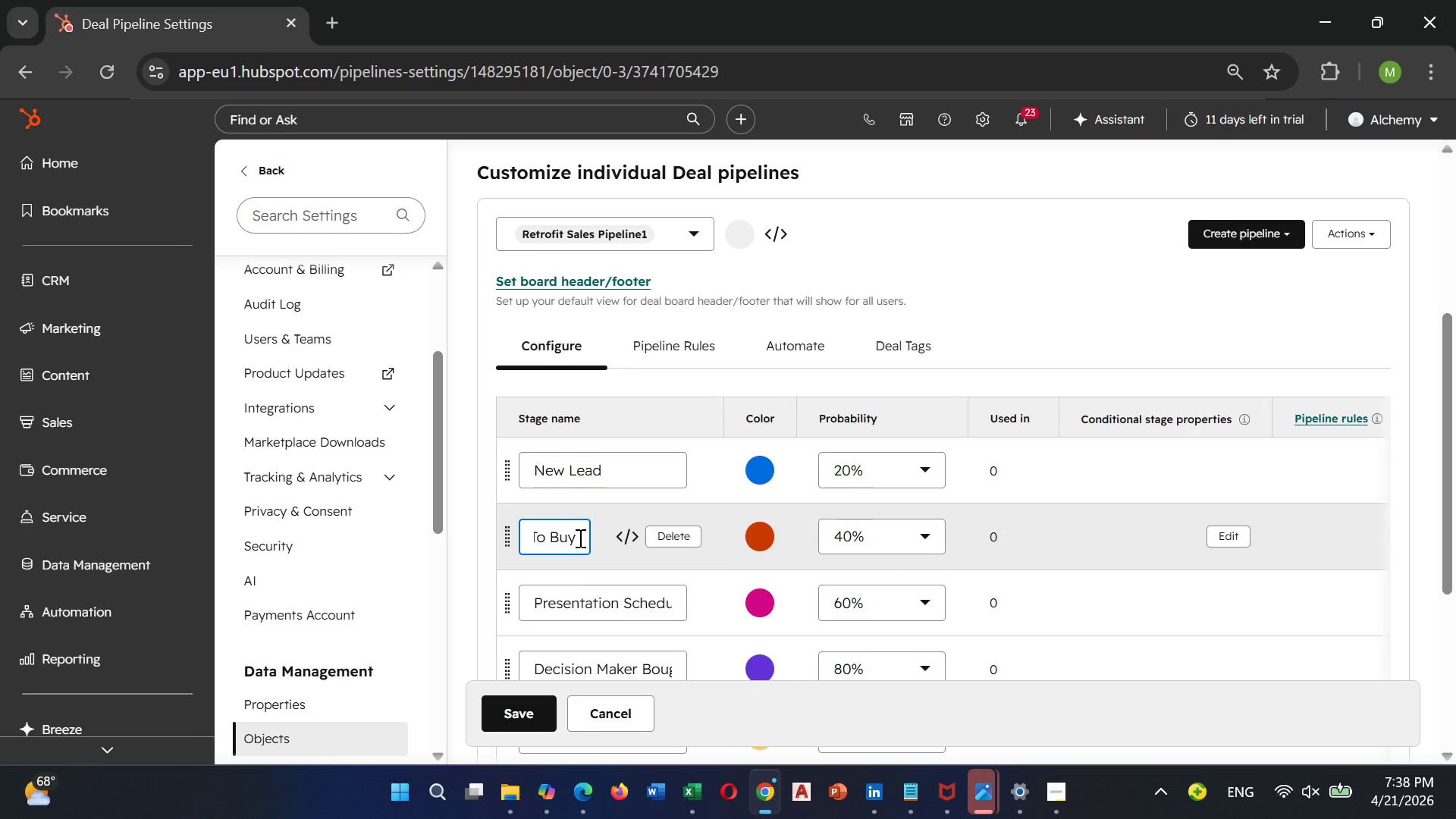 
hold_key(key=Backspace, duration=1.51)
 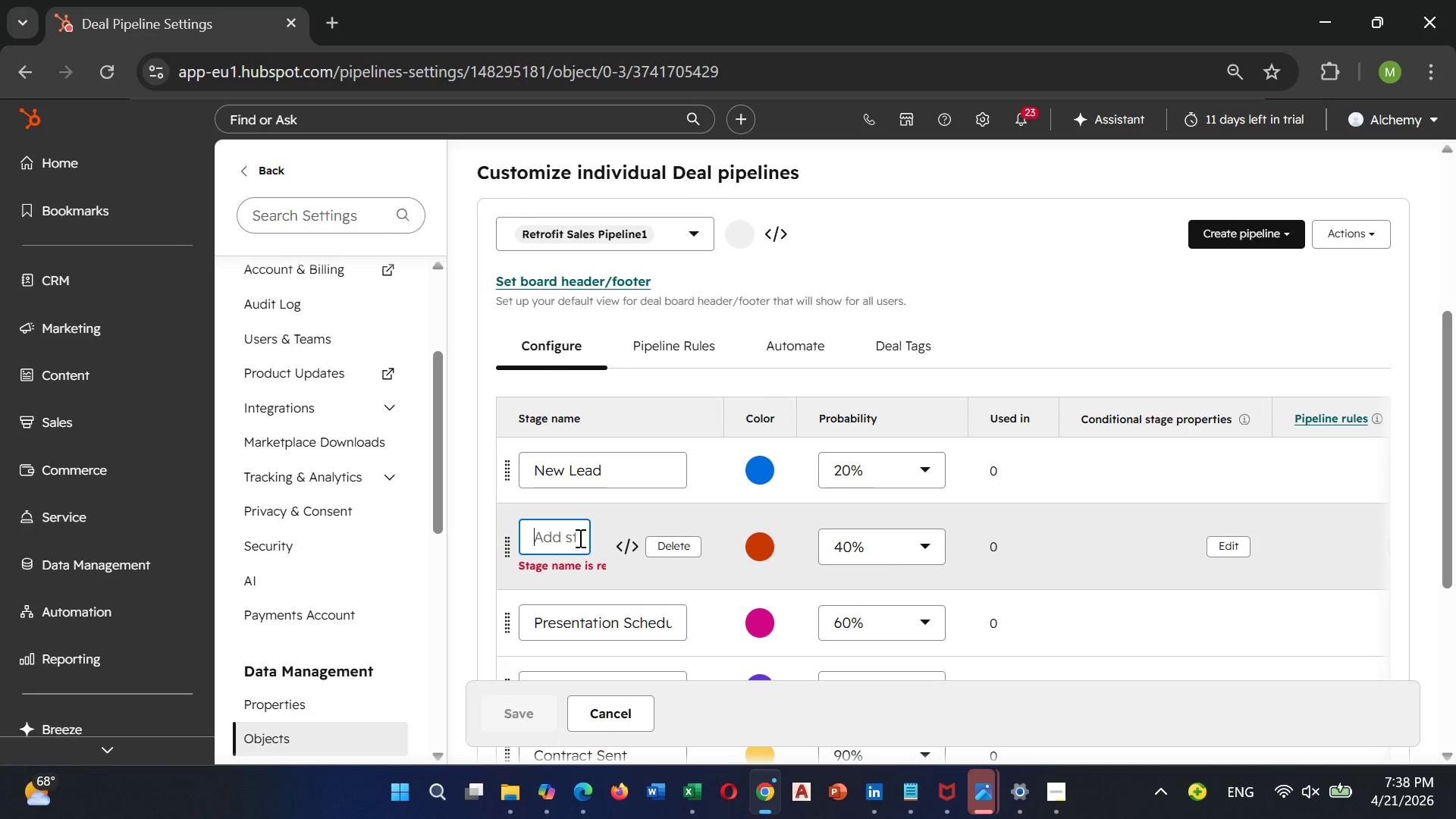 
key(Backspace)
 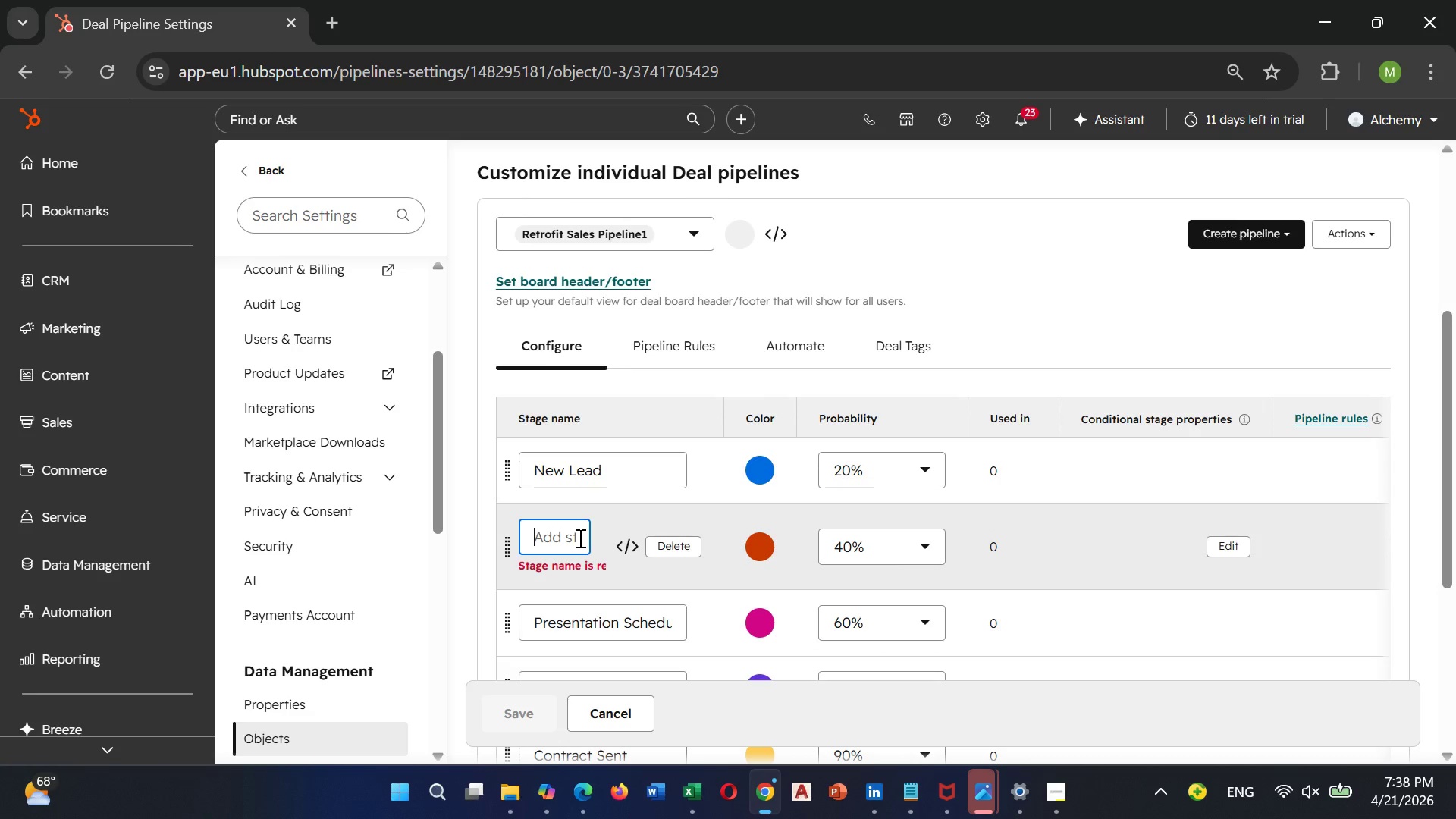 
key(Backspace)
 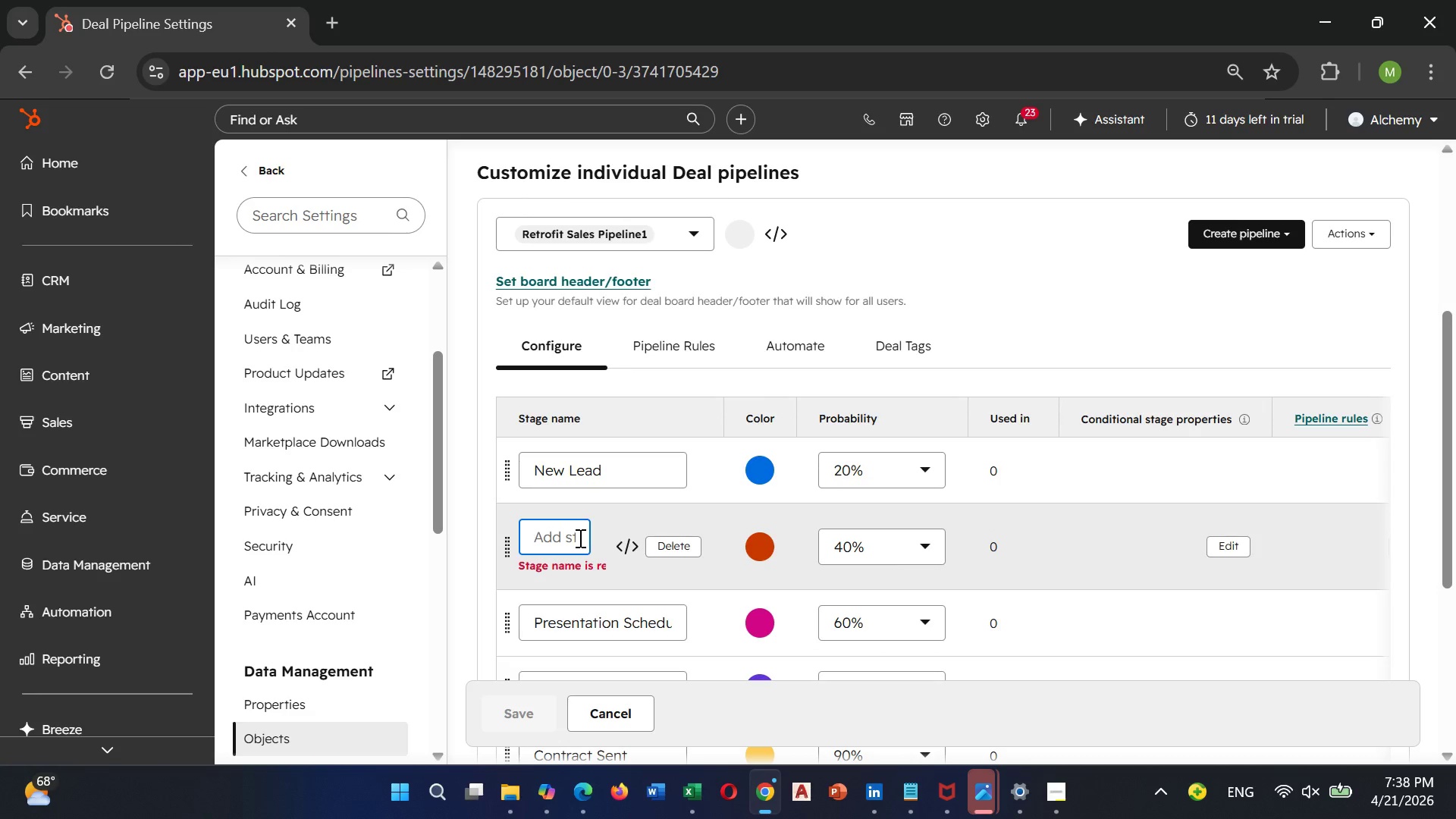 
key(Backspace)
 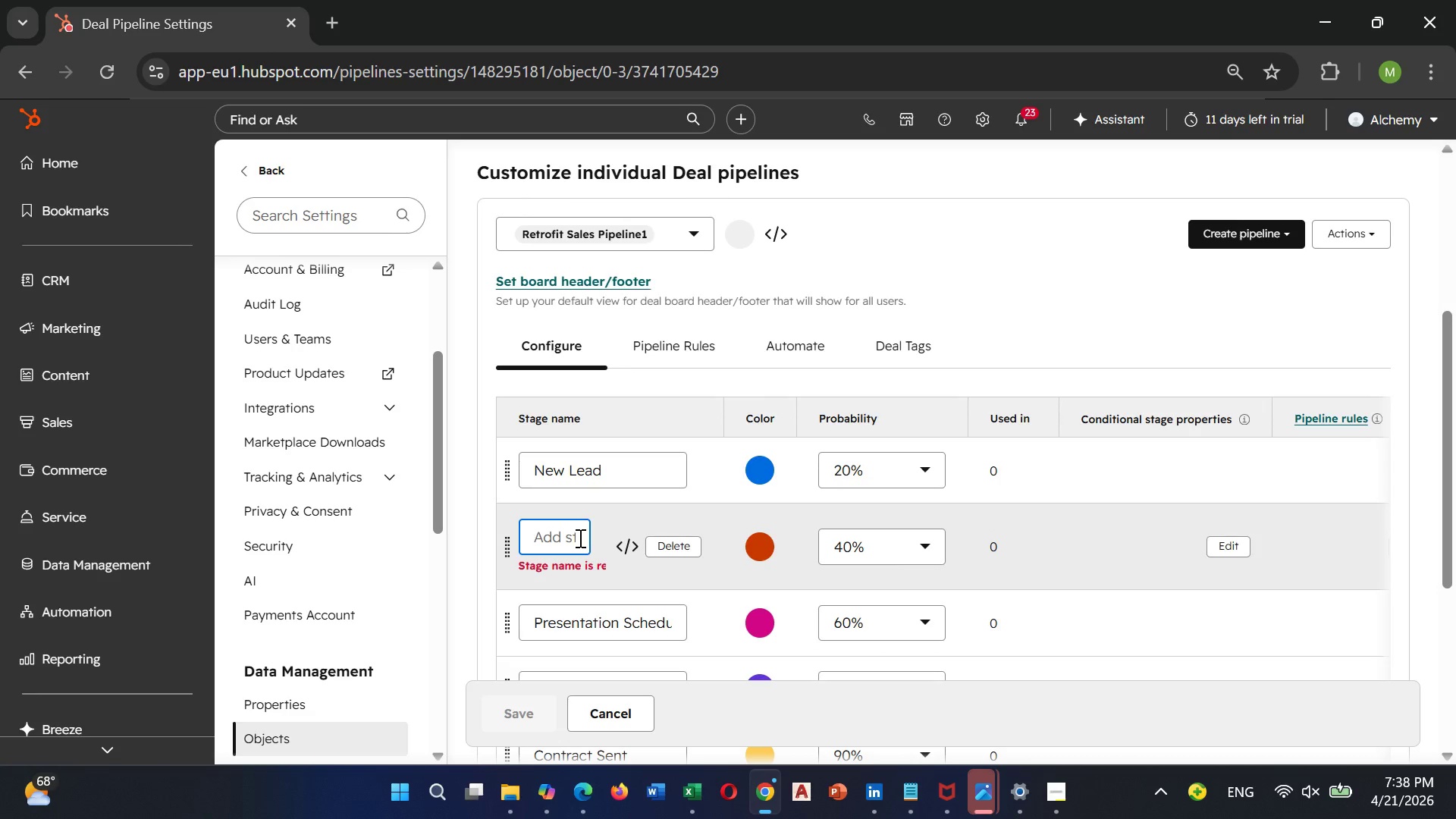 
key(Backspace)
 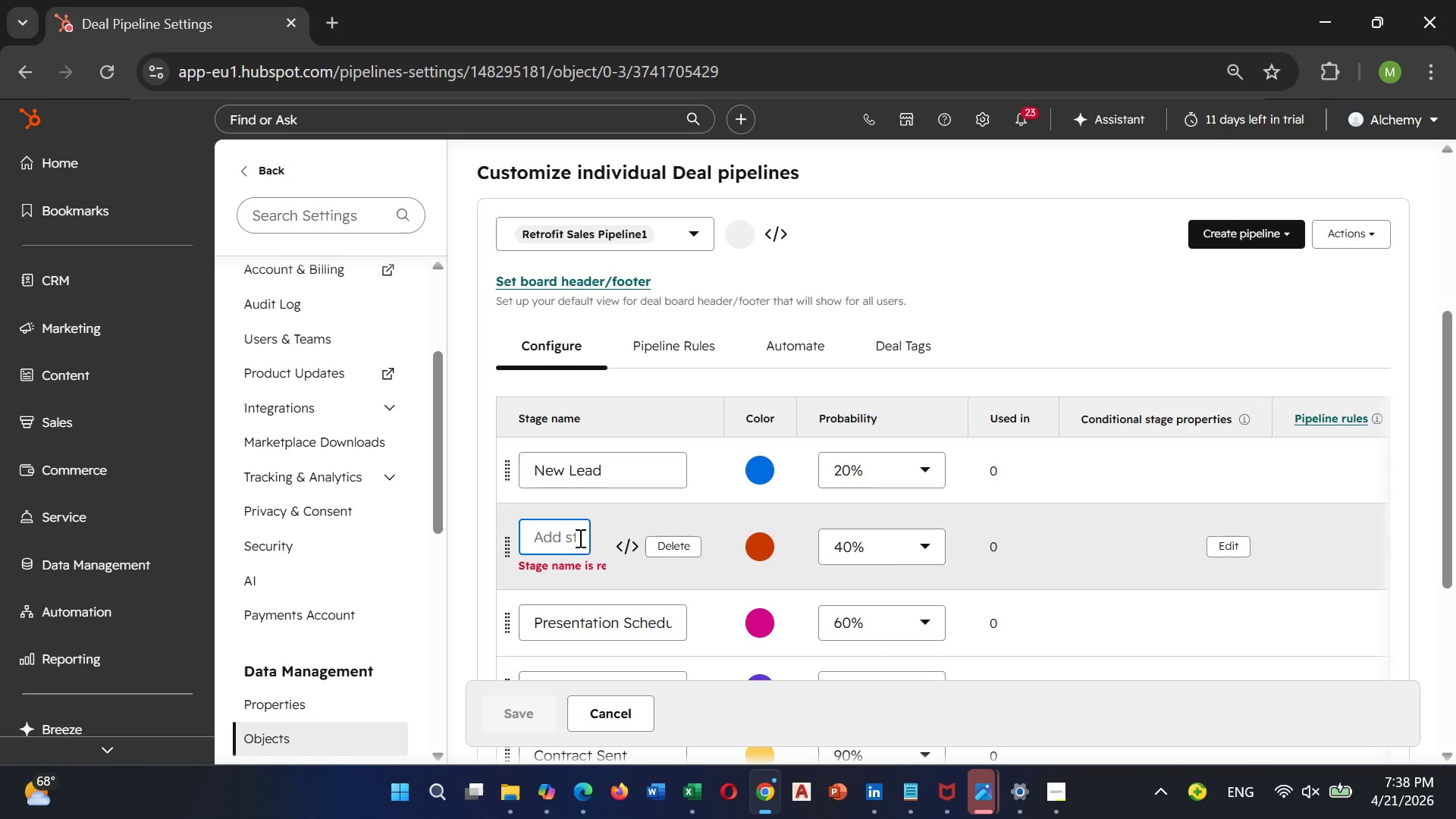 
key(Backspace)
 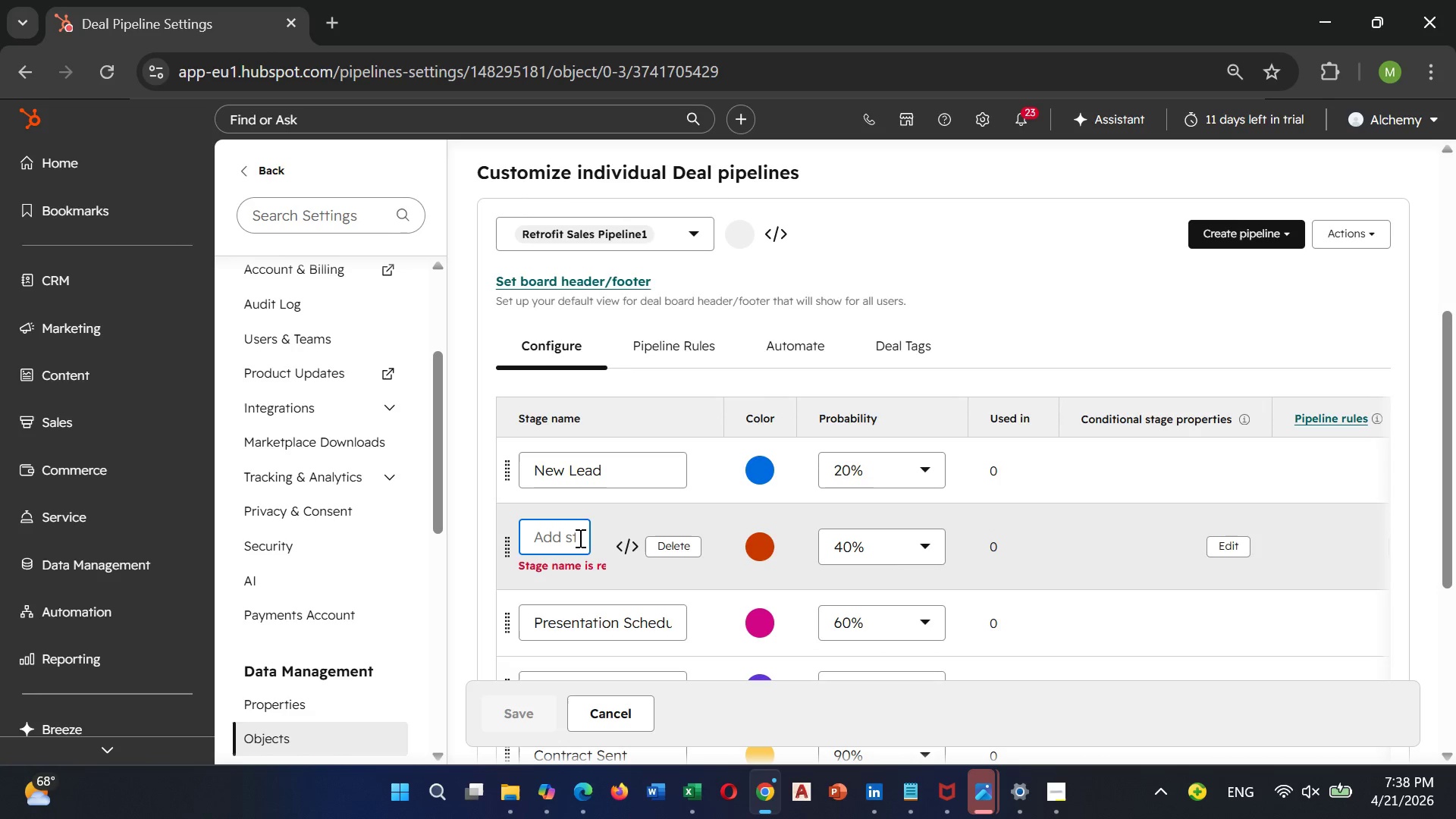 
key(Backspace)
 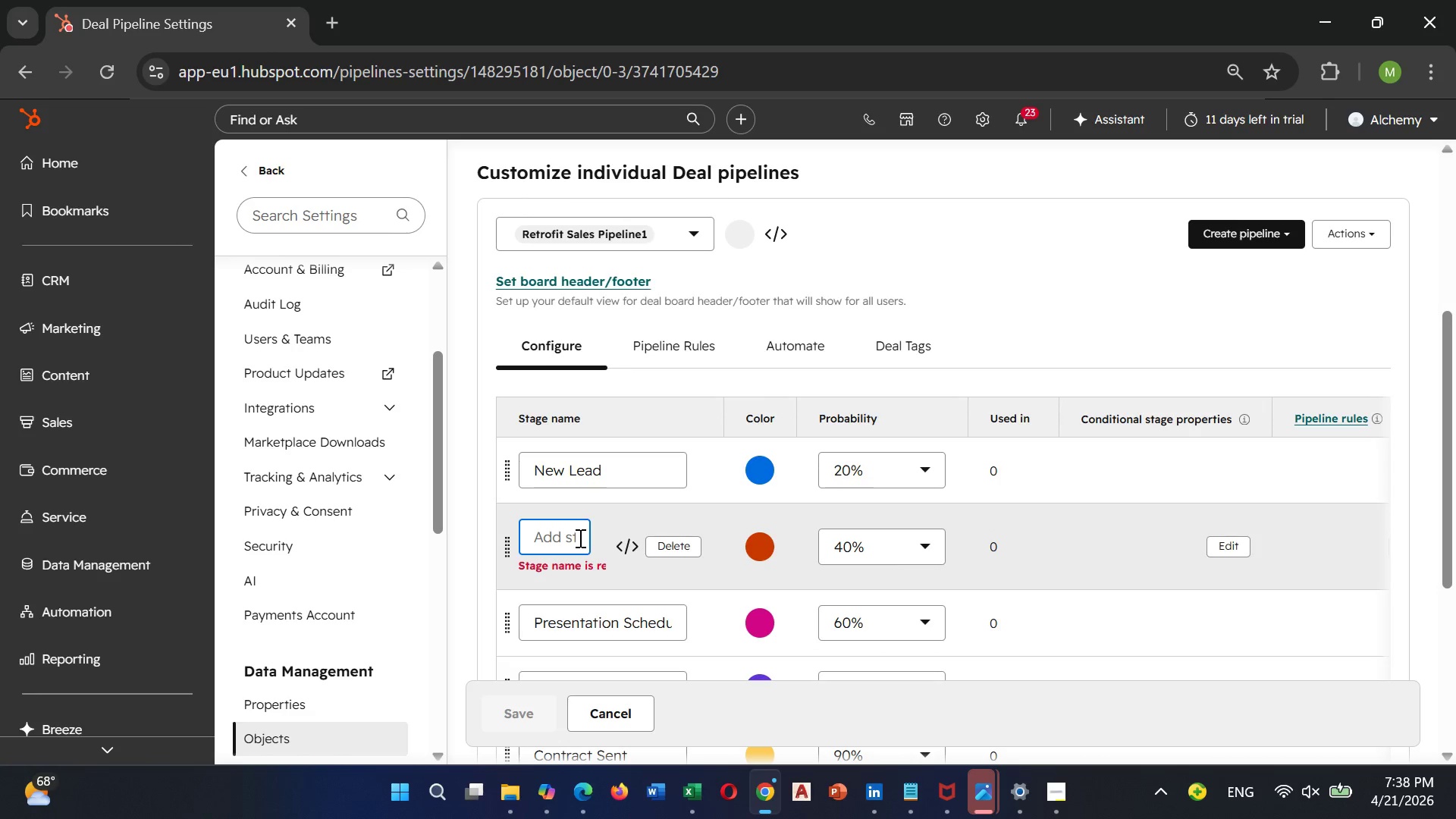 
key(Backspace)
 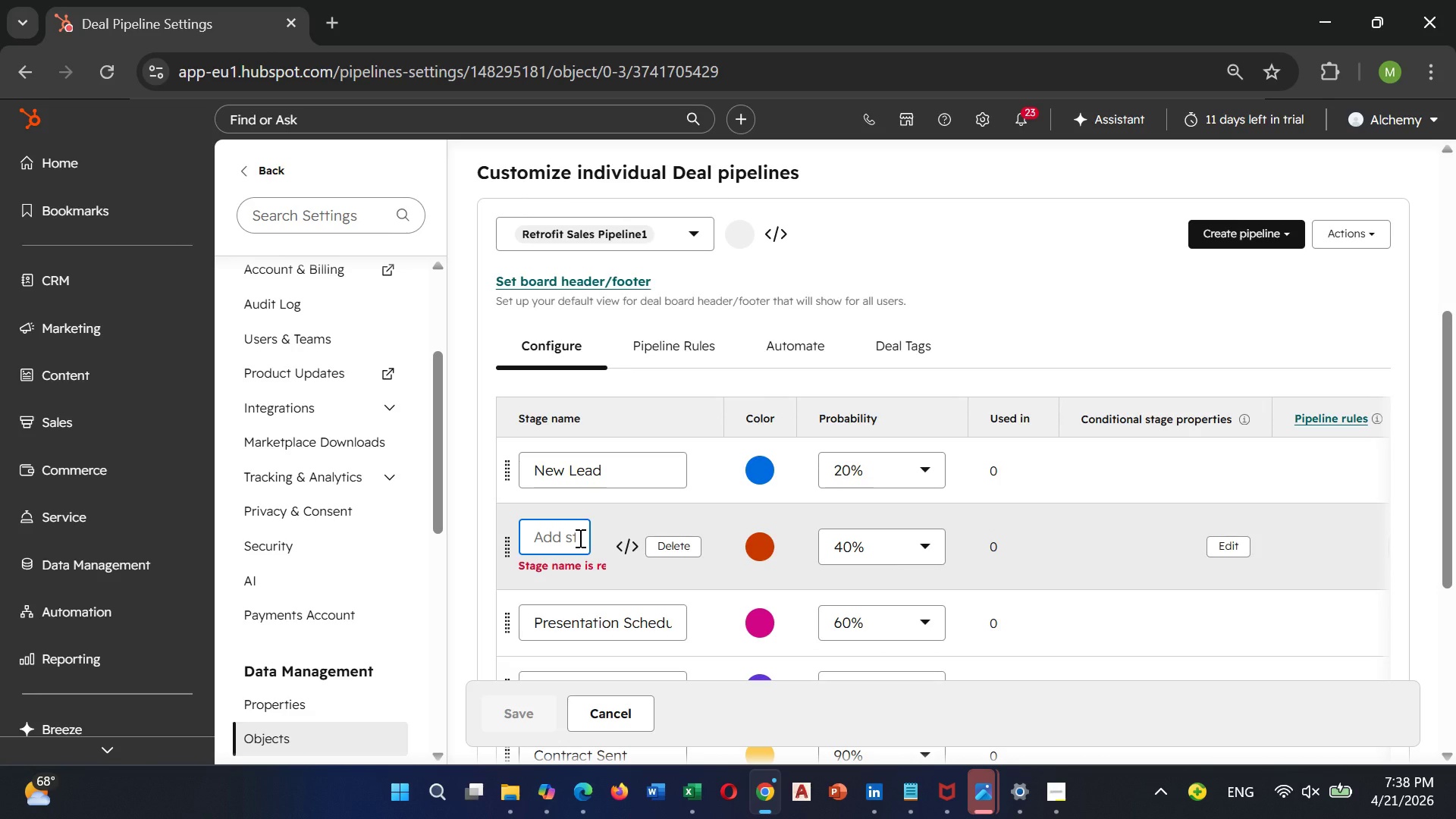 
type(Site Audit Sche)
 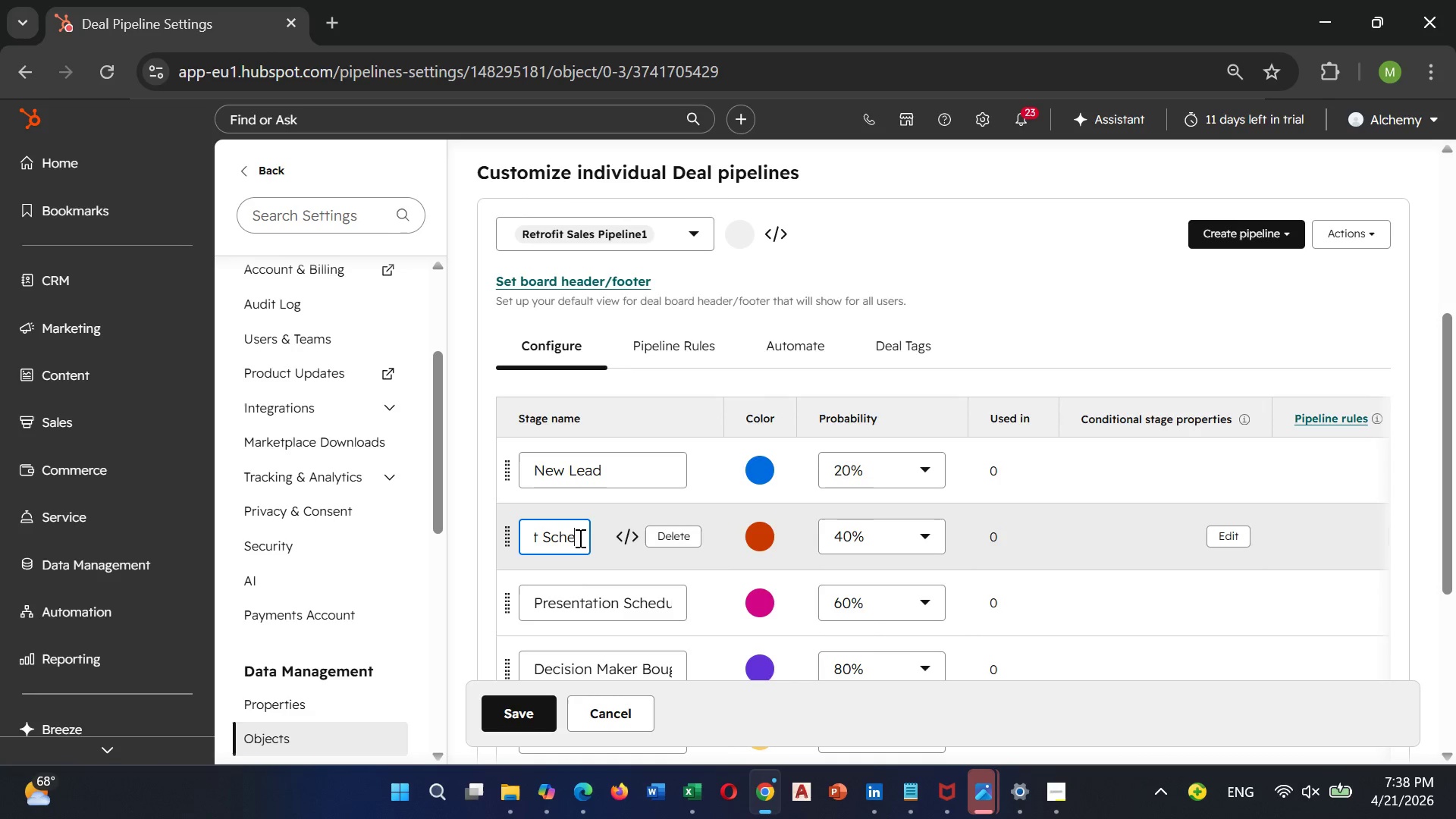 
wait(5.03)
 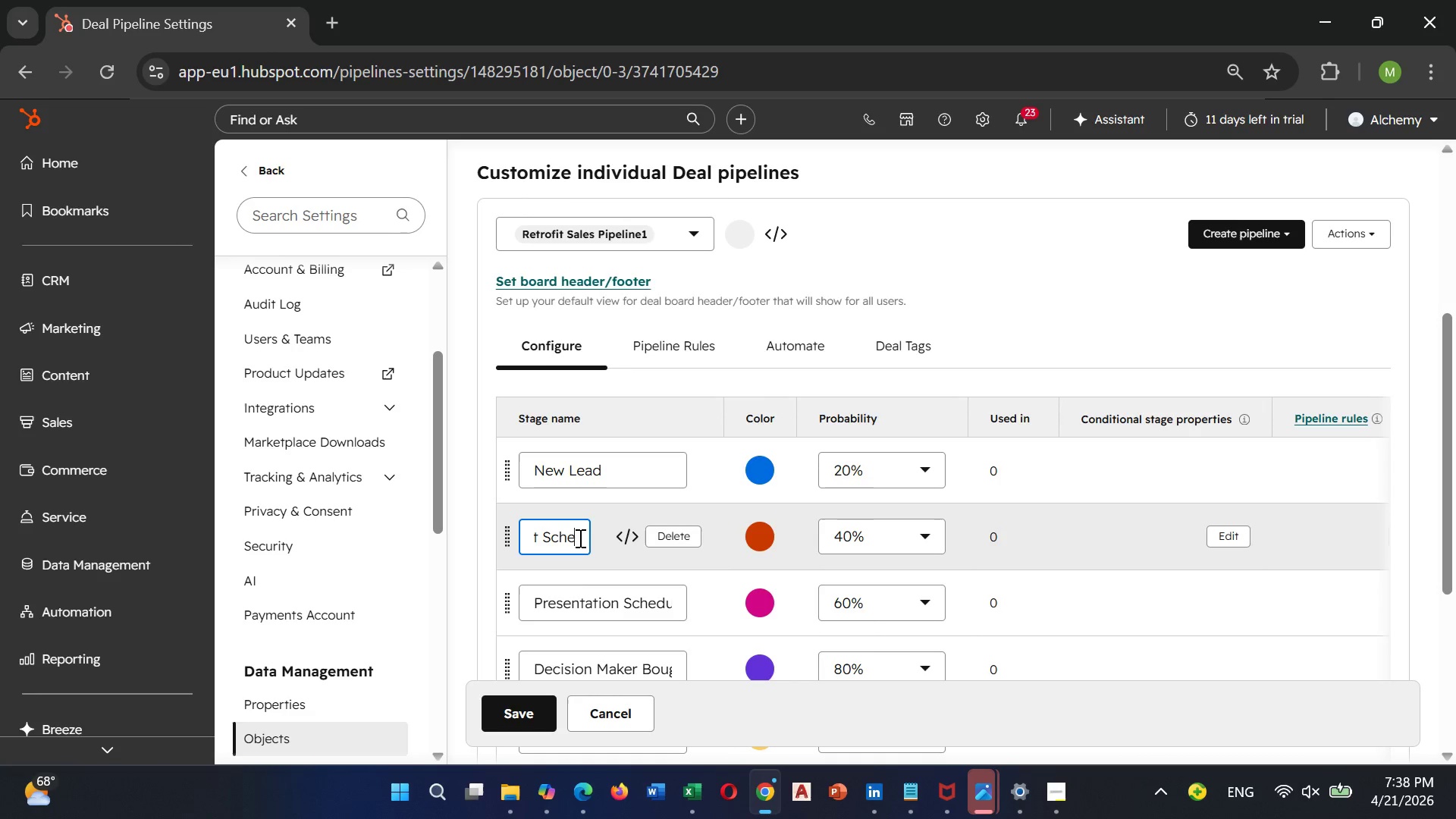 
type(di)
key(Backspace)
type(uled)
 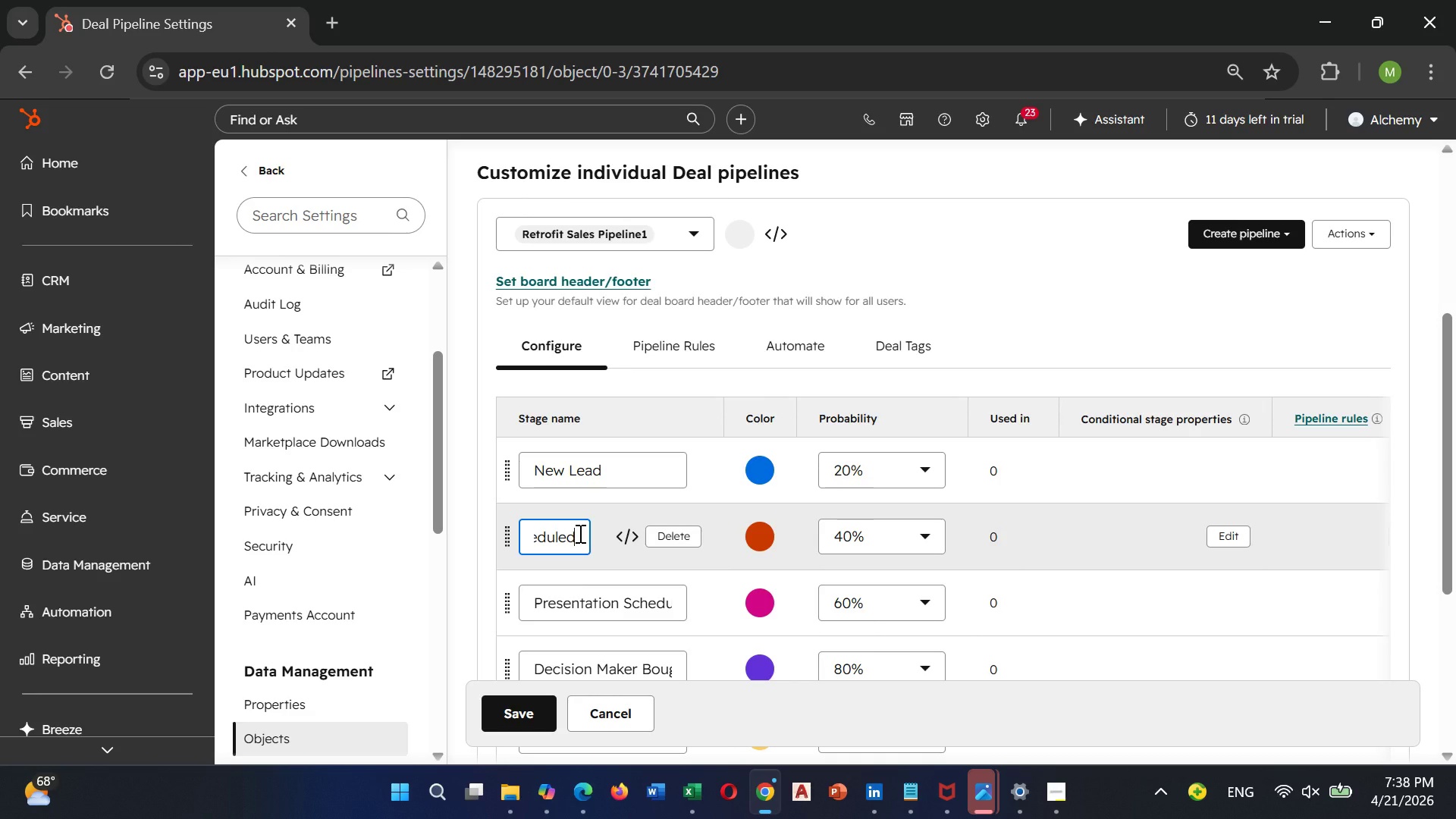 
hold_key(key=ArrowLeft, duration=0.7)
 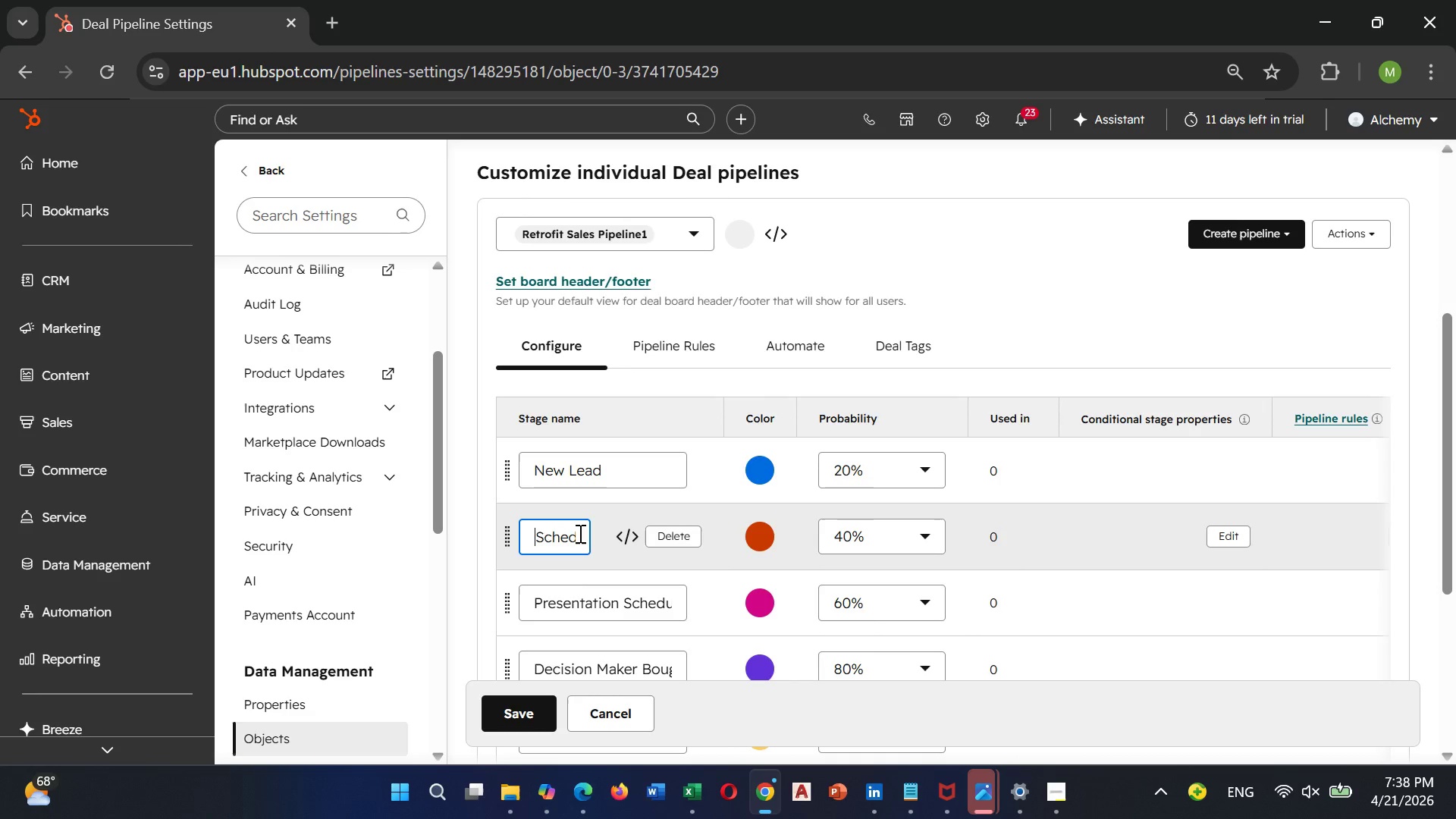 
key(ArrowLeft)
 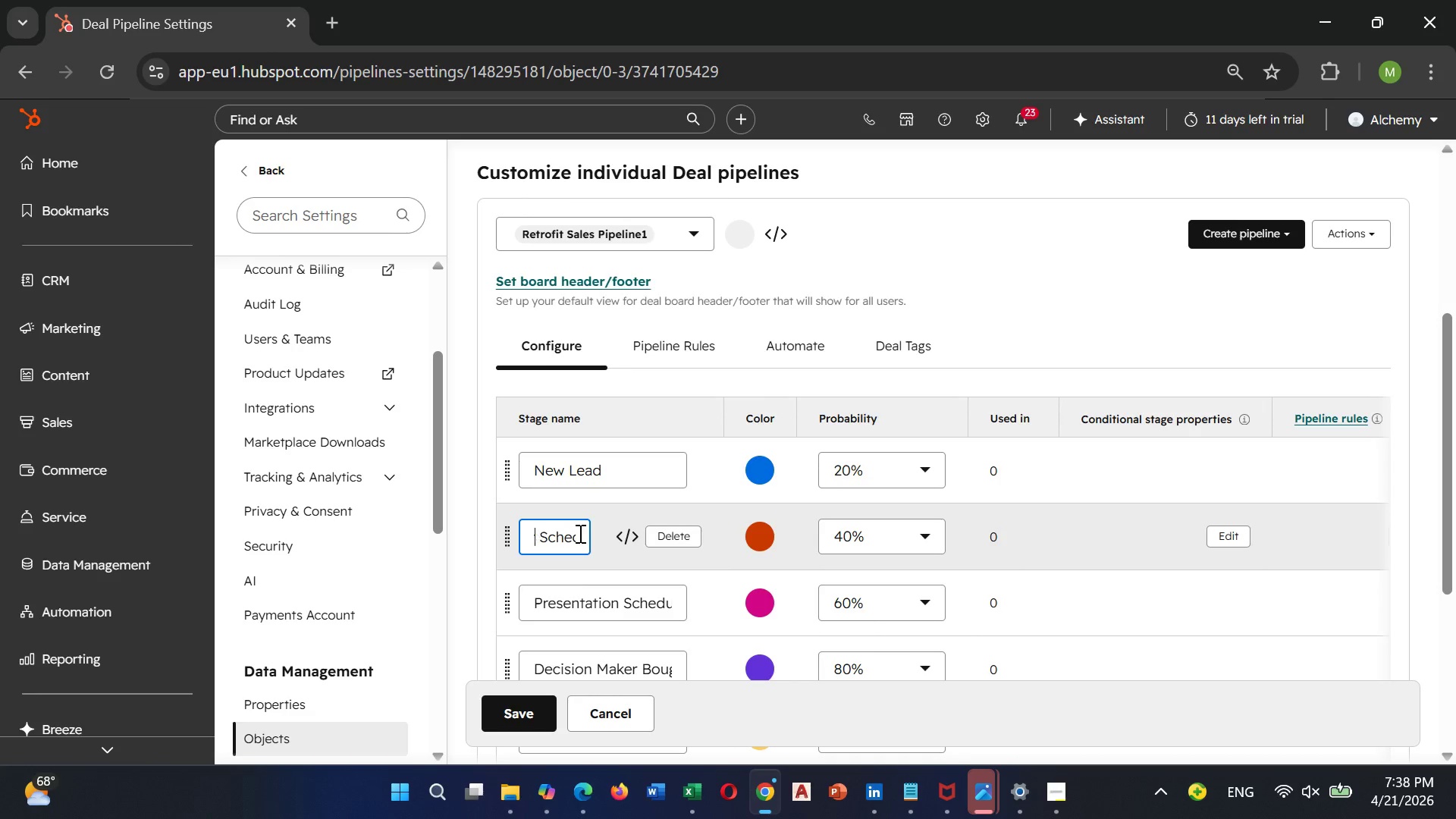 
key(ArrowLeft)
 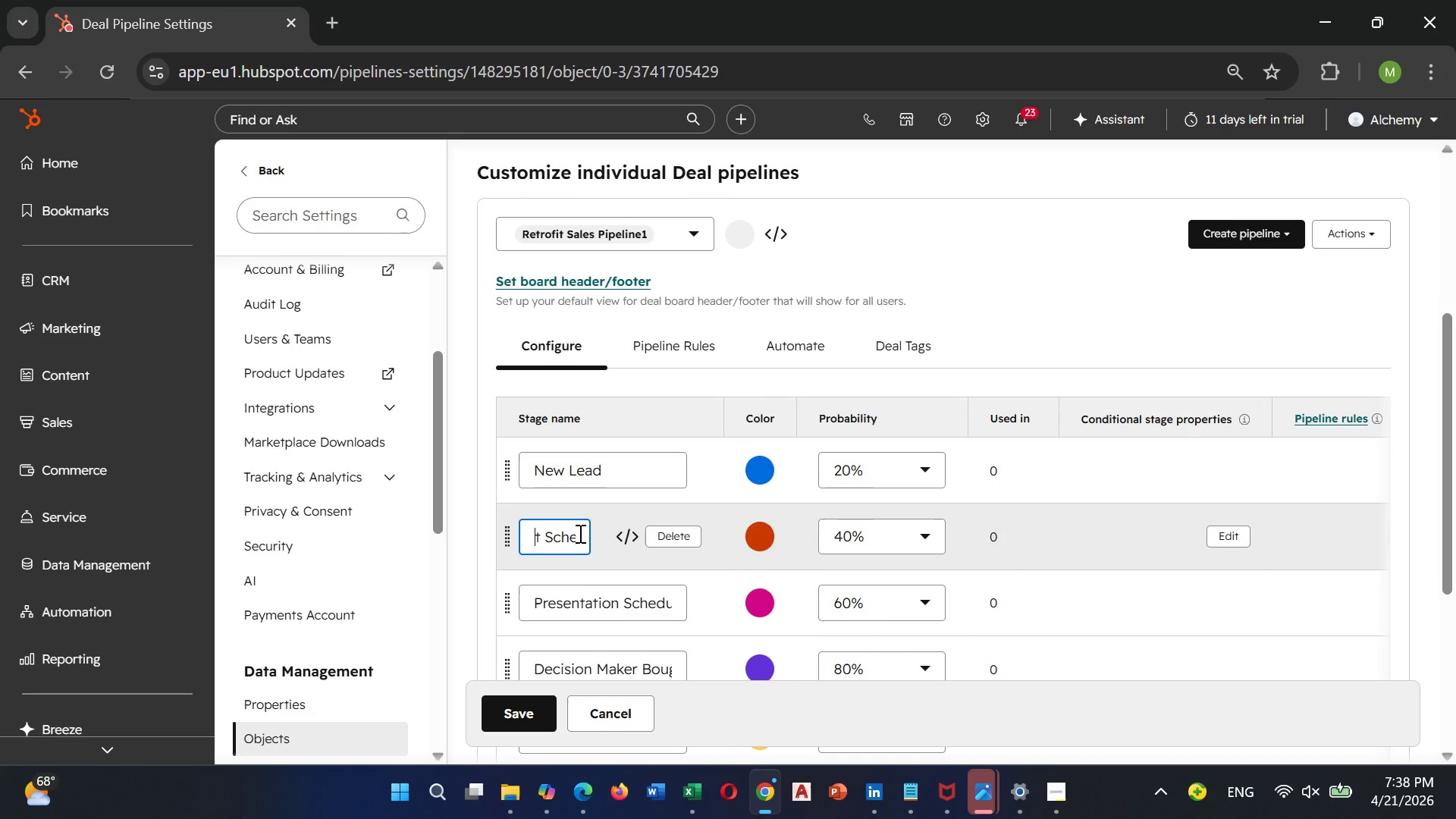 
hold_key(key=ArrowLeft, duration=0.81)
 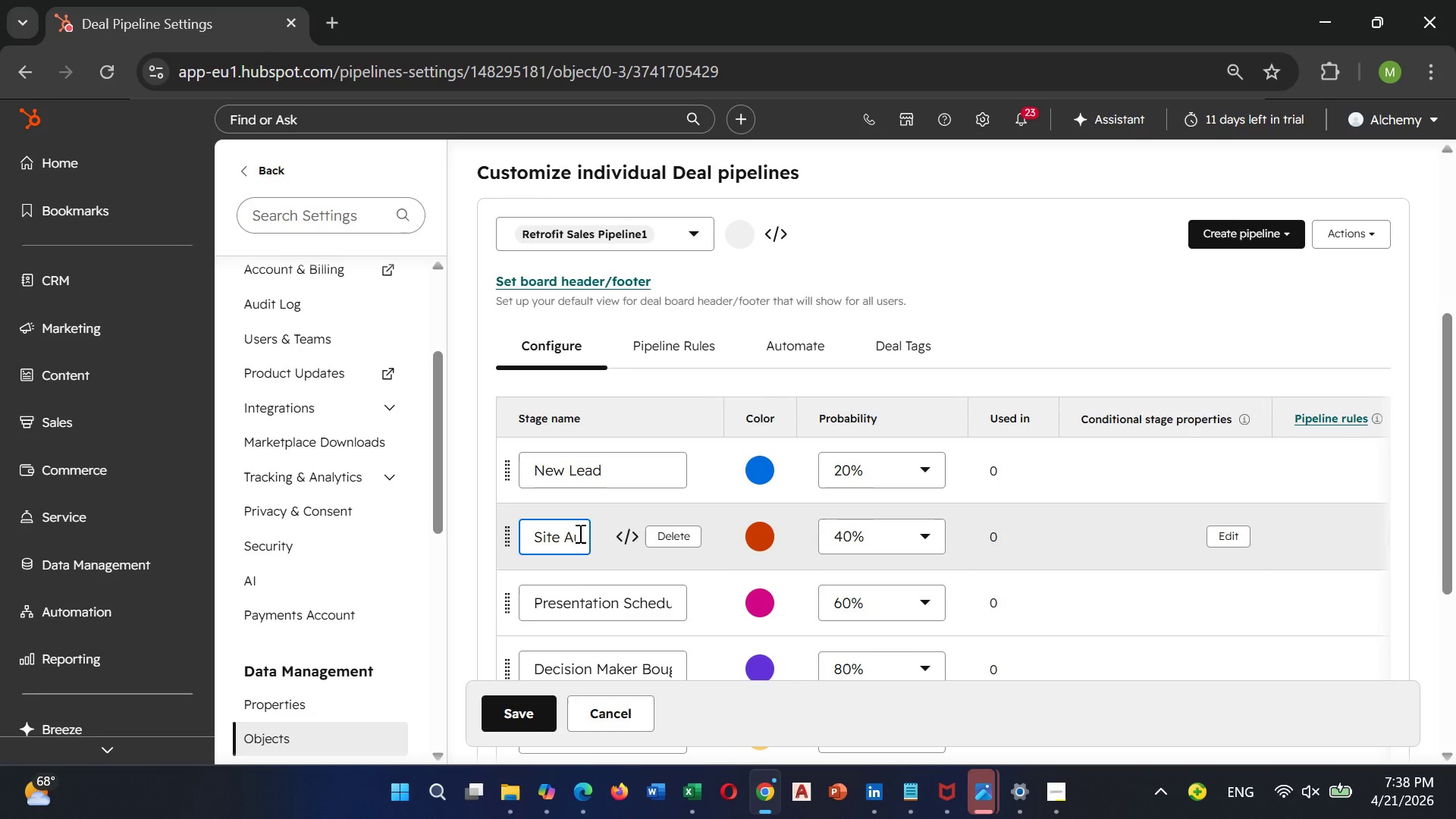 
wait(5.59)
 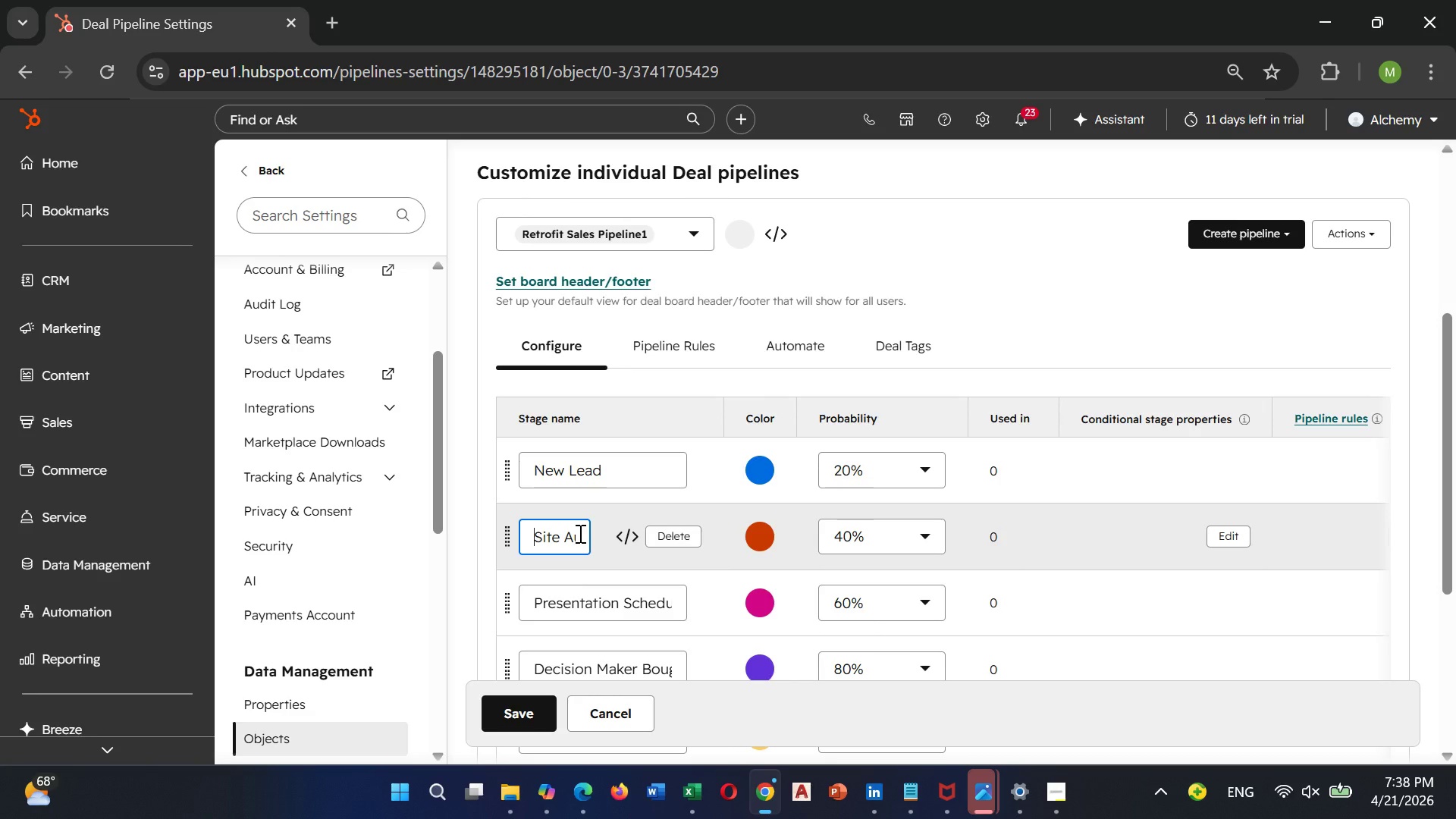 
left_click([612, 614])
 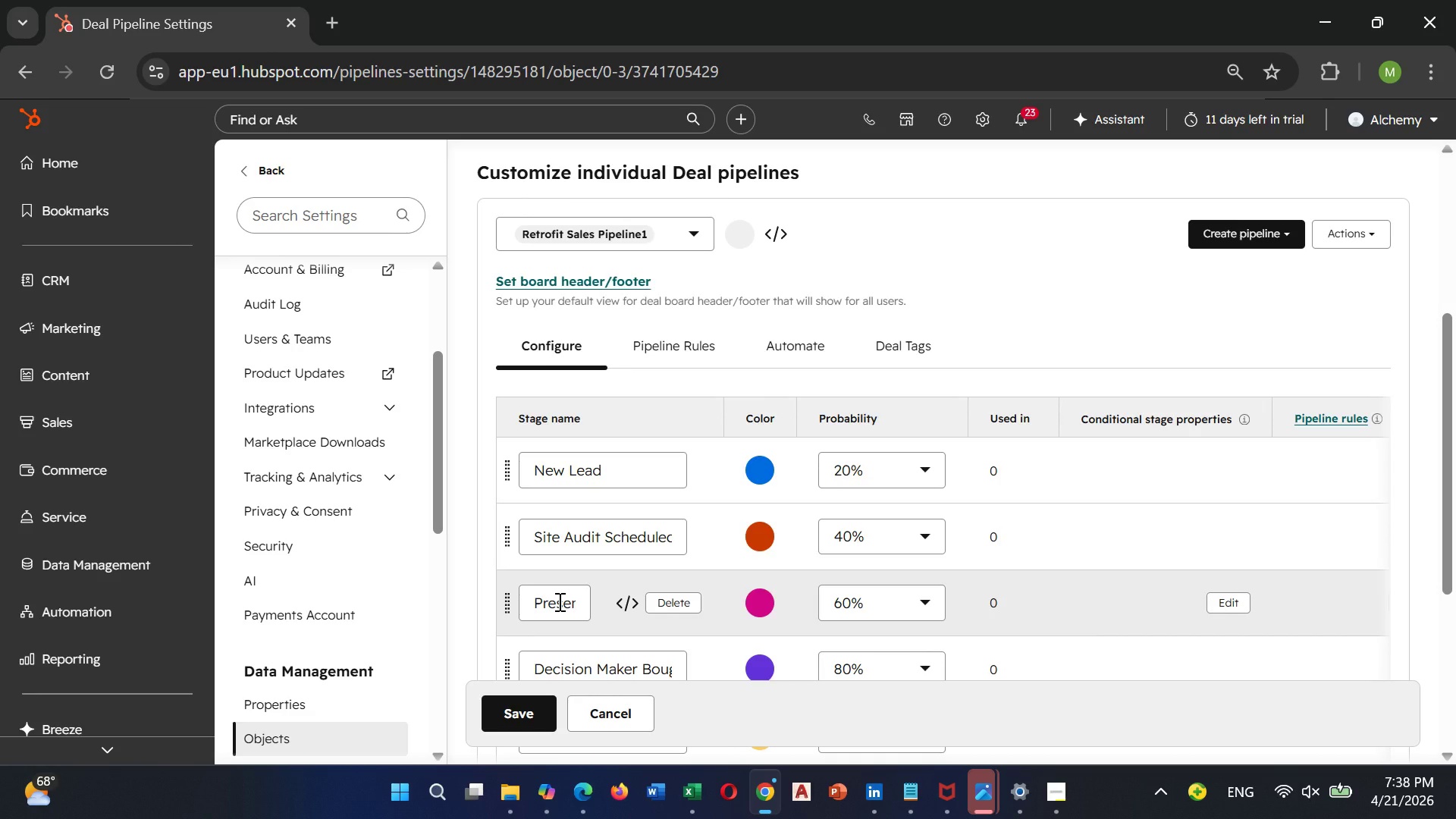 
left_click([558, 601])
 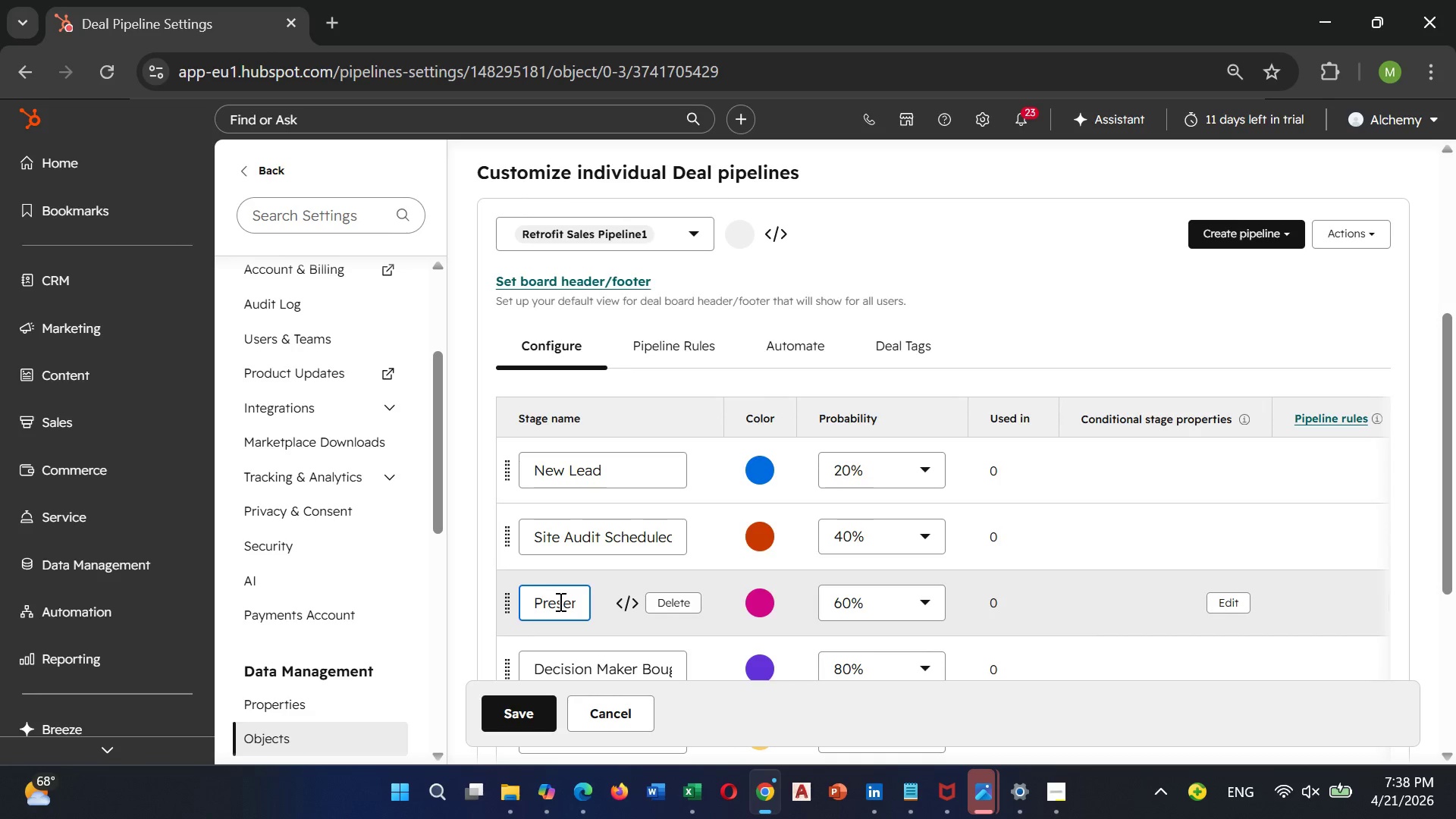 
hold_key(key=ArrowRight, duration=1.39)
 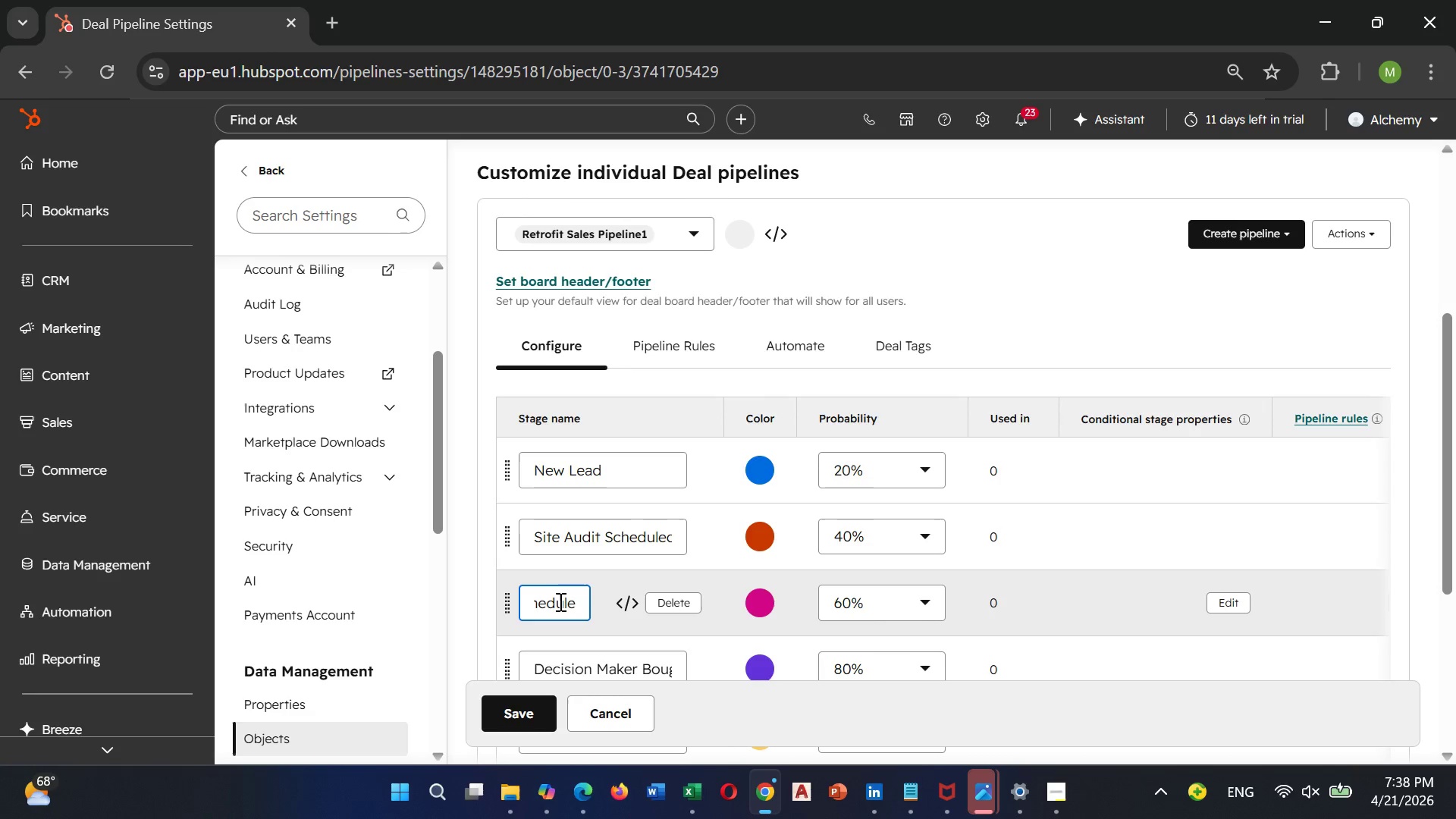 
hold_key(key=ArrowRight, duration=24.73)
 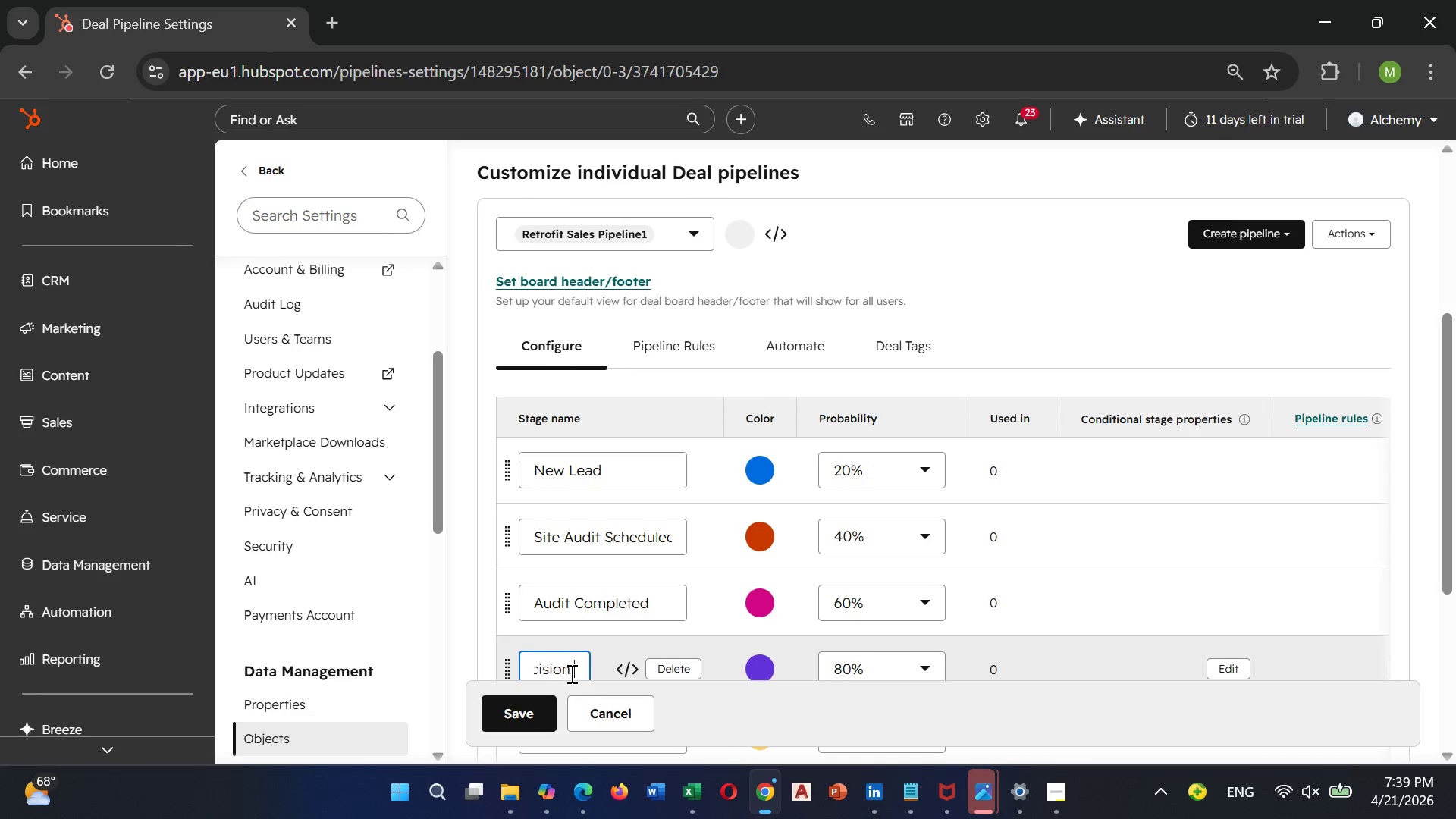 
hold_key(key=Backspace, duration=1.5)
 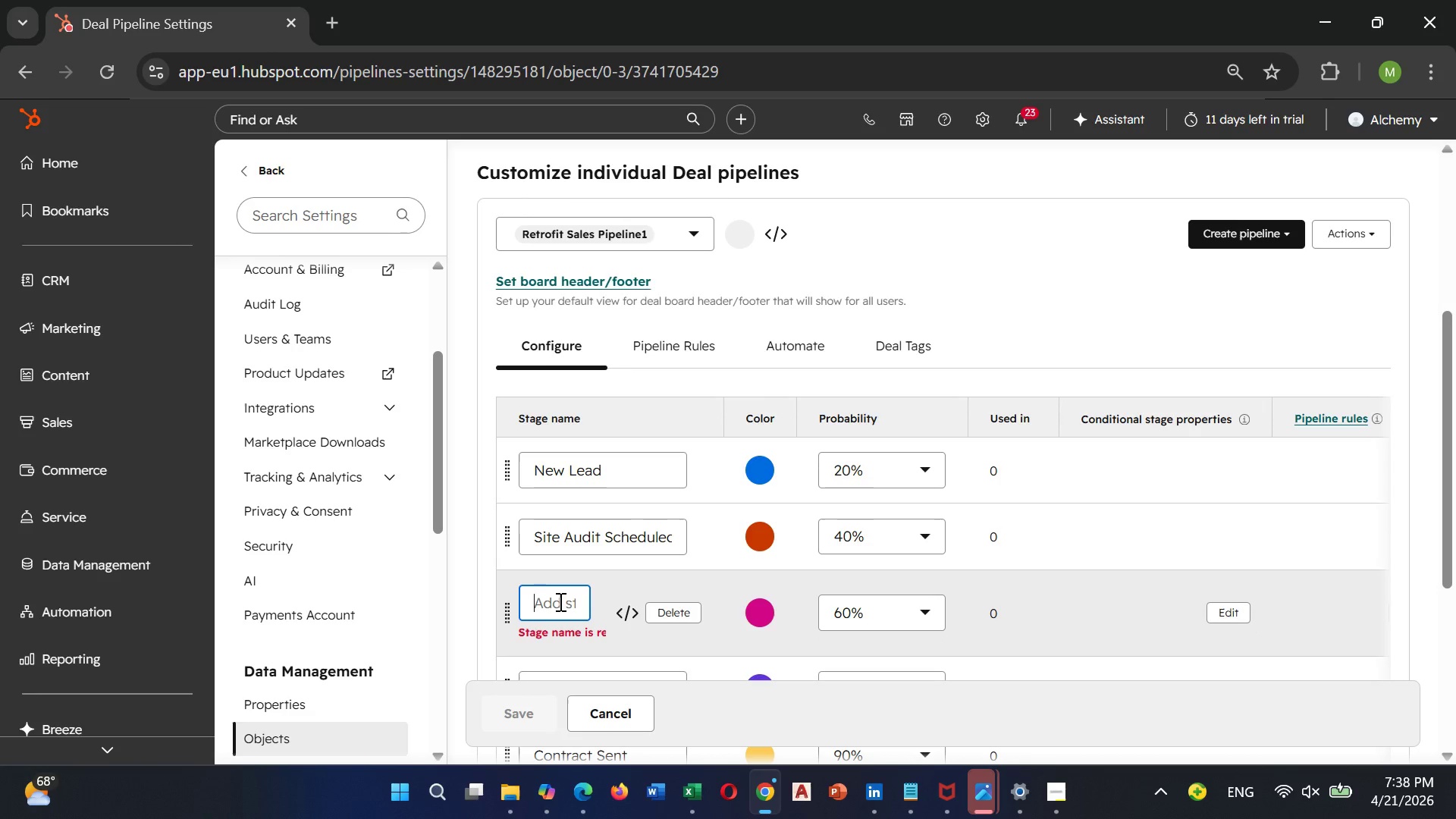 
type(Audit)
 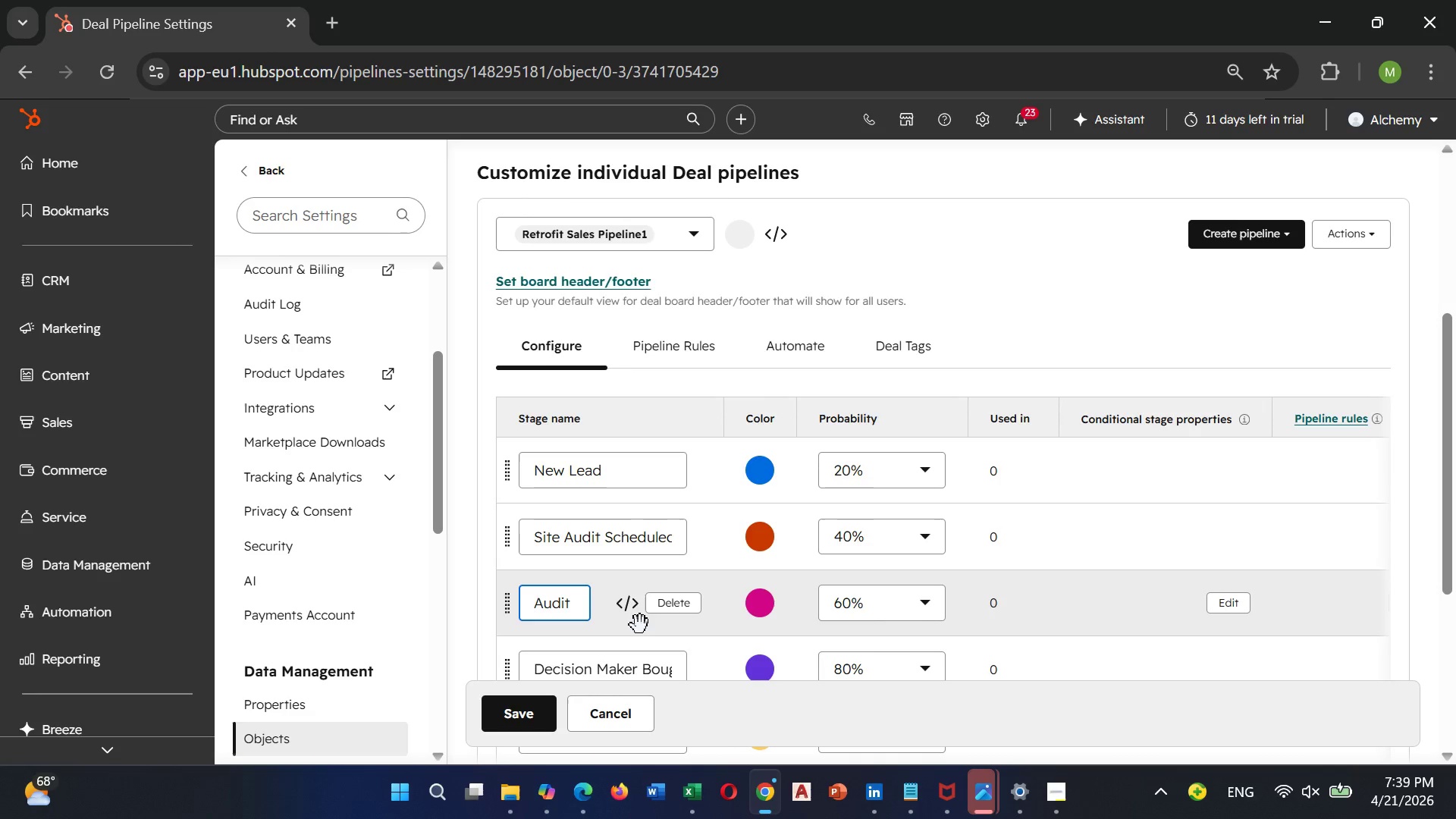 
type( Completed)
 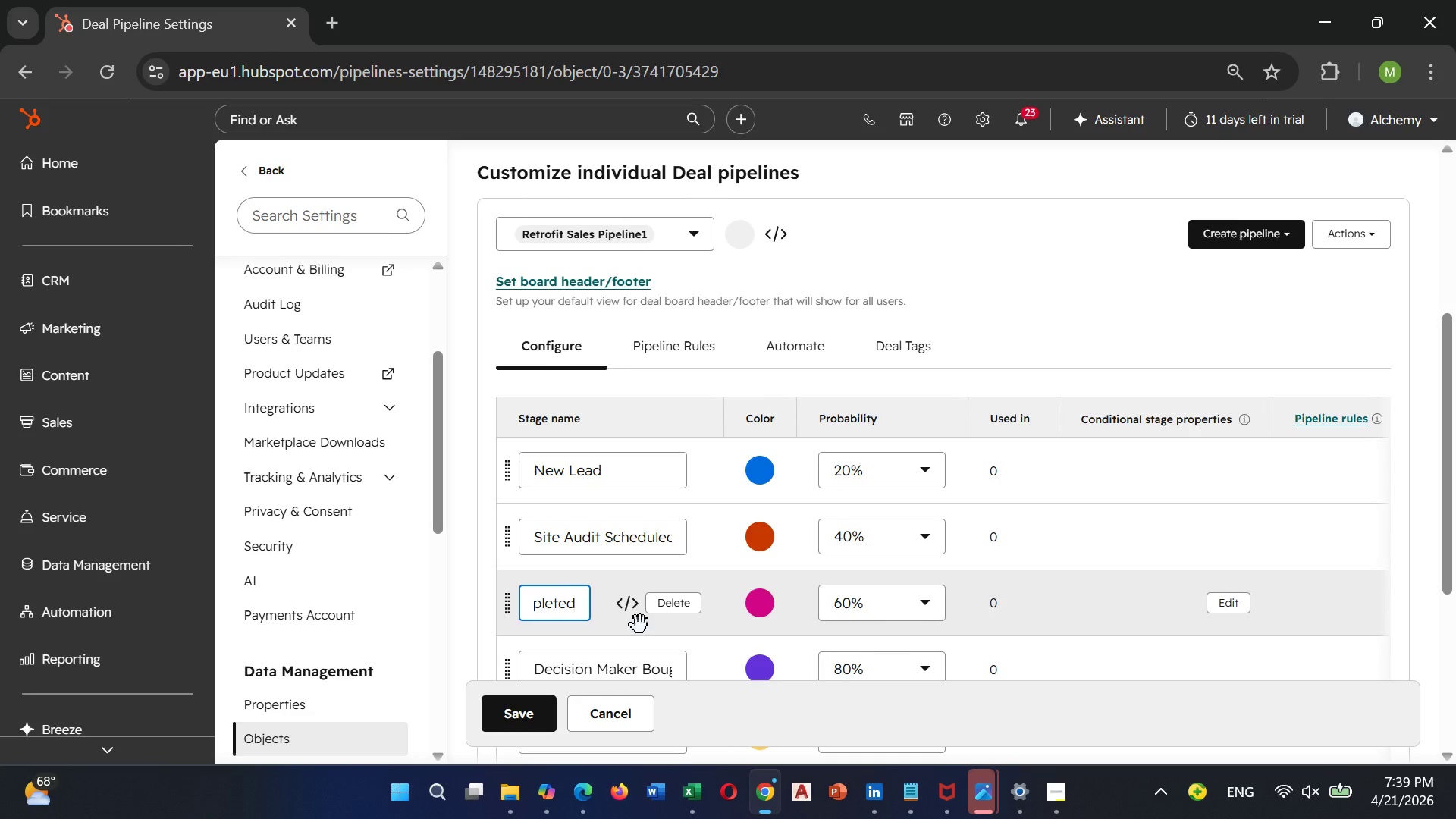 
left_click([565, 676])
 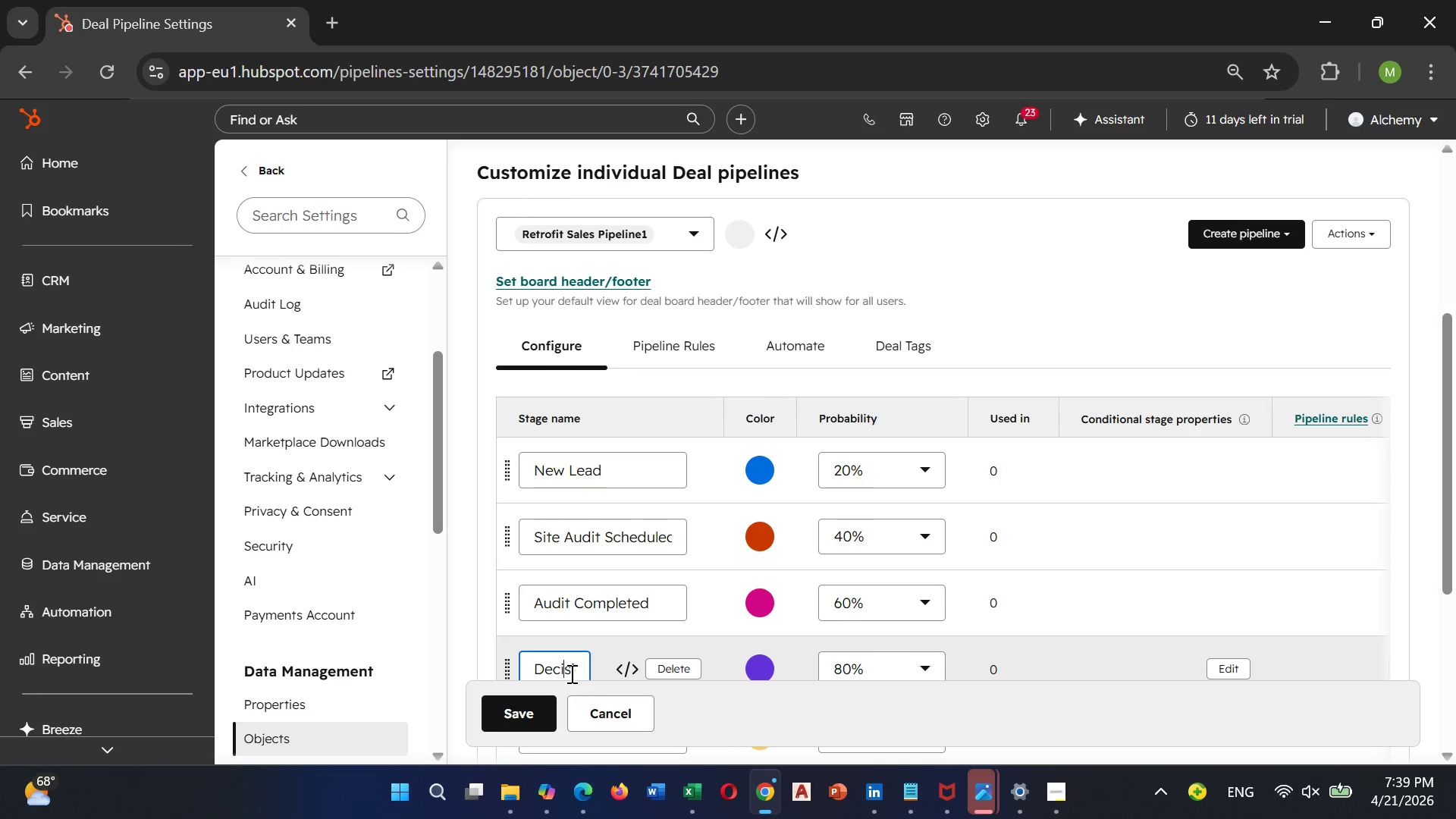 
hold_key(key=ArrowRight, duration=1.44)
 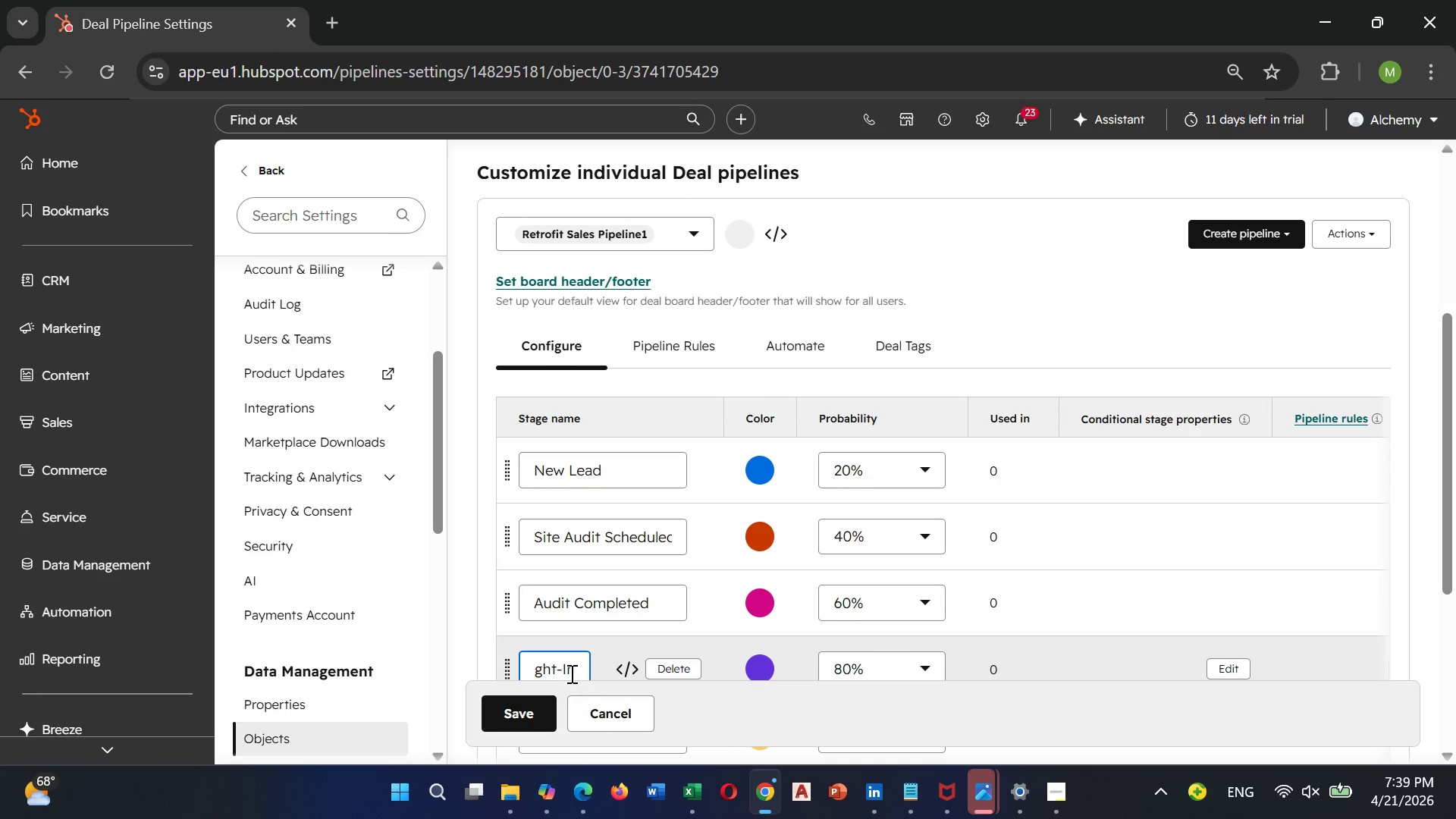 
hold_key(key=Backspace, duration=1.52)
 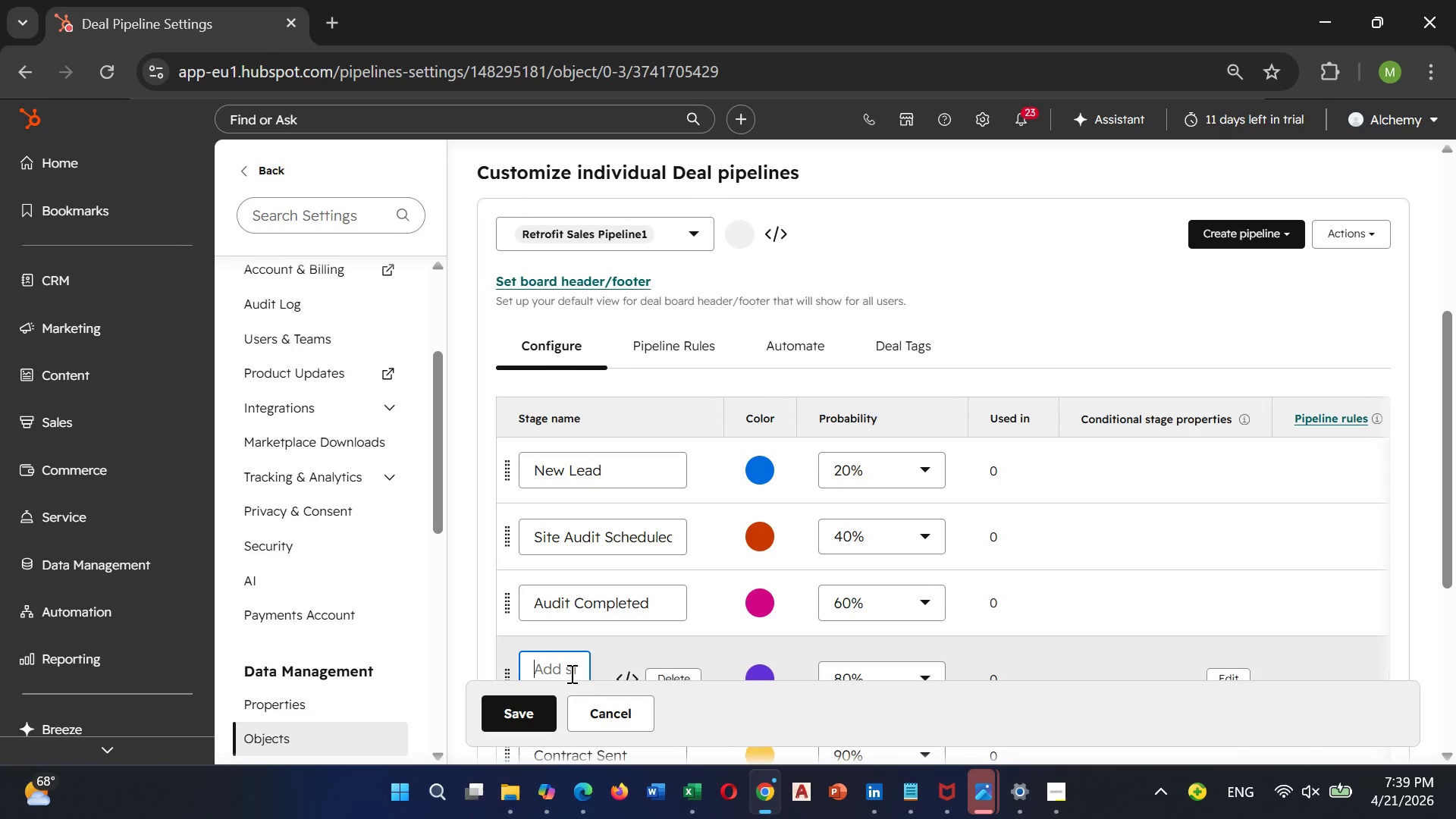 
key(Backspace)
 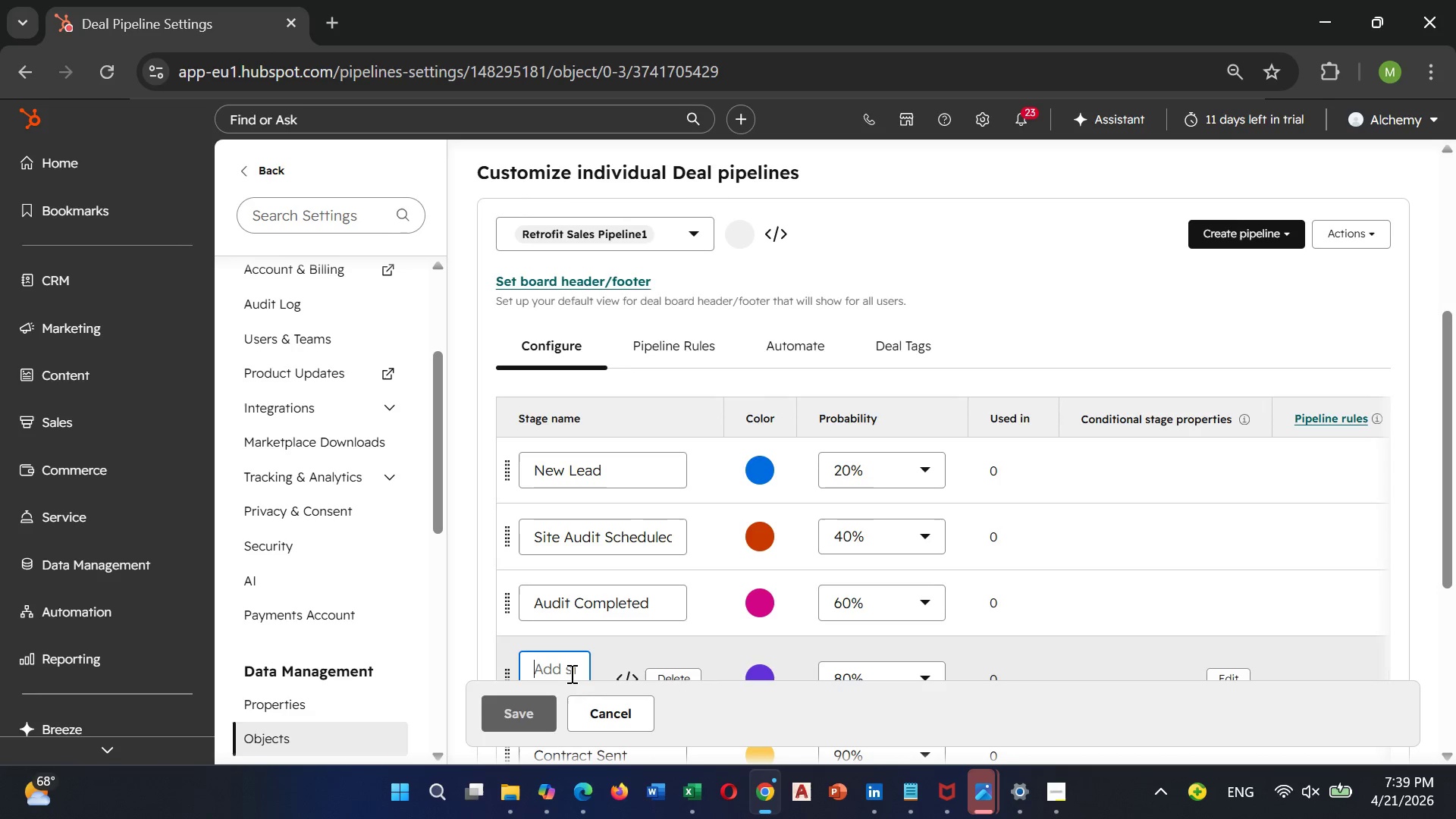 
key(Backspace)
 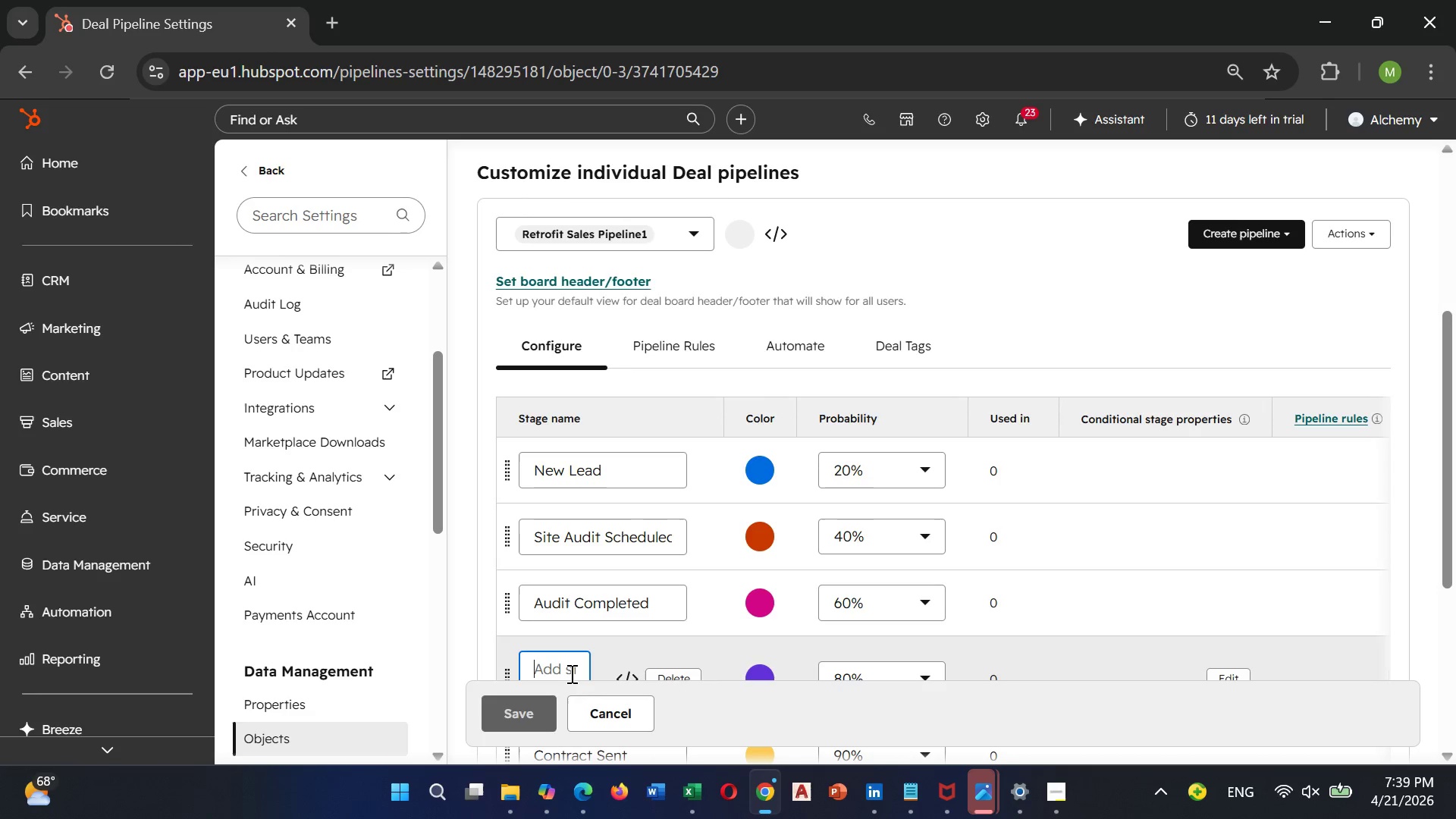 
key(Backspace)
 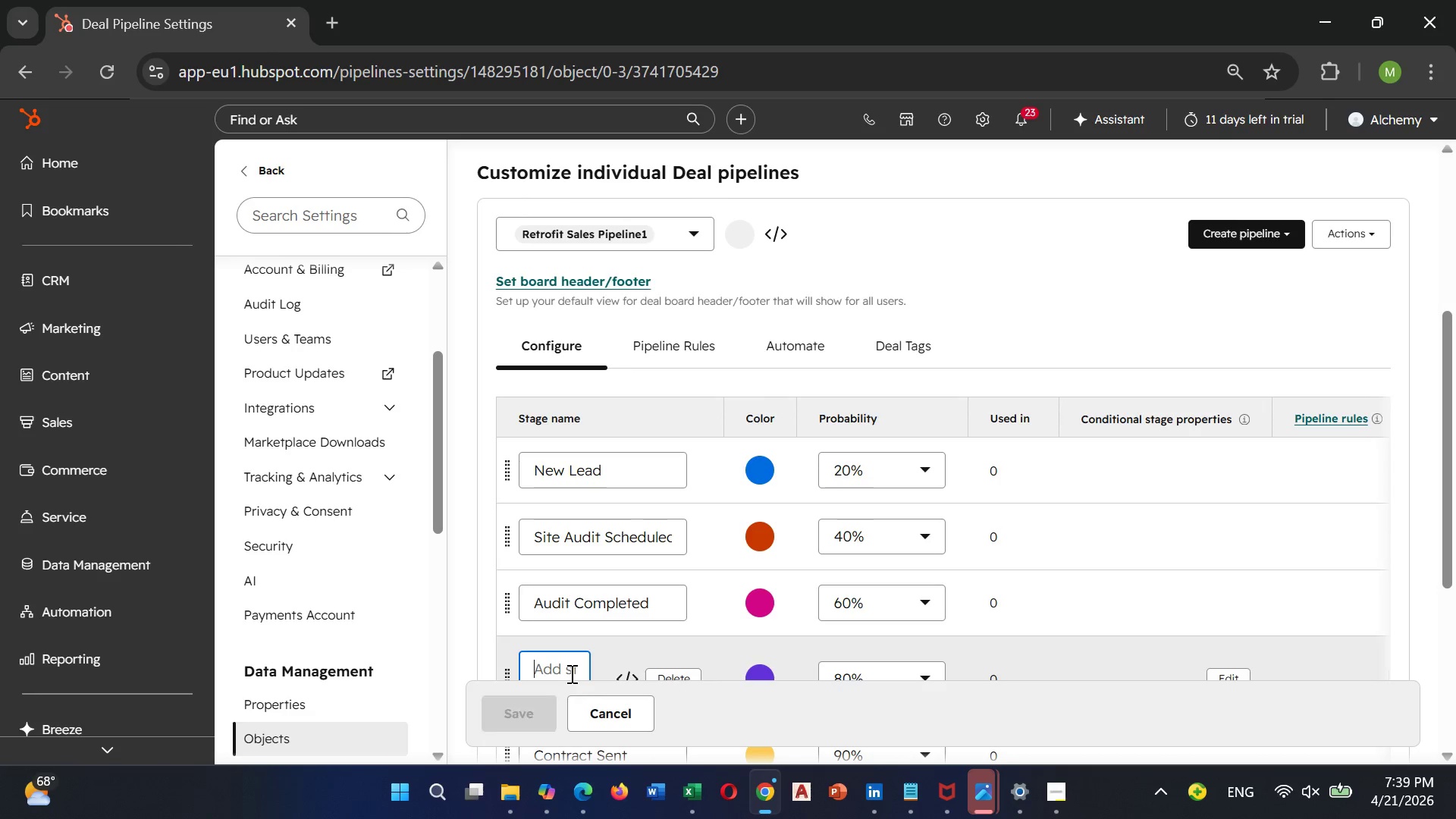 
key(Backspace)
 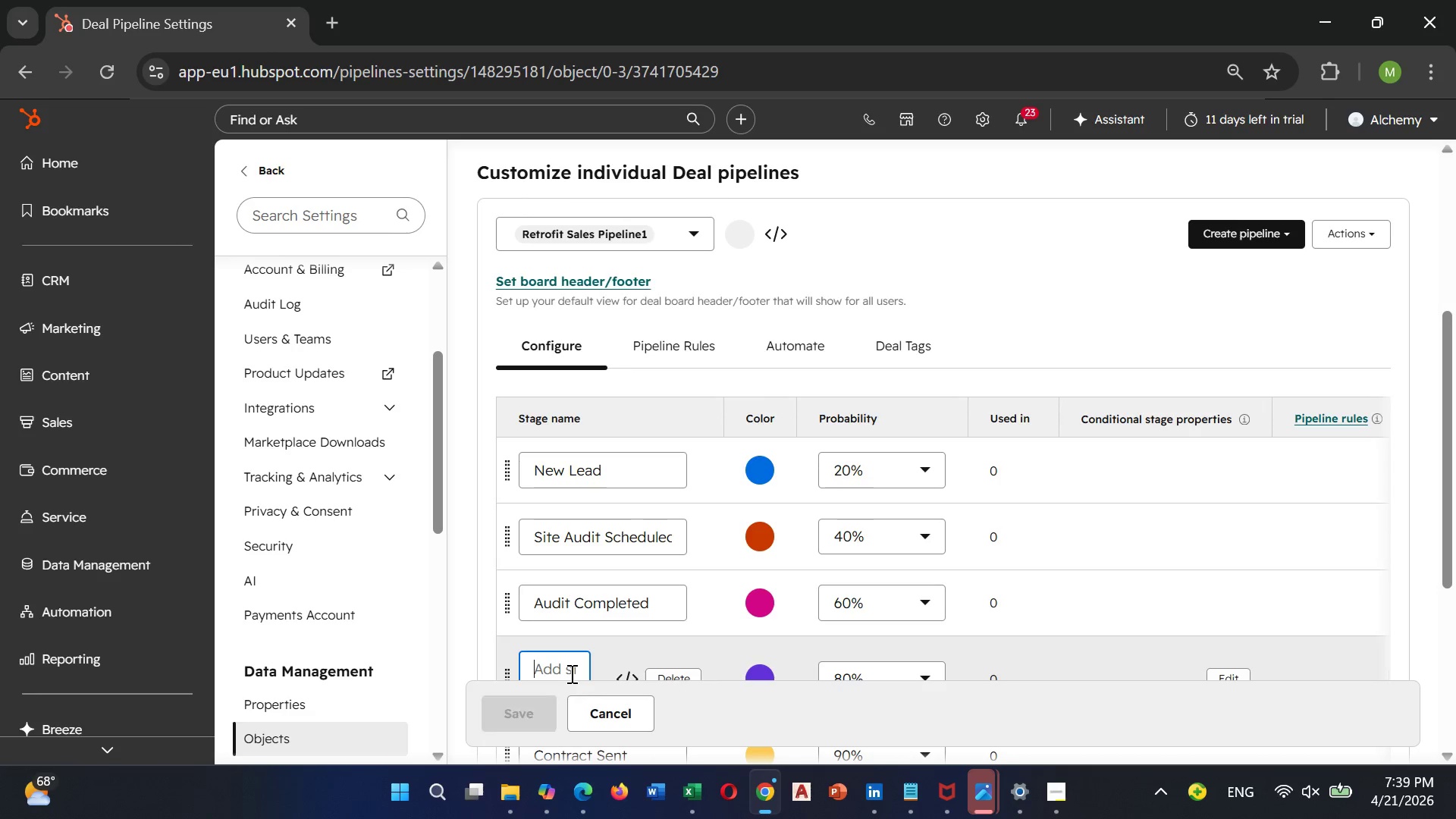 
key(Backspace)
 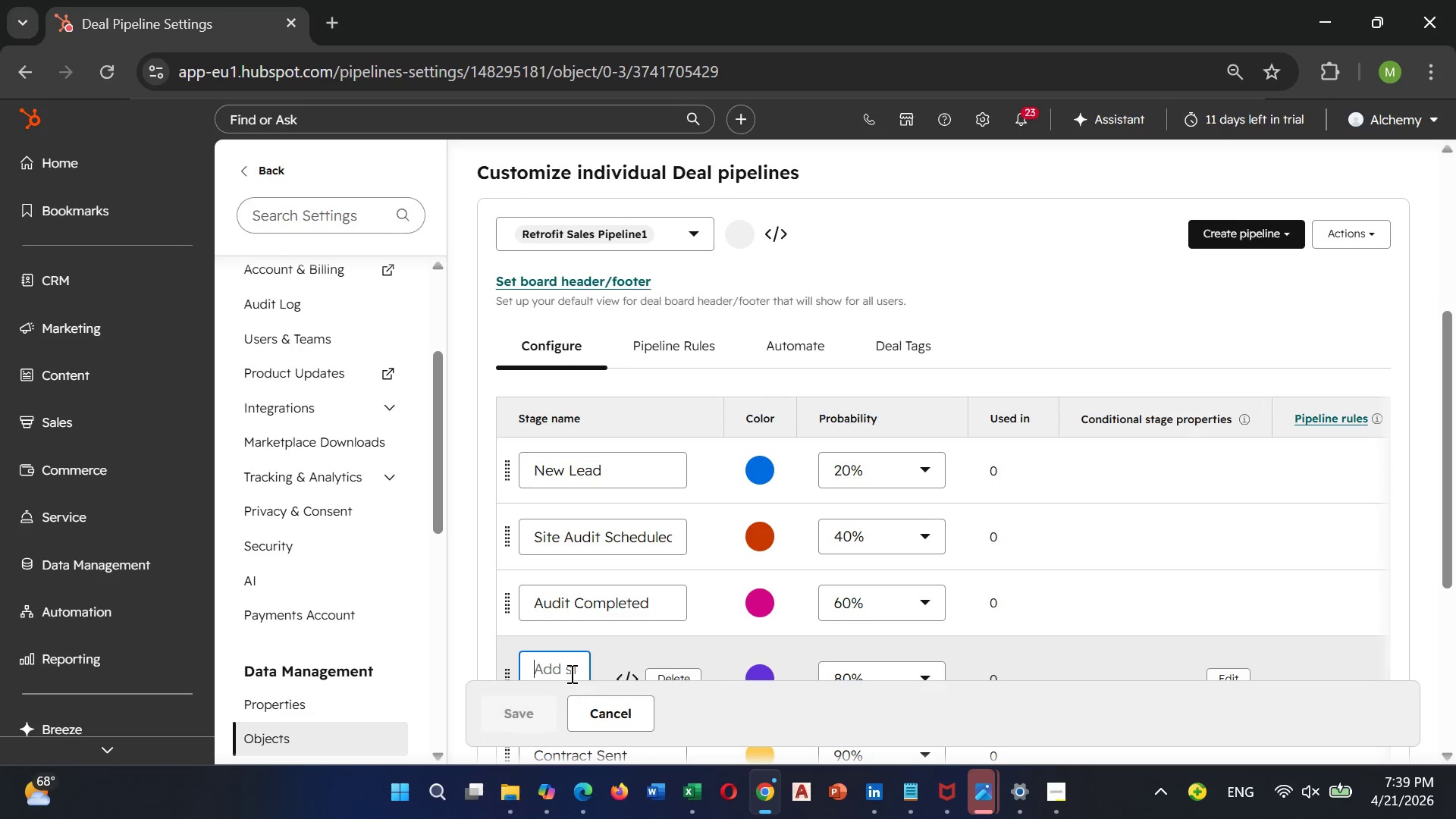 
key(Backspace)
 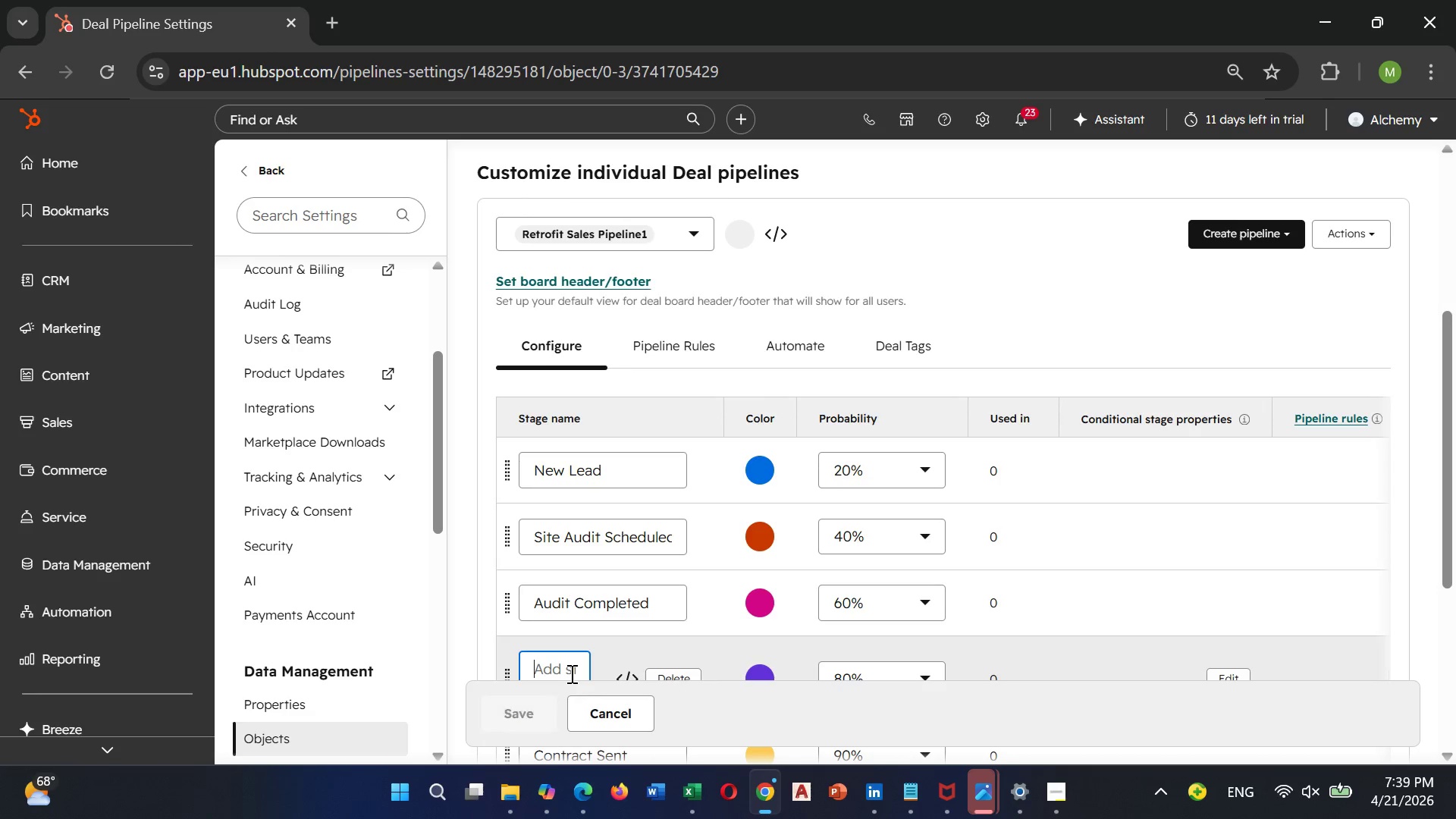 
key(Backspace)
 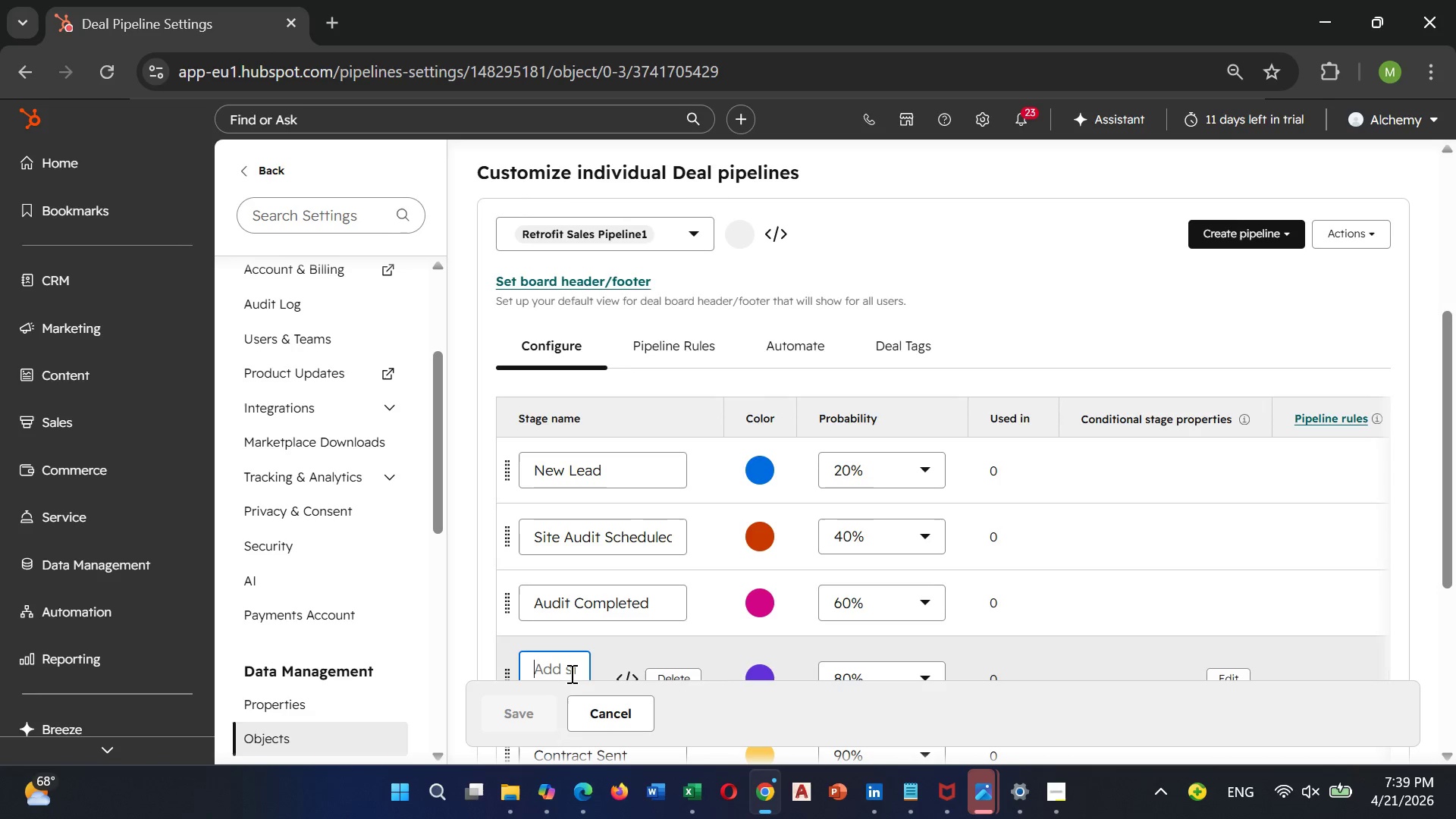 
key(Backspace)
 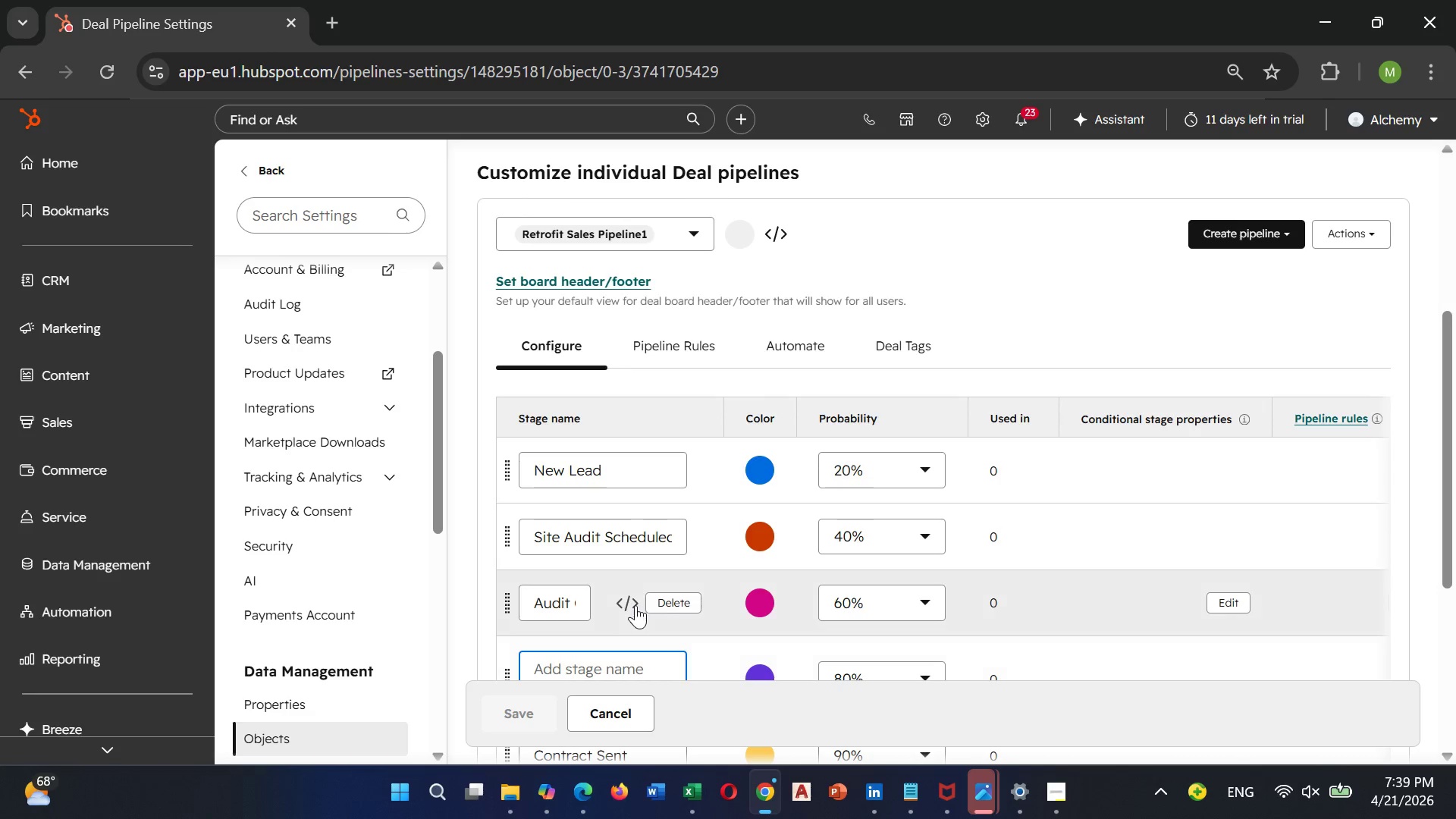 
scroll: coordinate [652, 596], scroll_direction: down, amount: 2.0
 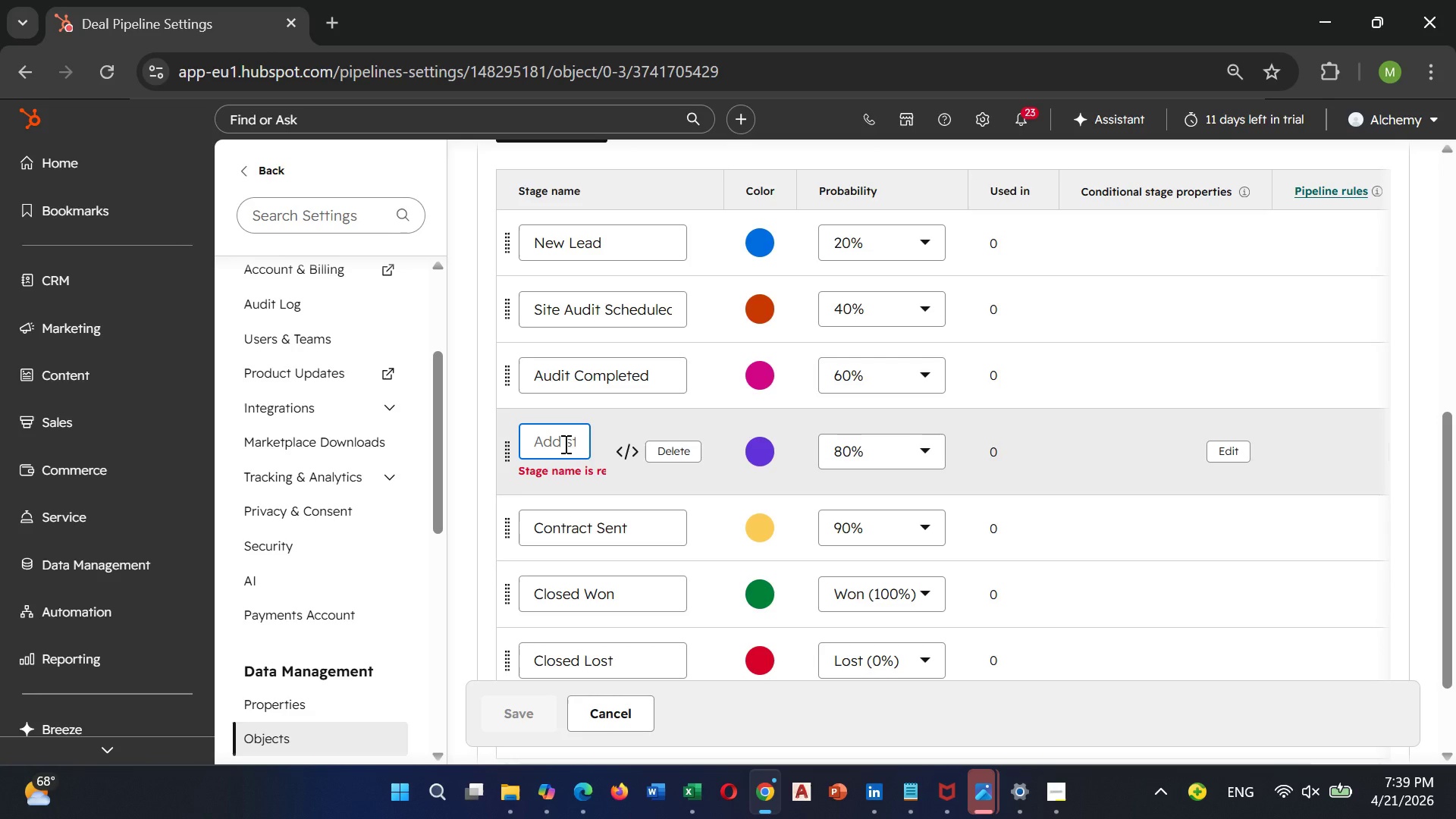 
type(Proposal Sent)
 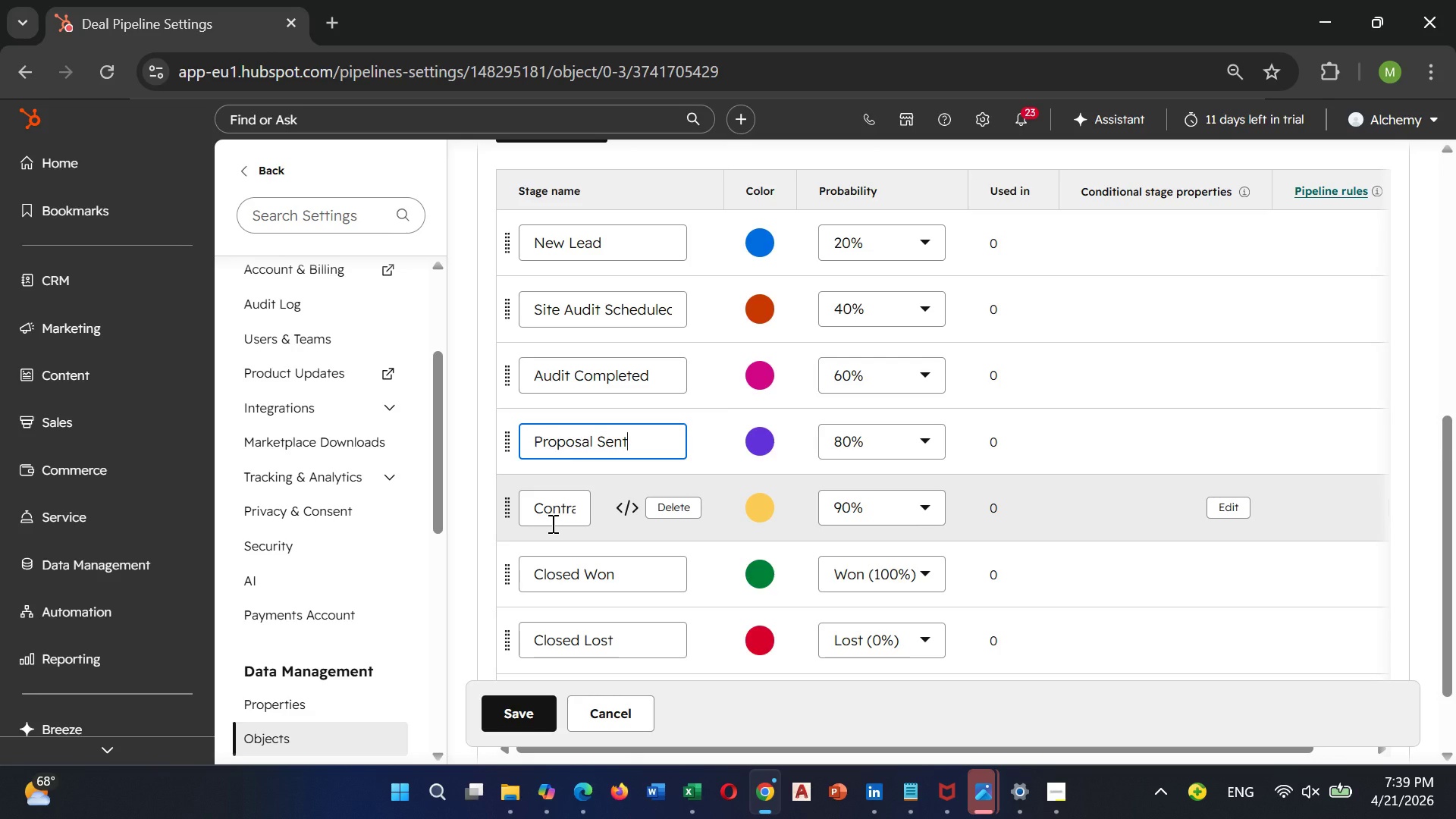 
wait(7.42)
 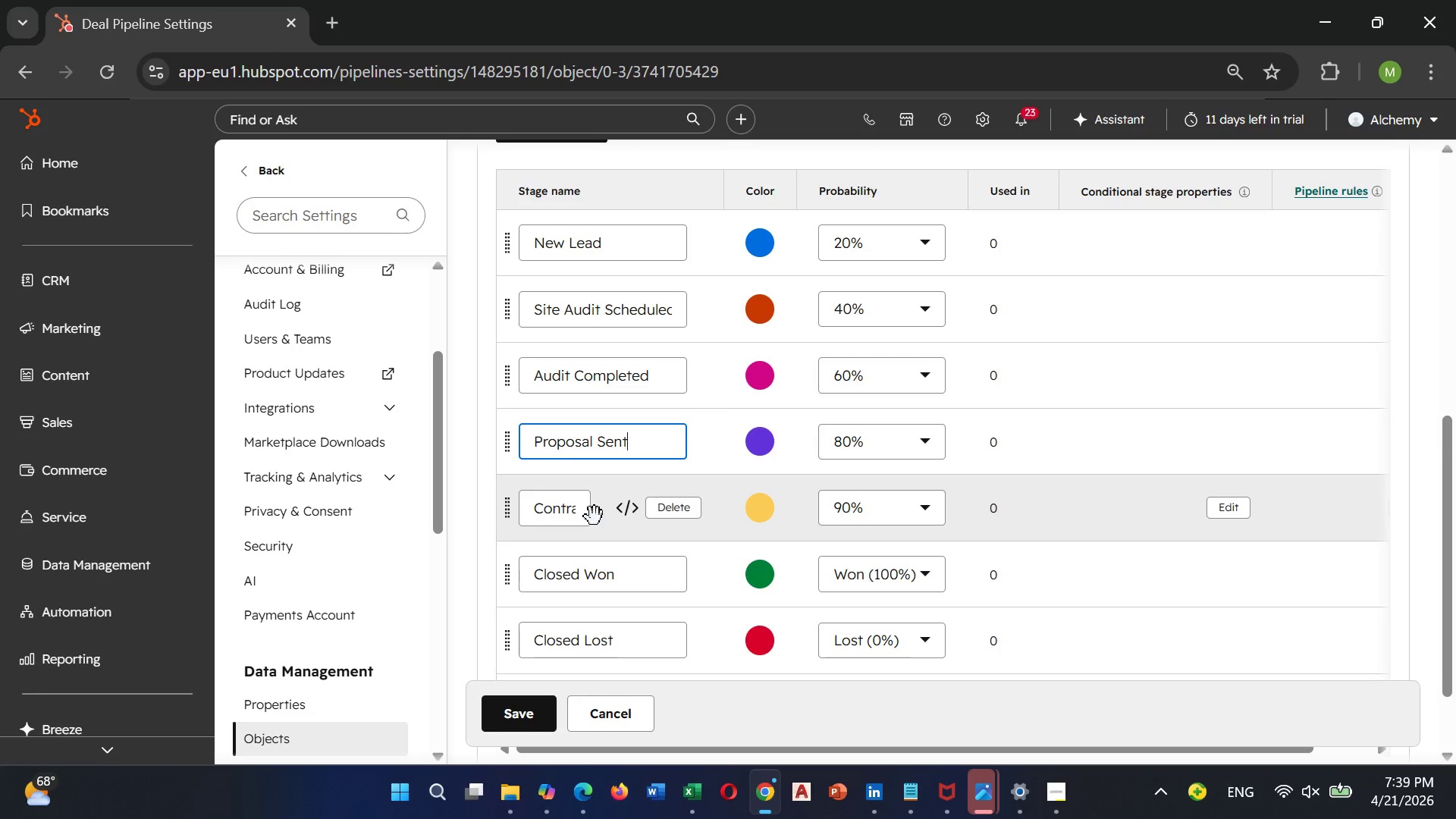 
left_click([551, 523])
 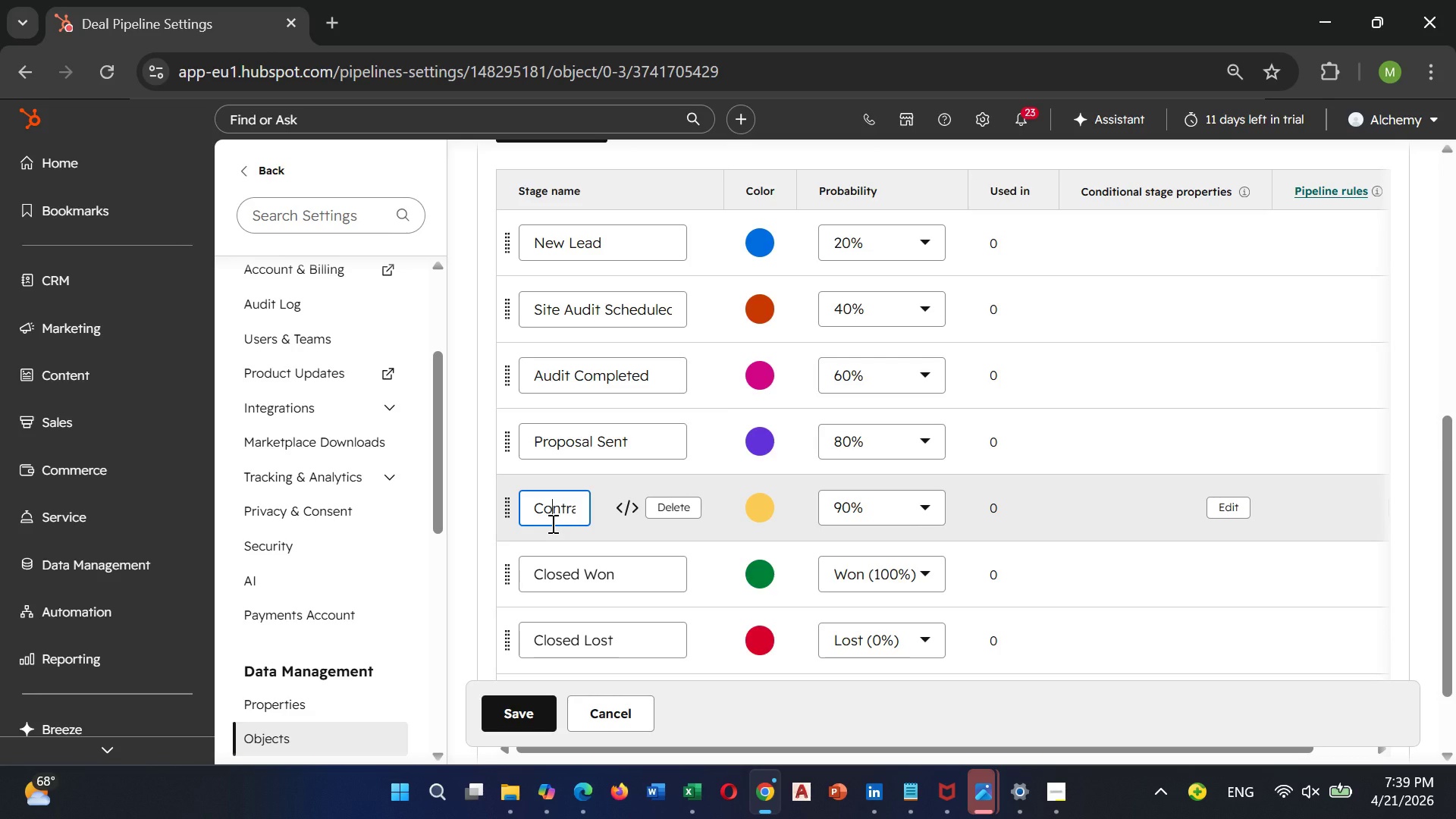 
hold_key(key=ArrowRight, duration=1.22)
 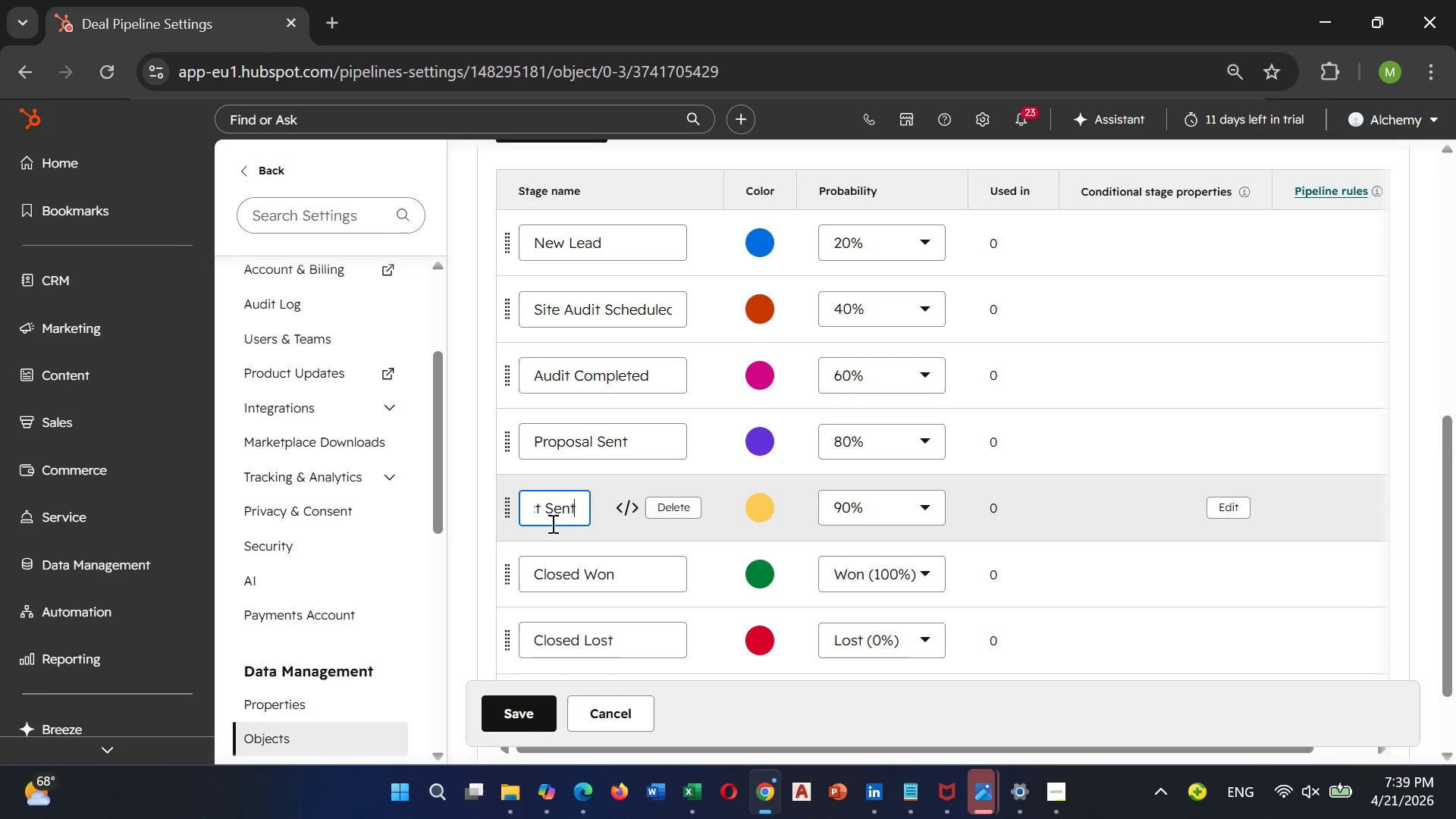 
hold_key(key=Backspace, duration=1.36)
 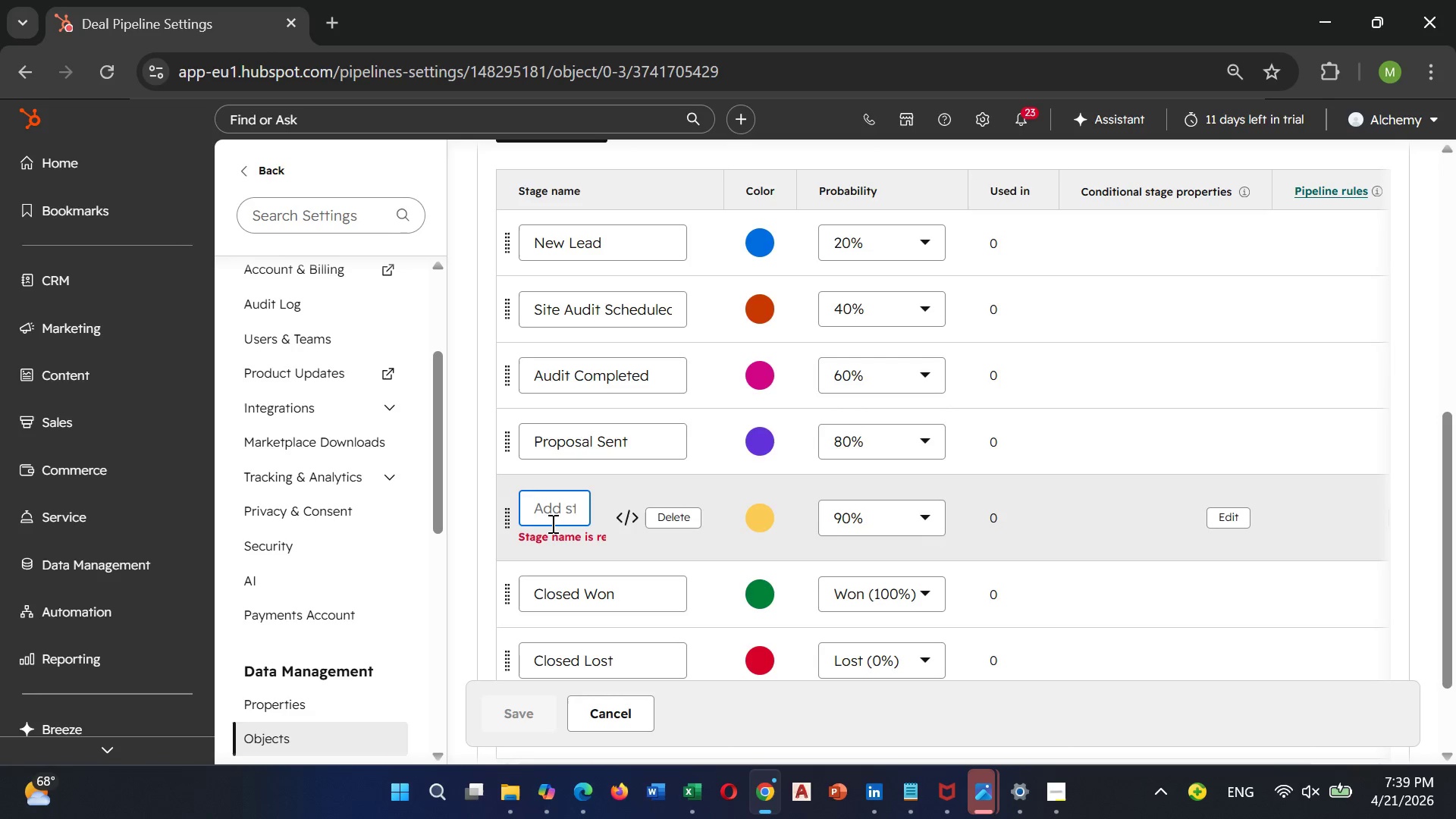 
type(Negotiation)
 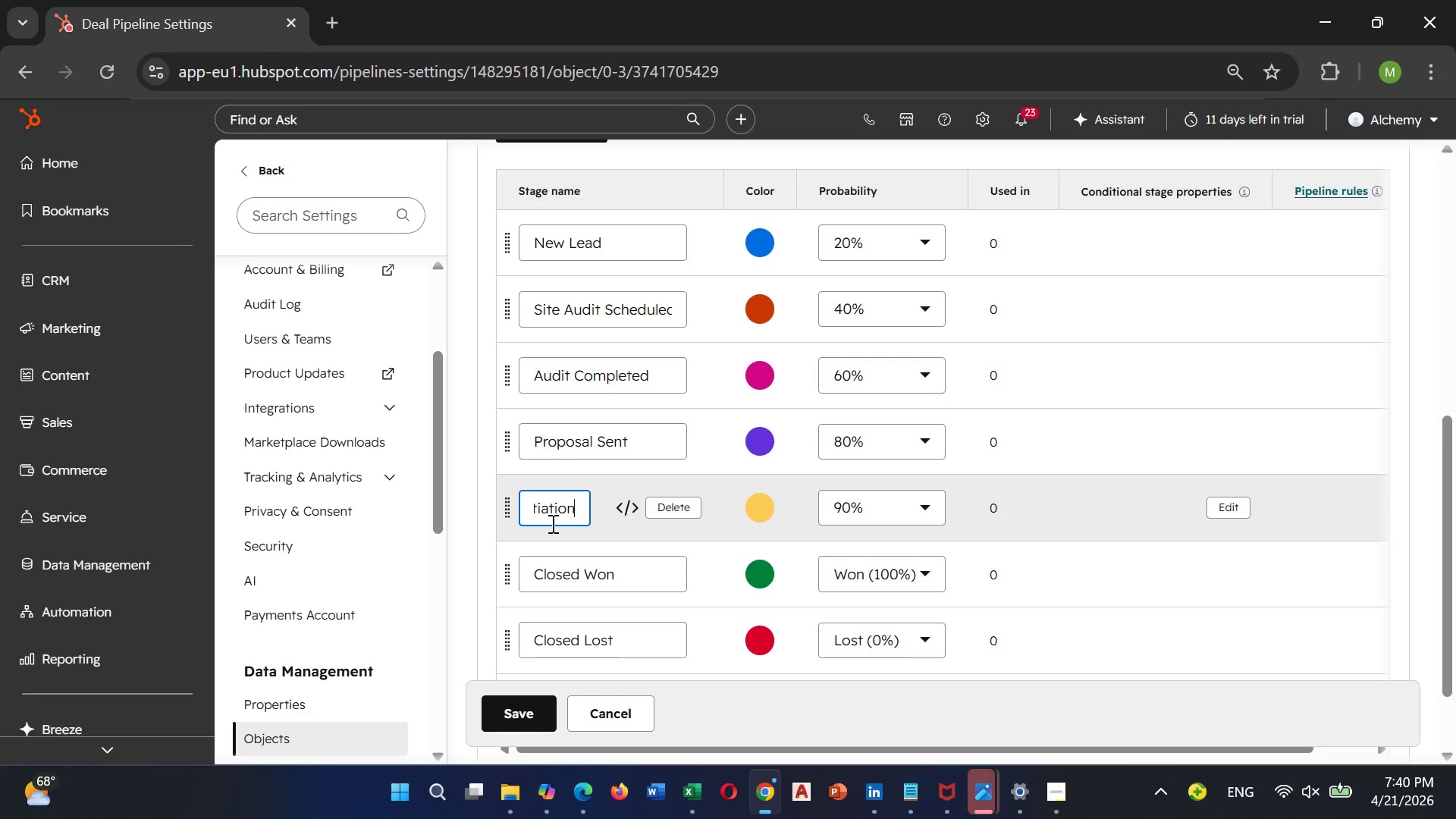 
wait(5.83)
 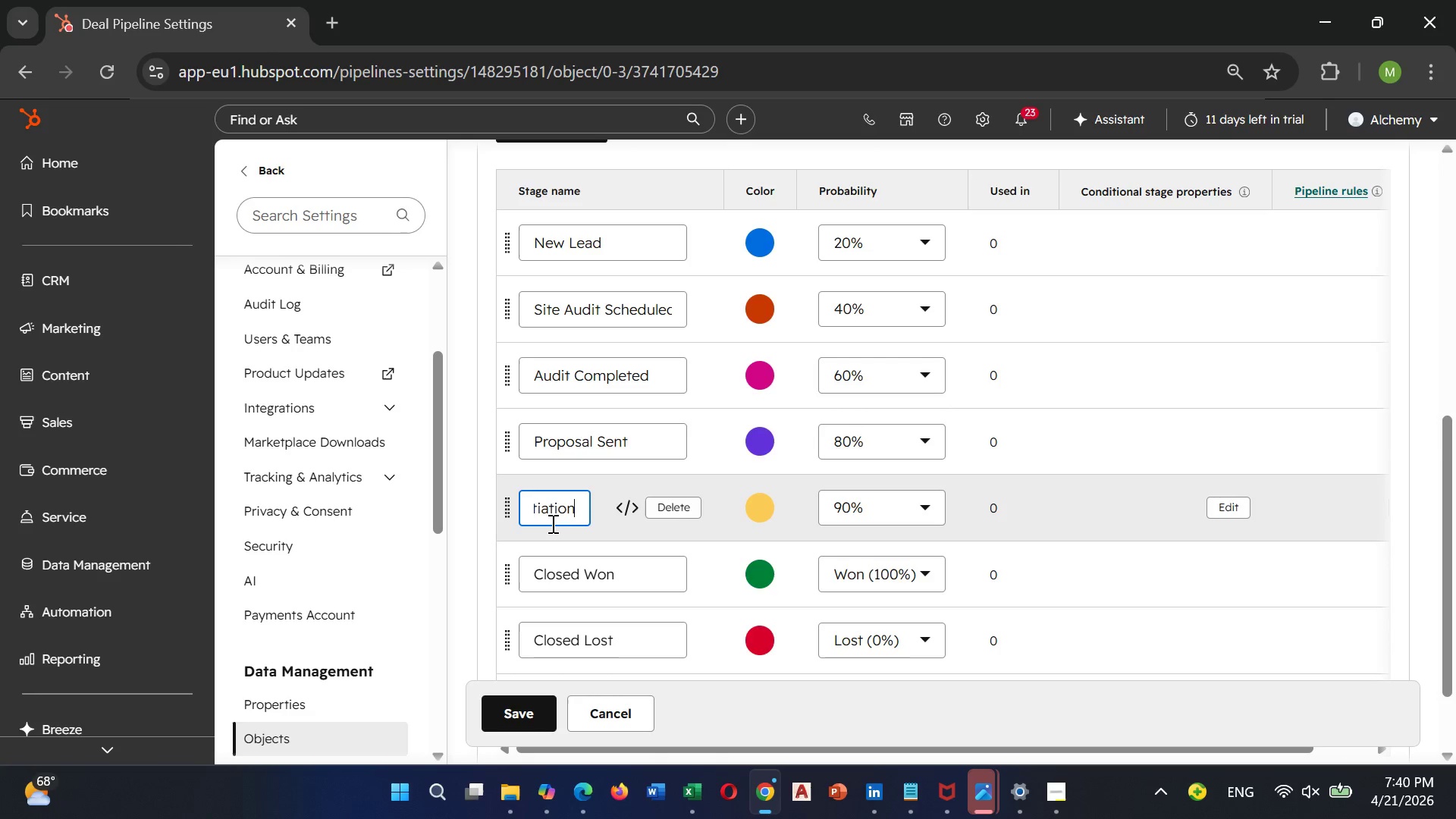 
key(ArrowLeft)
 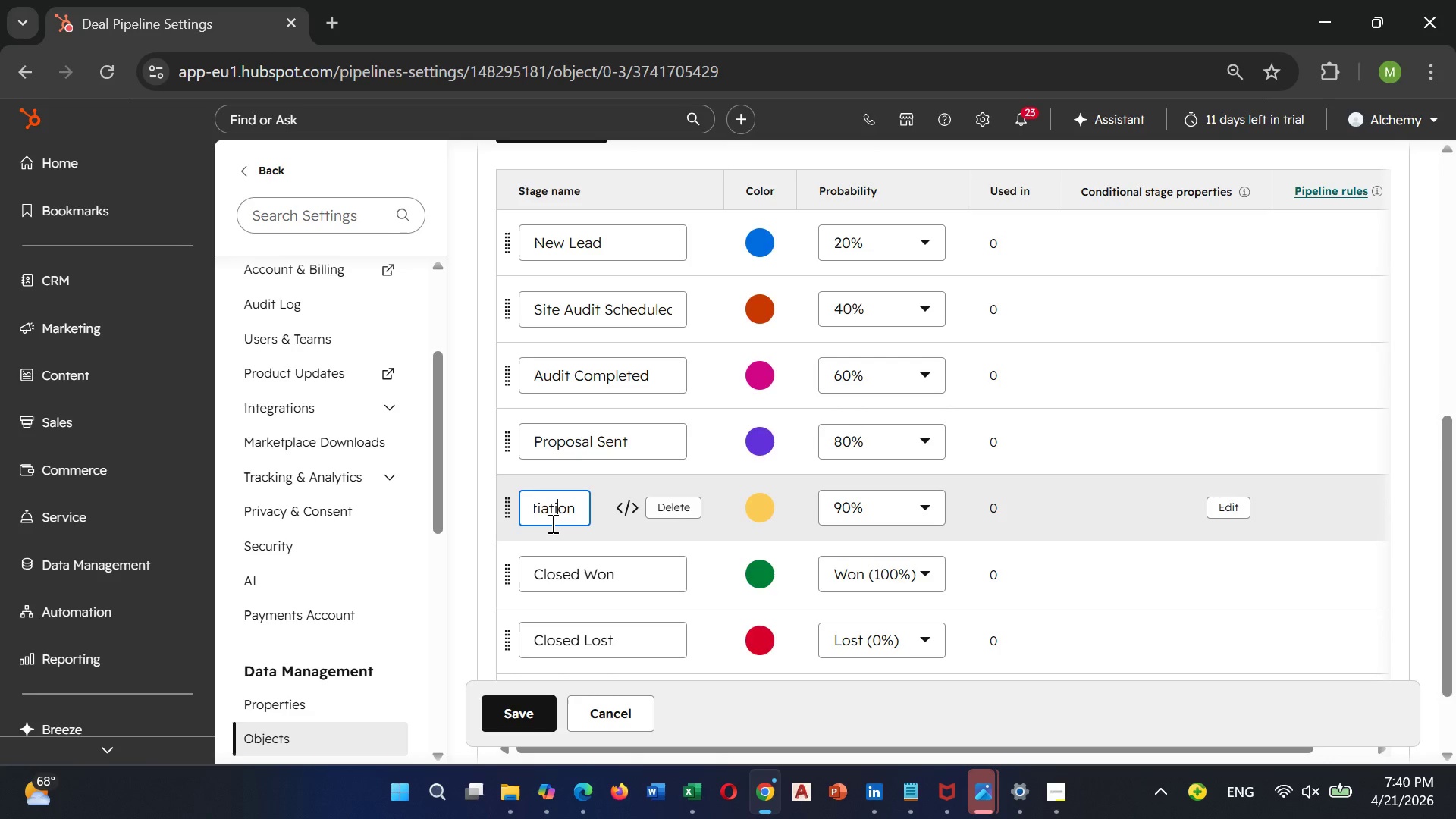 
key(ArrowLeft)
 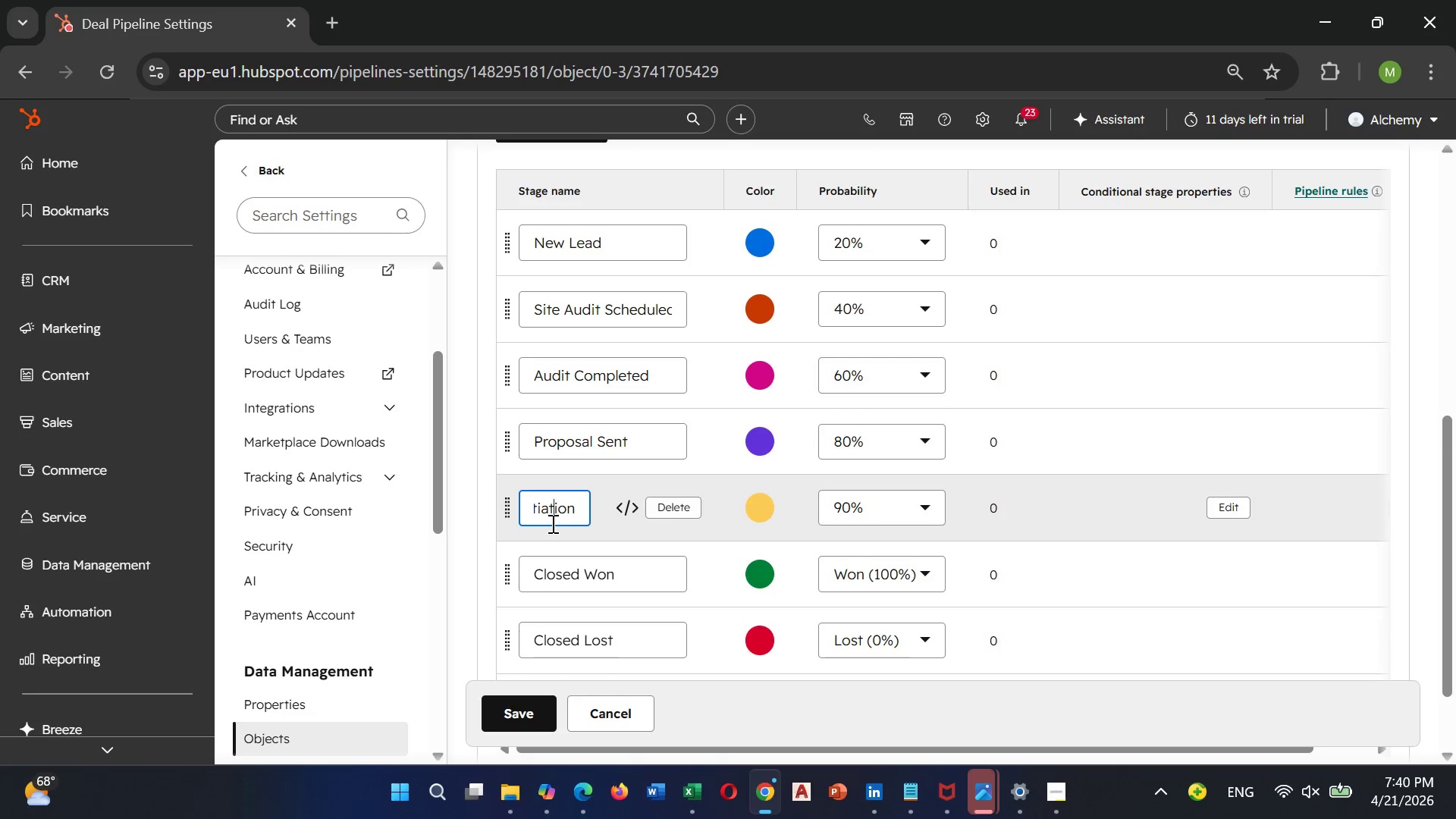 
key(ArrowLeft)
 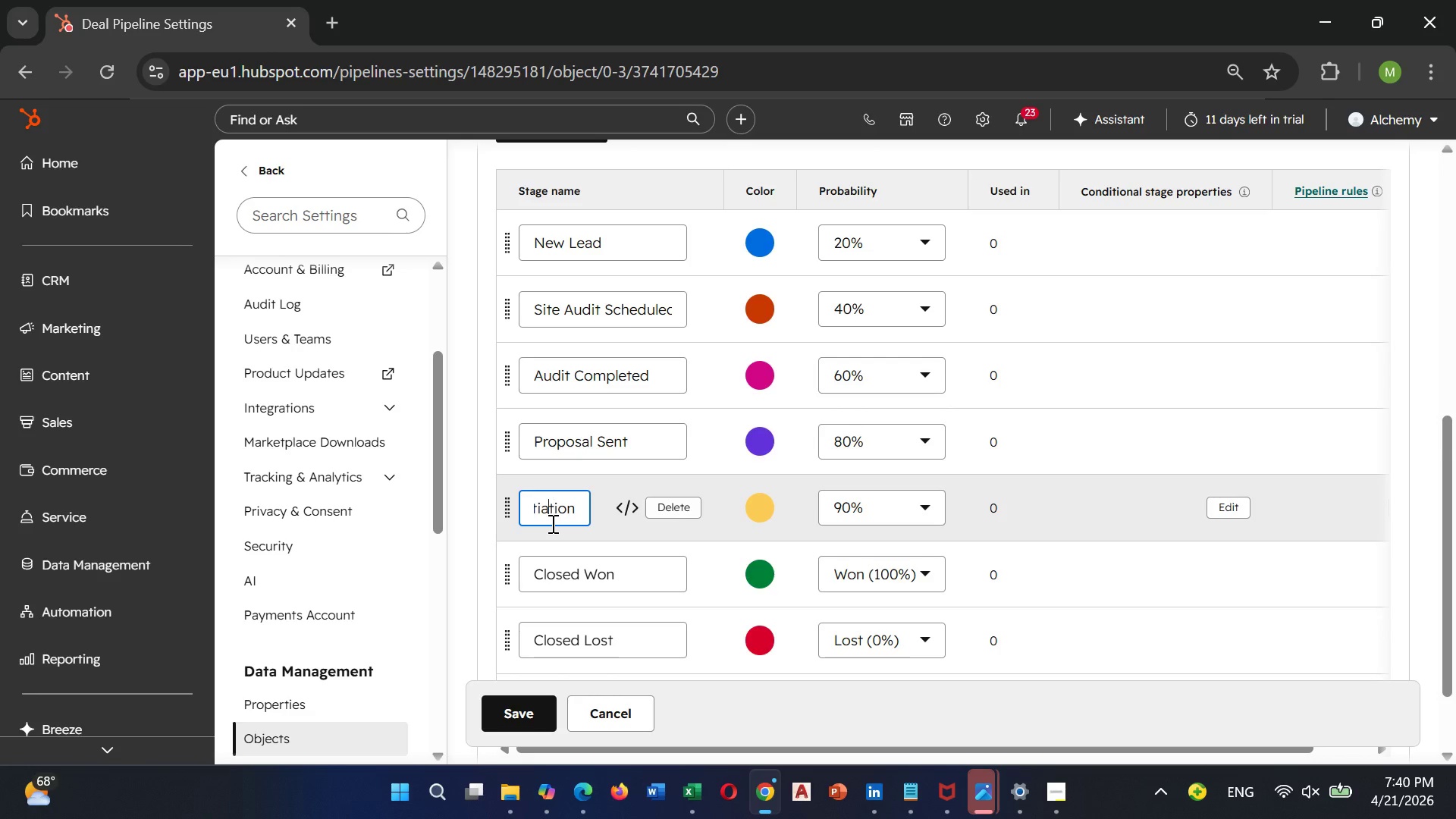 
key(ArrowLeft)
 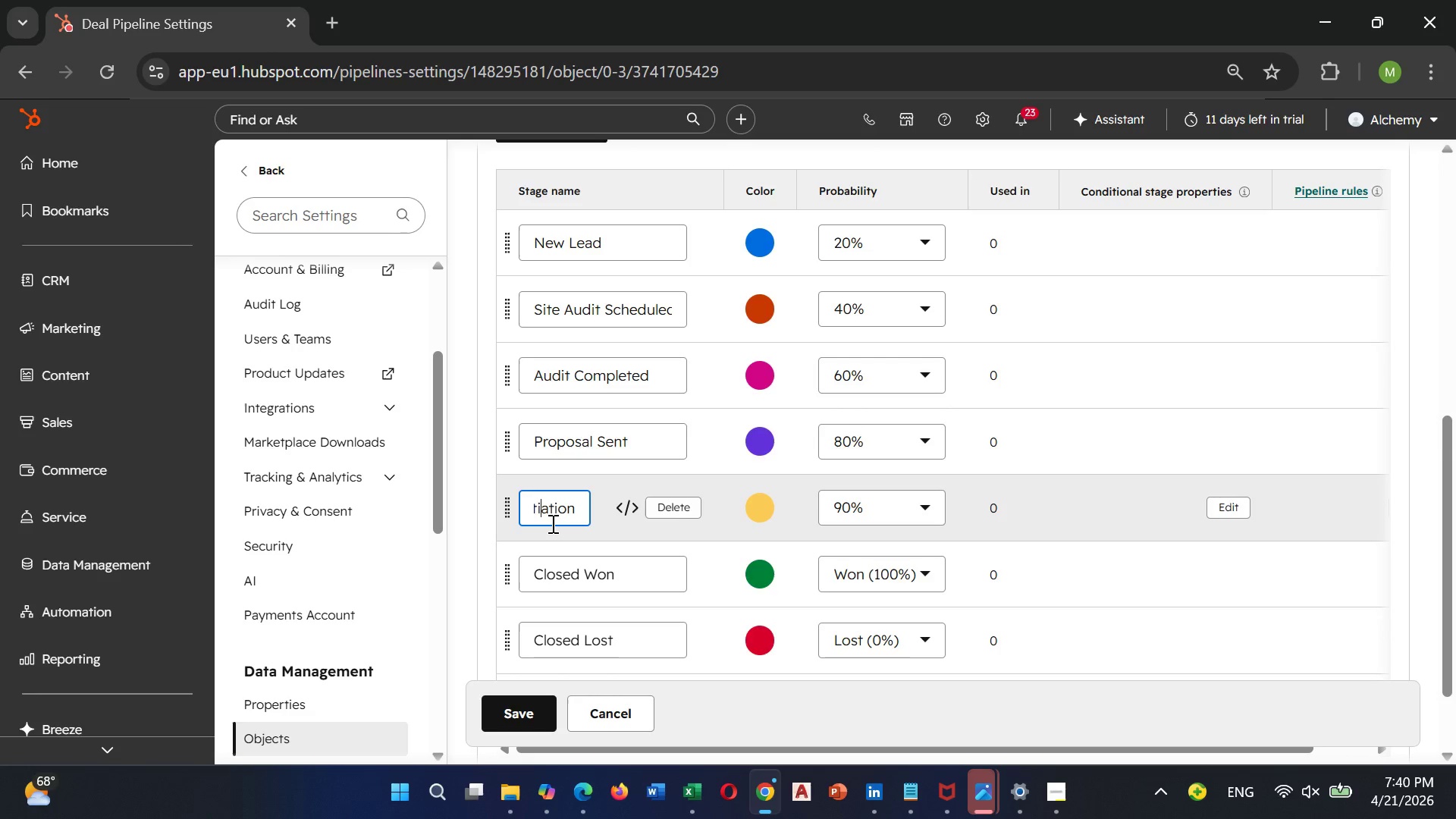 
key(ArrowLeft)
 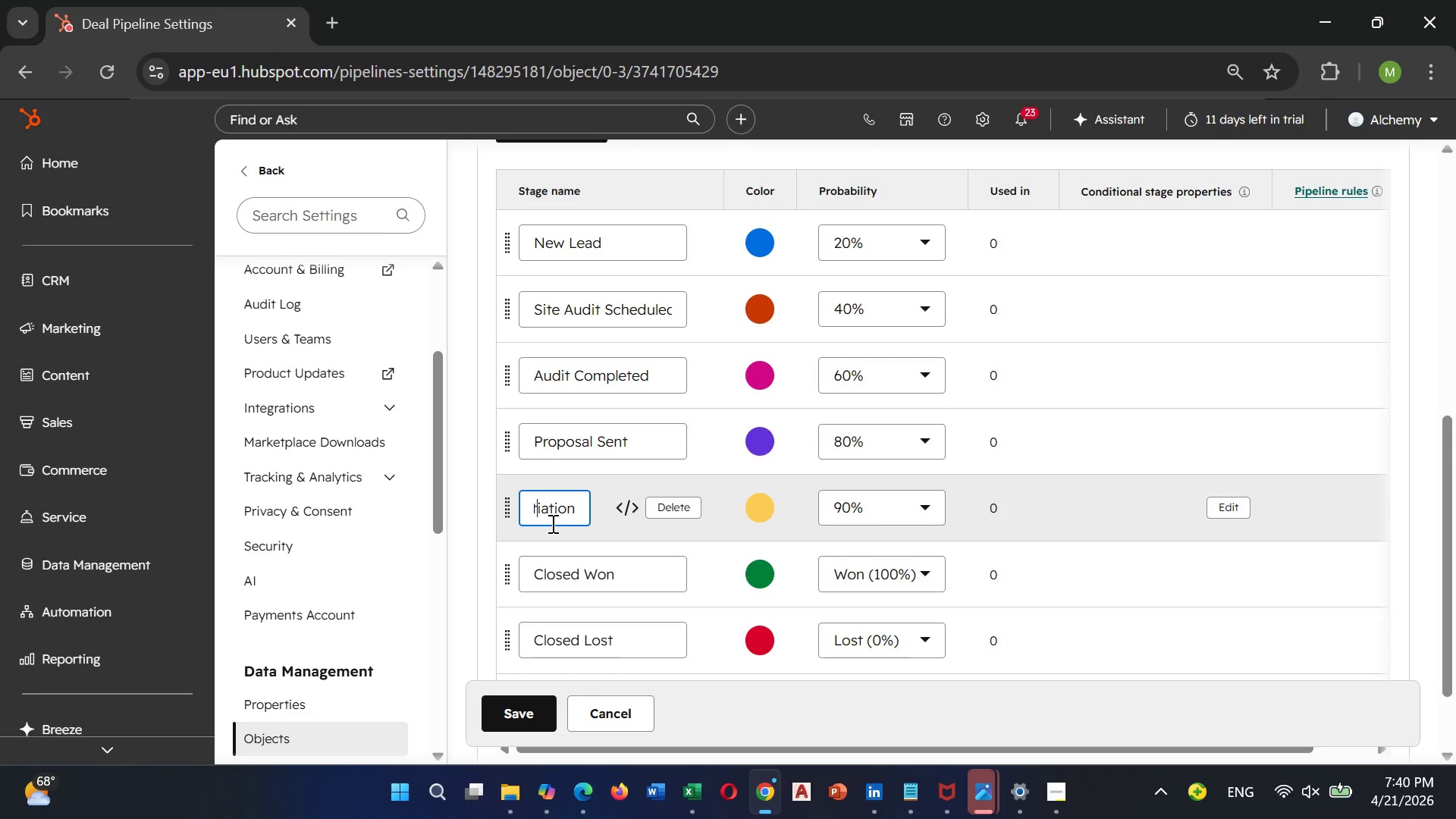 
key(ArrowLeft)
 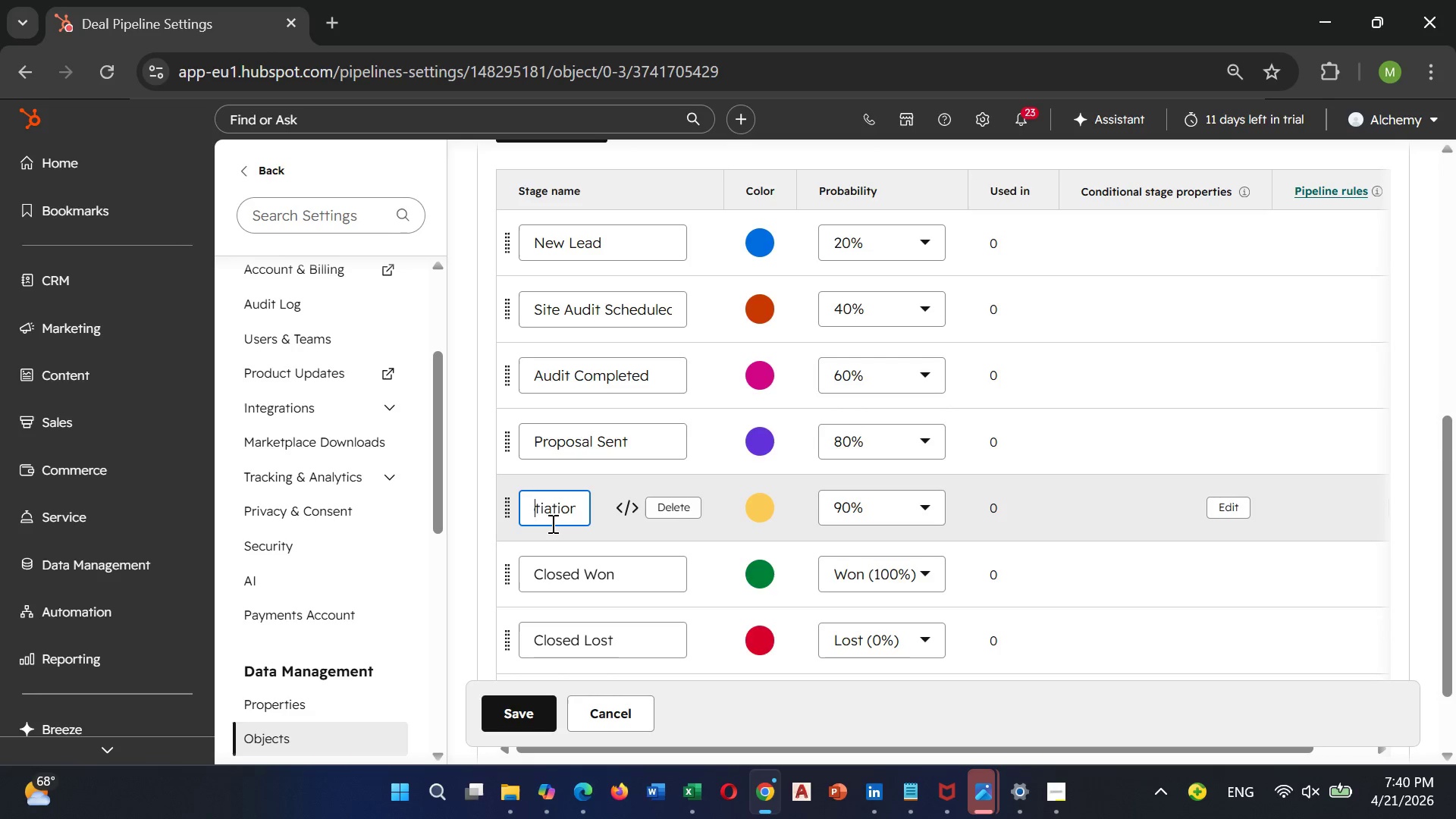 
key(ArrowLeft)
 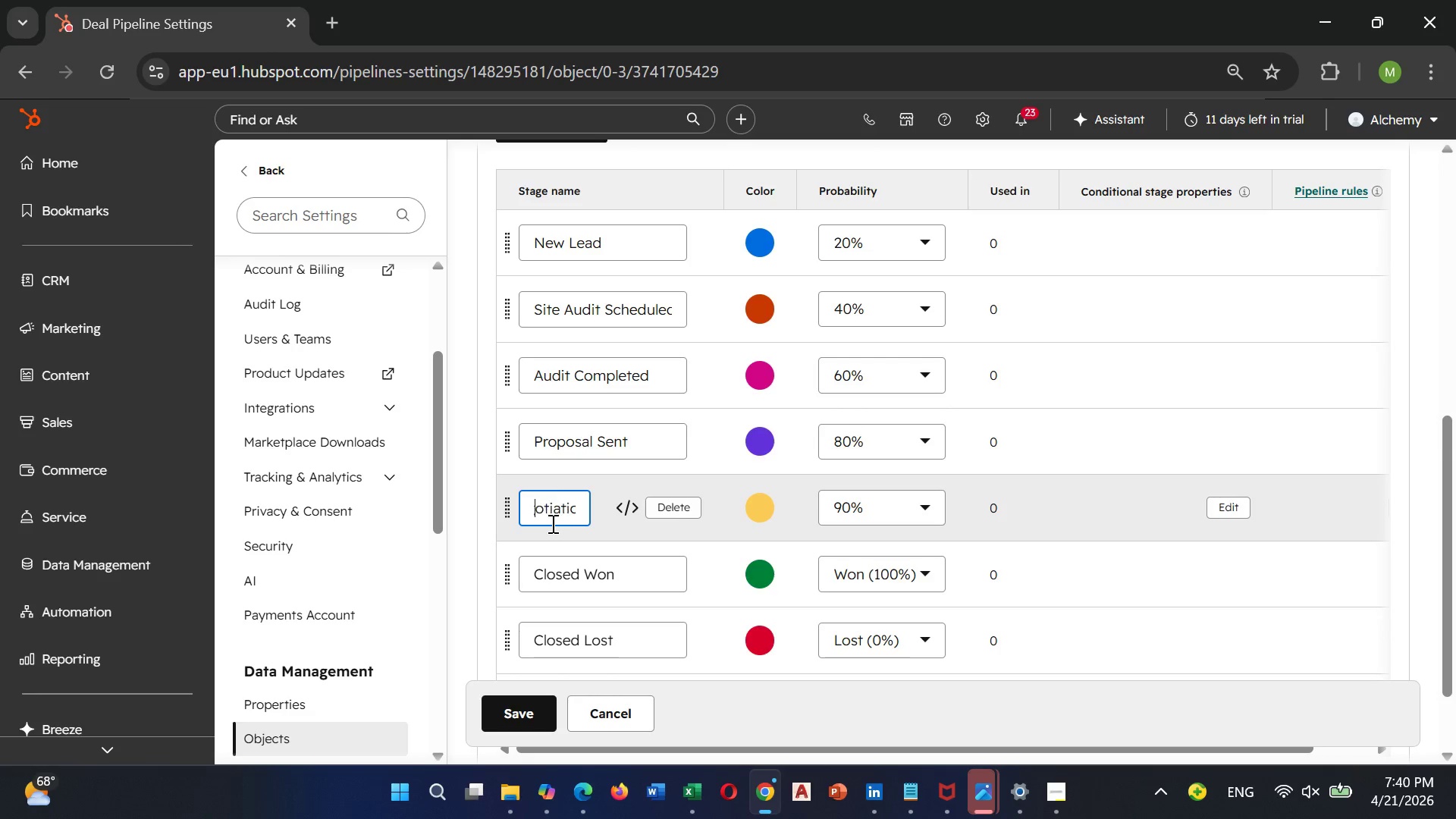 
key(ArrowLeft)
 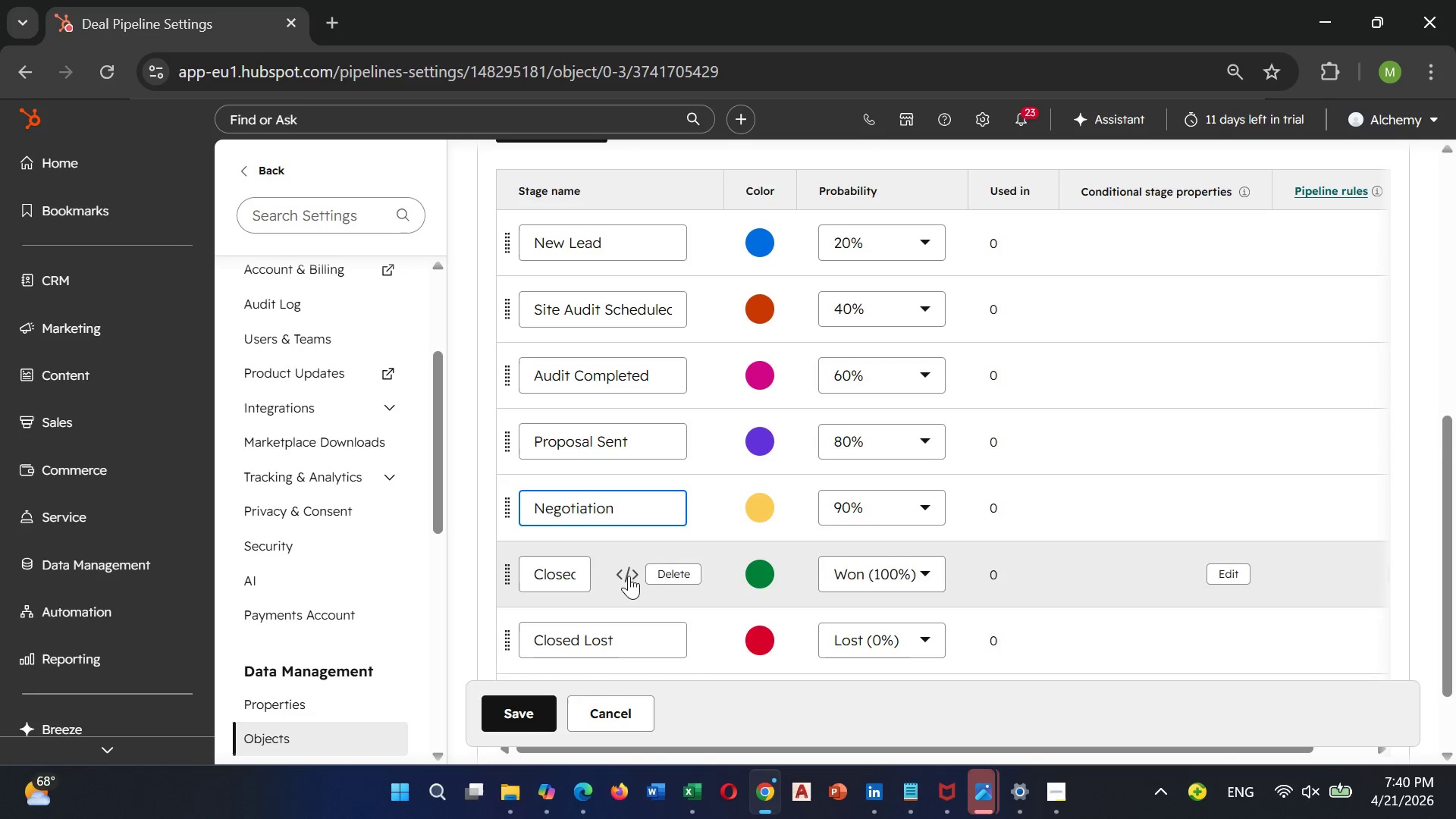 
wait(10.25)
 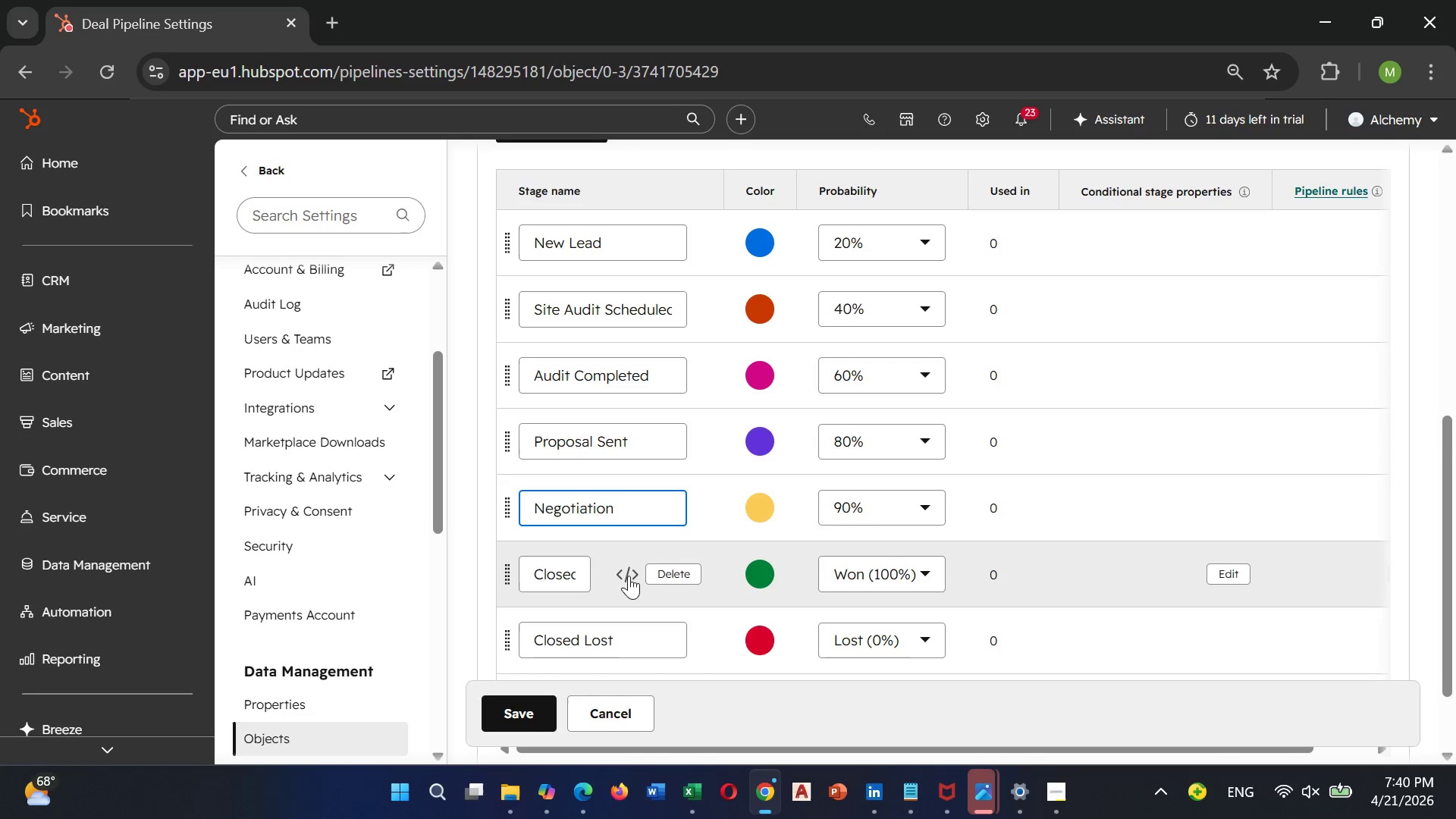 
left_click([607, 590])
 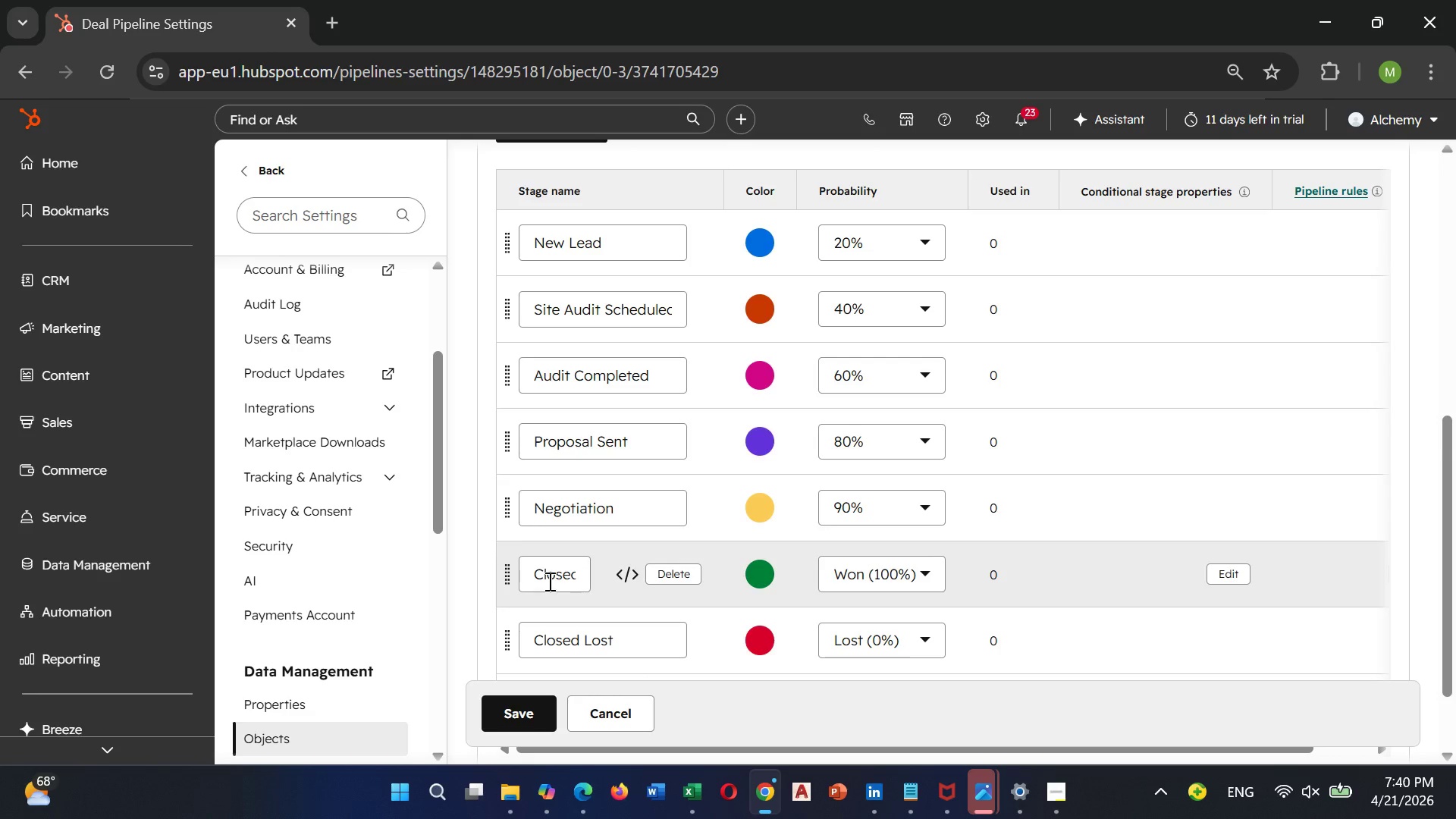 
left_click([548, 581])
 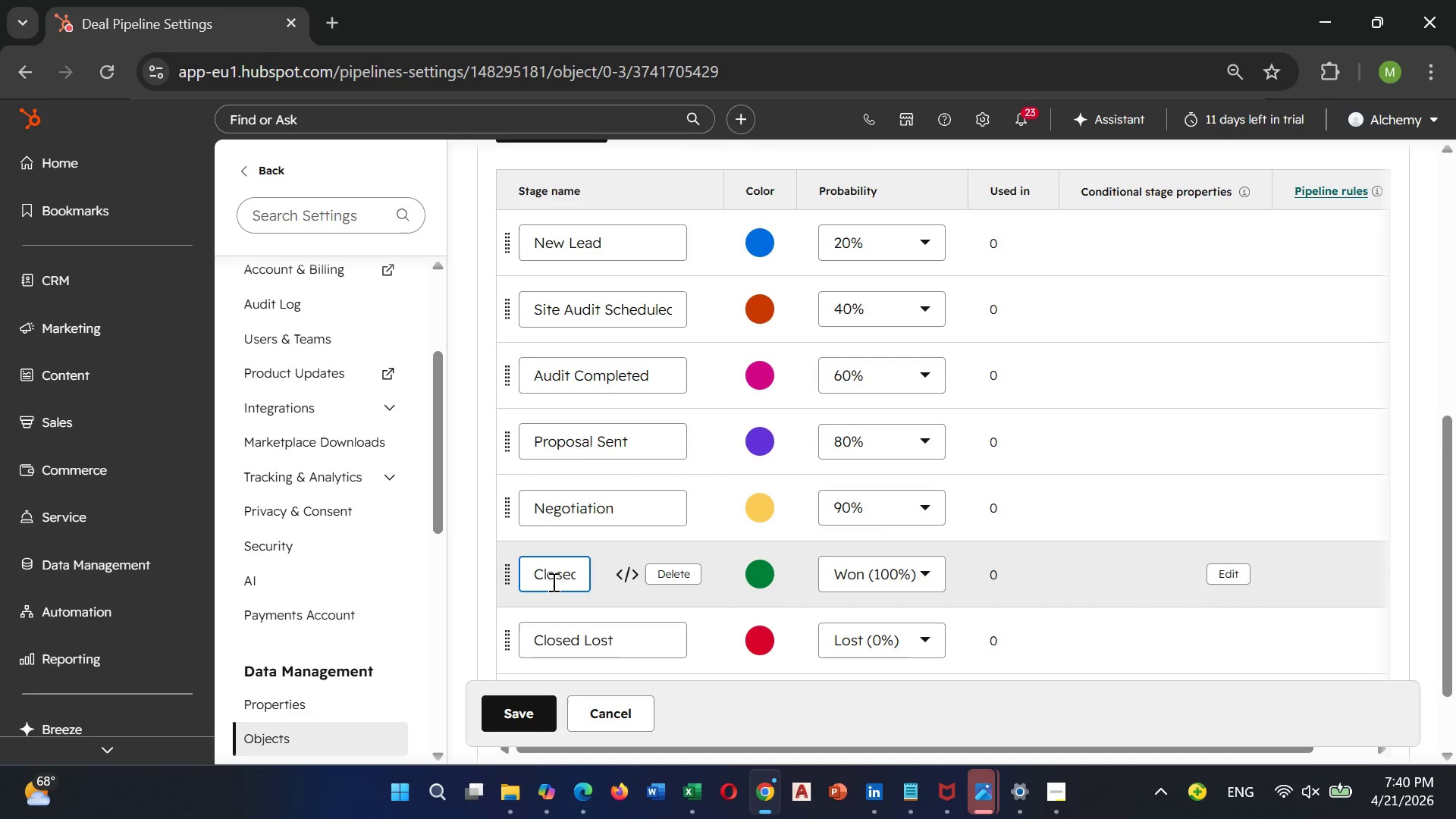 
hold_key(key=ArrowRight, duration=1.11)
 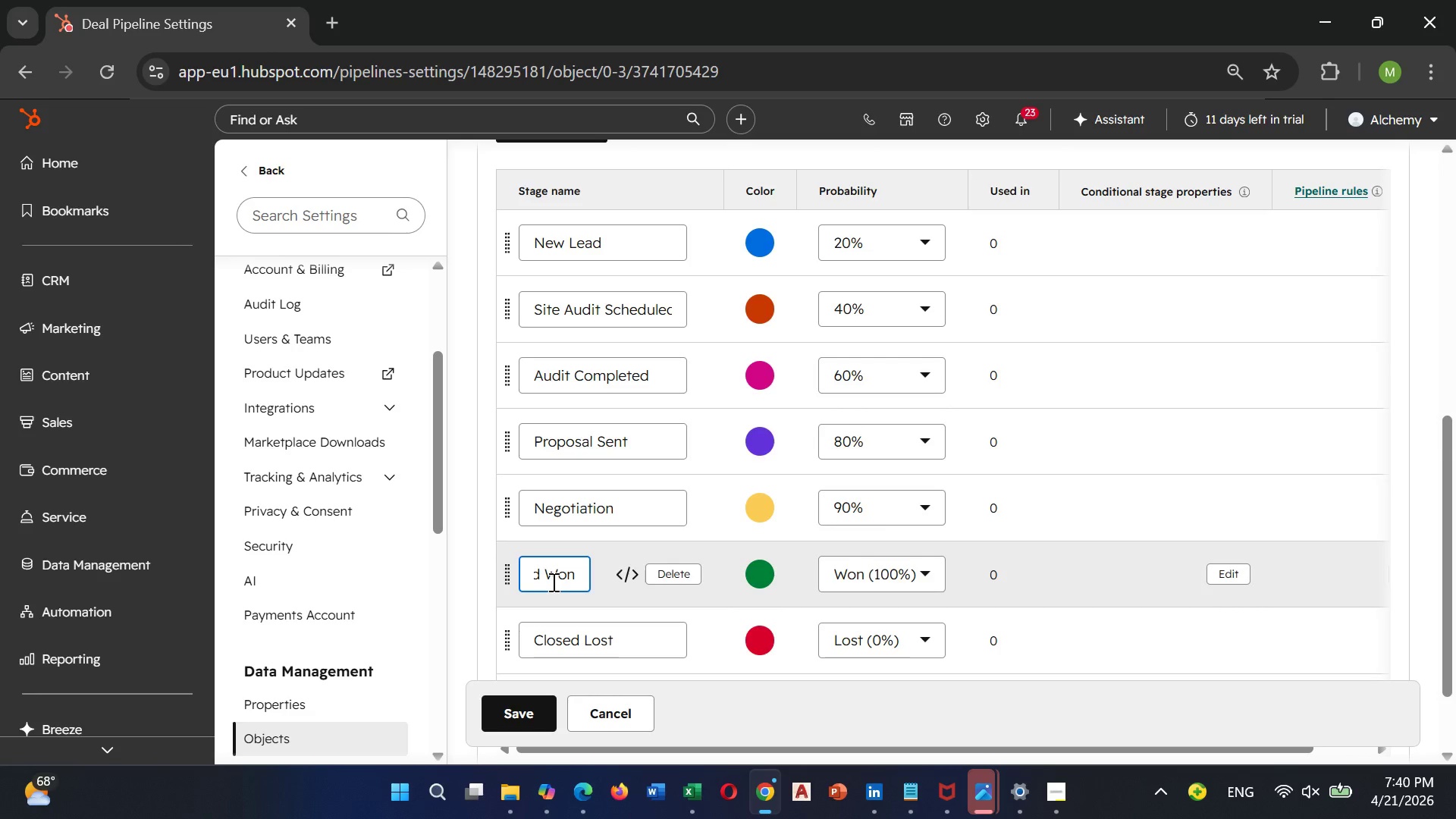 
hold_key(key=Backspace, duration=1.36)
 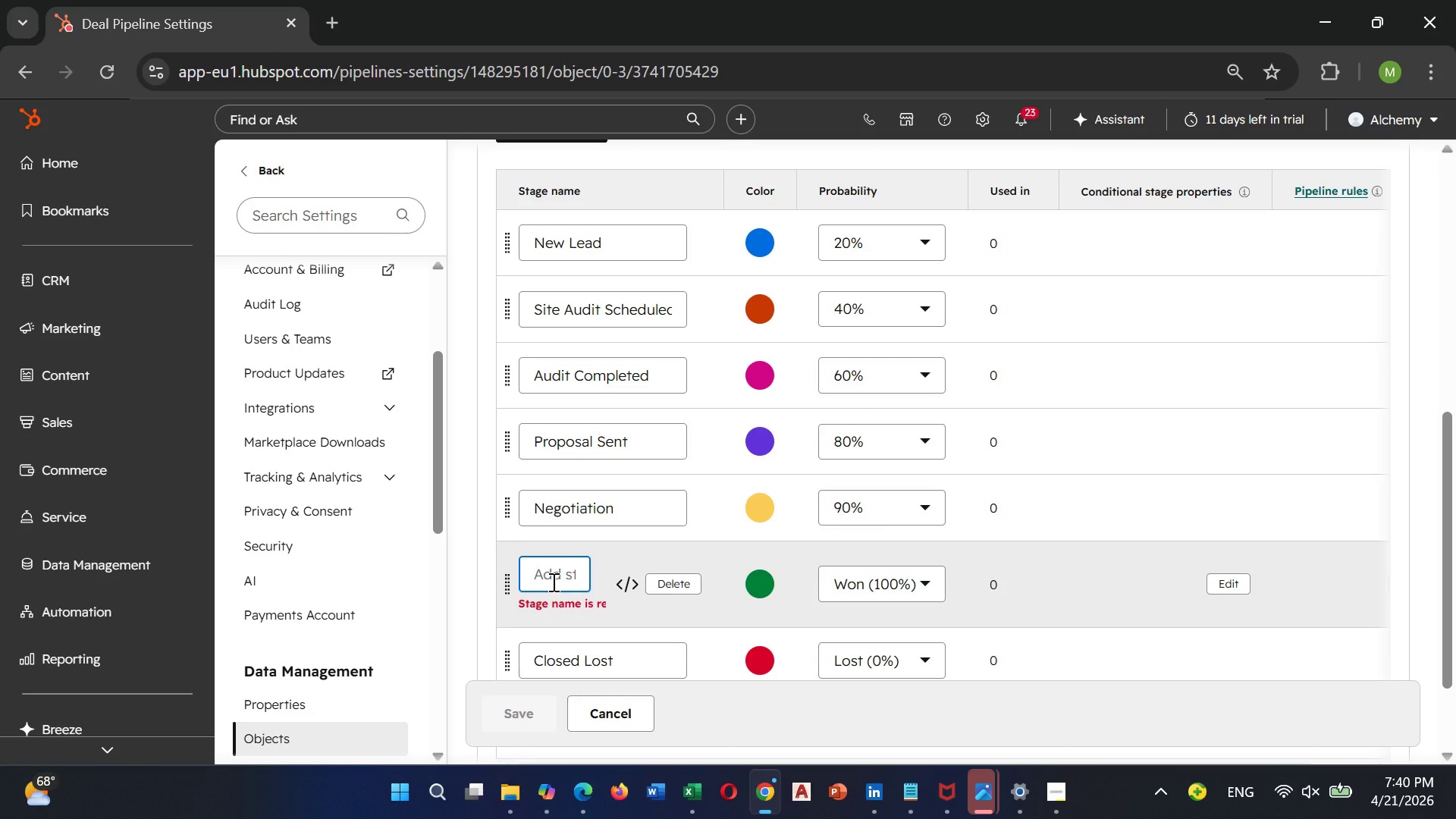 
type(Contarct )
 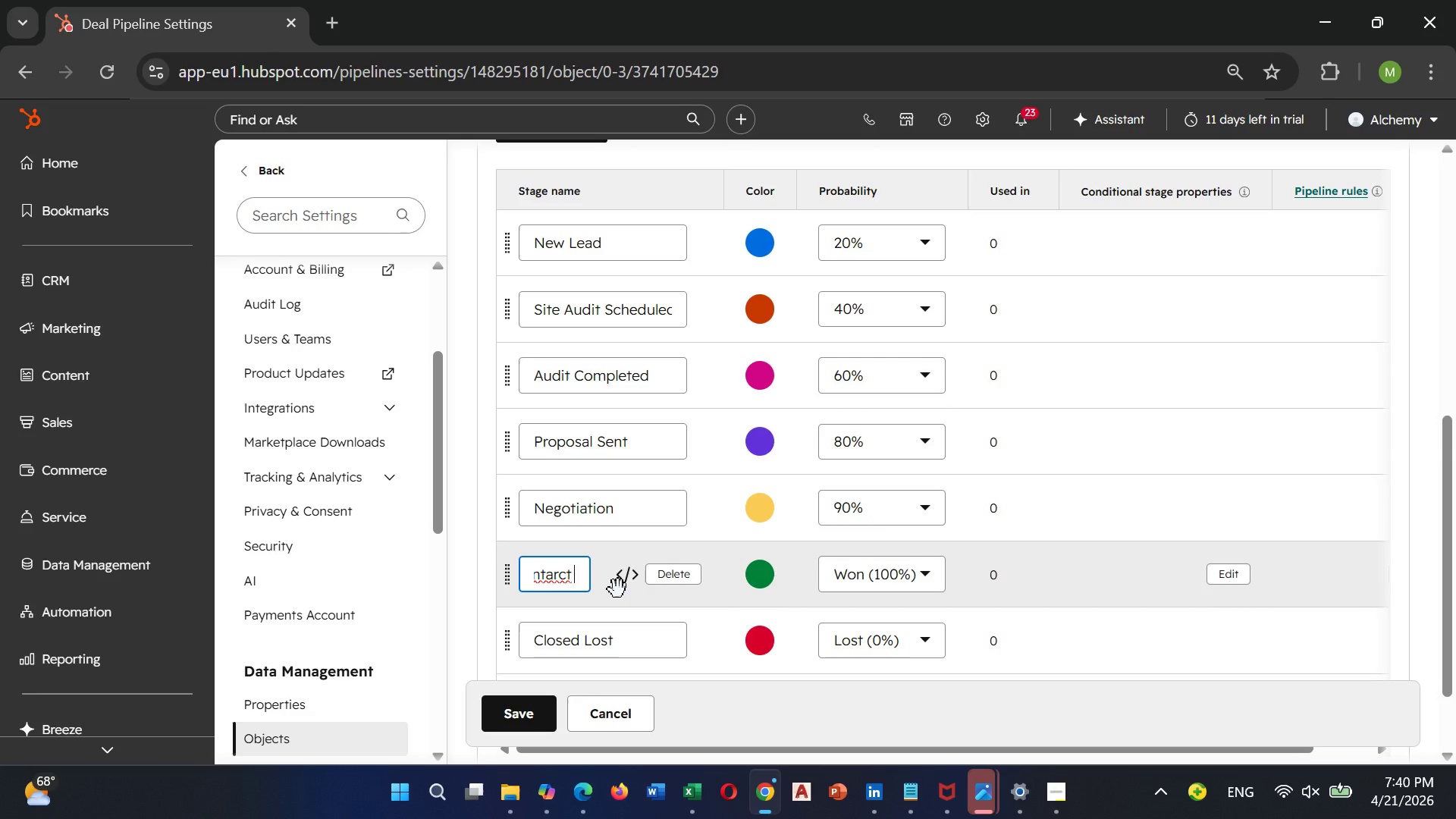 
wait(6.22)
 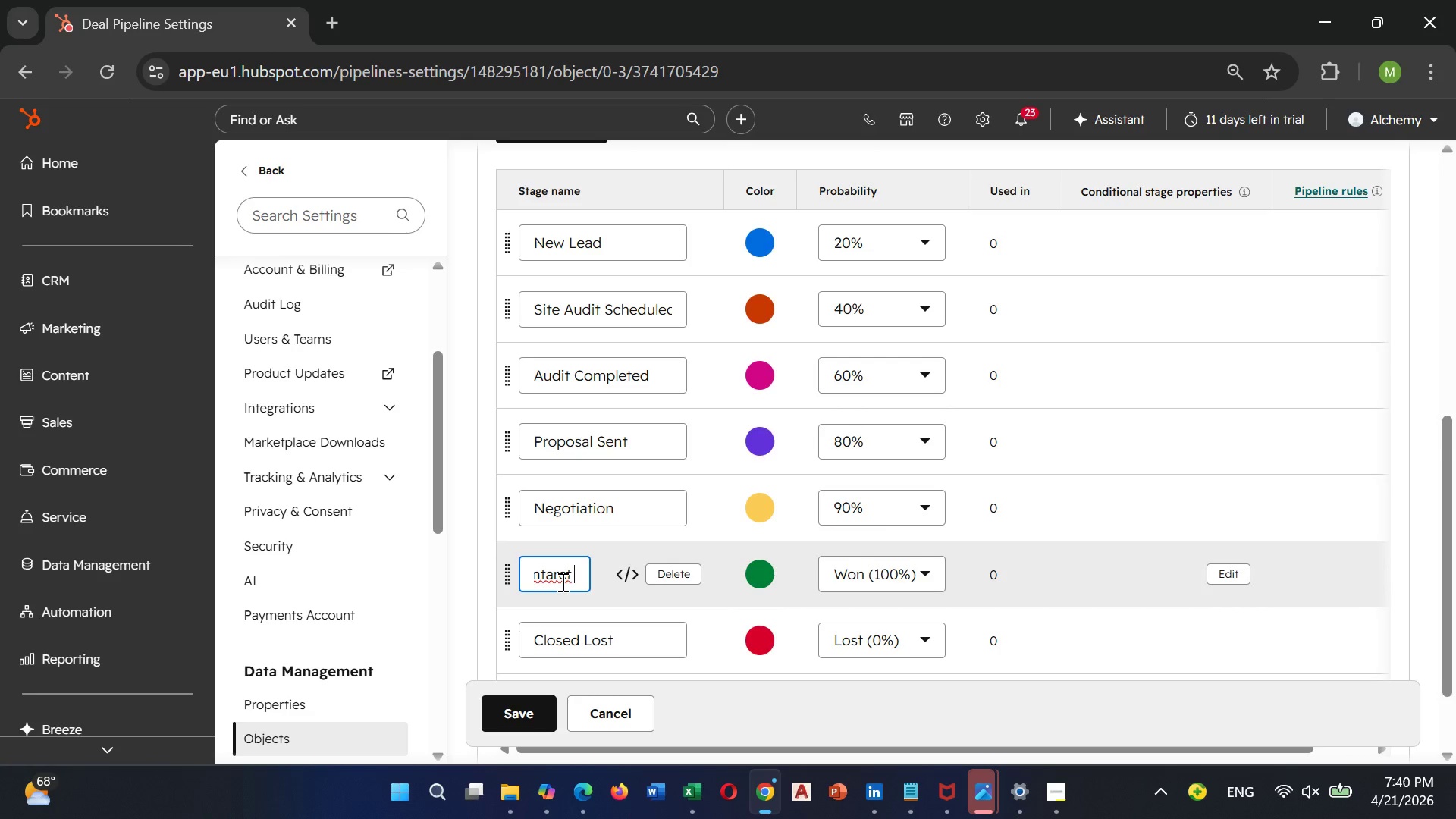 
hold_key(key=ArrowLeft, duration=0.84)
 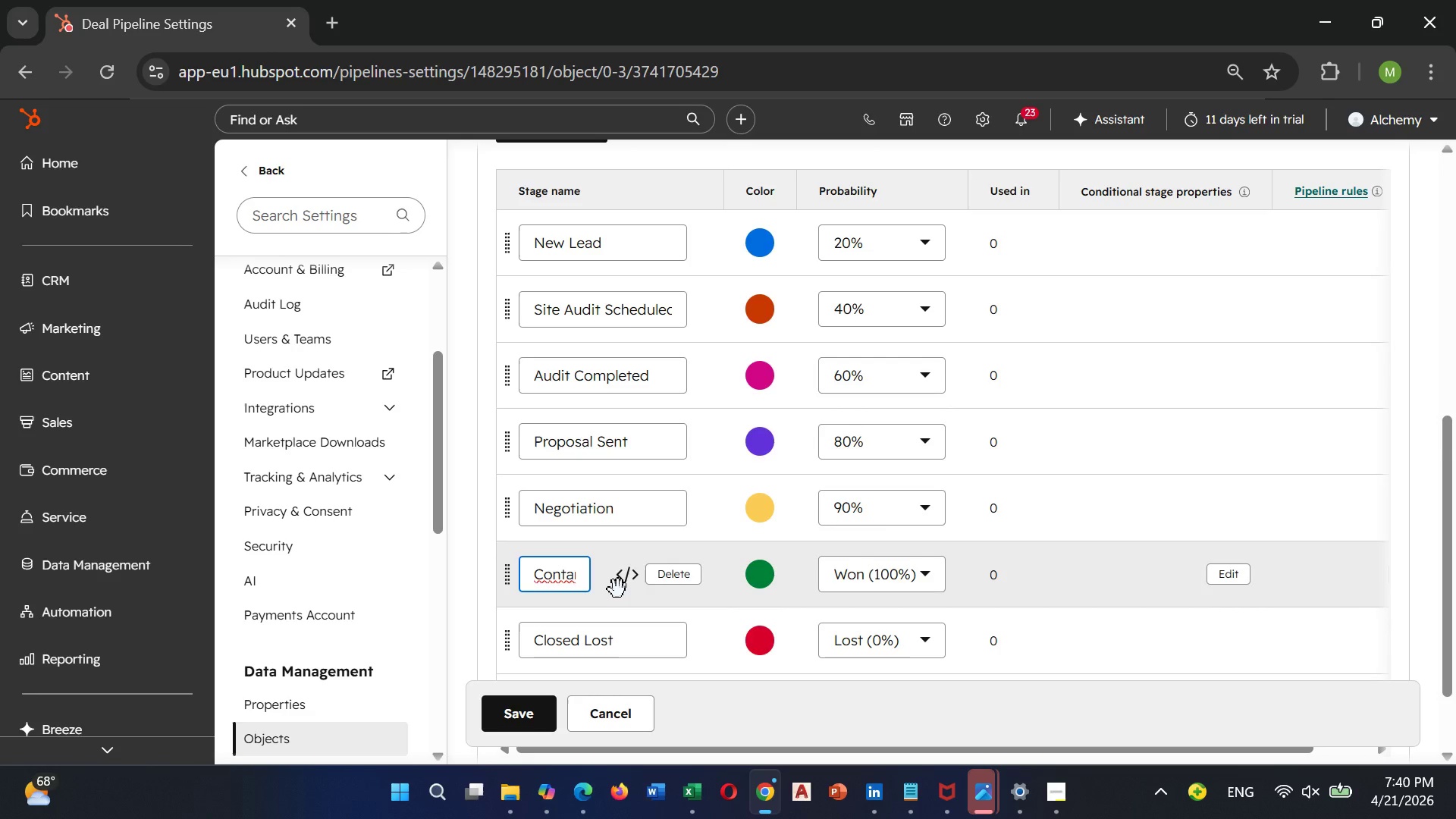 
key(ArrowRight)
 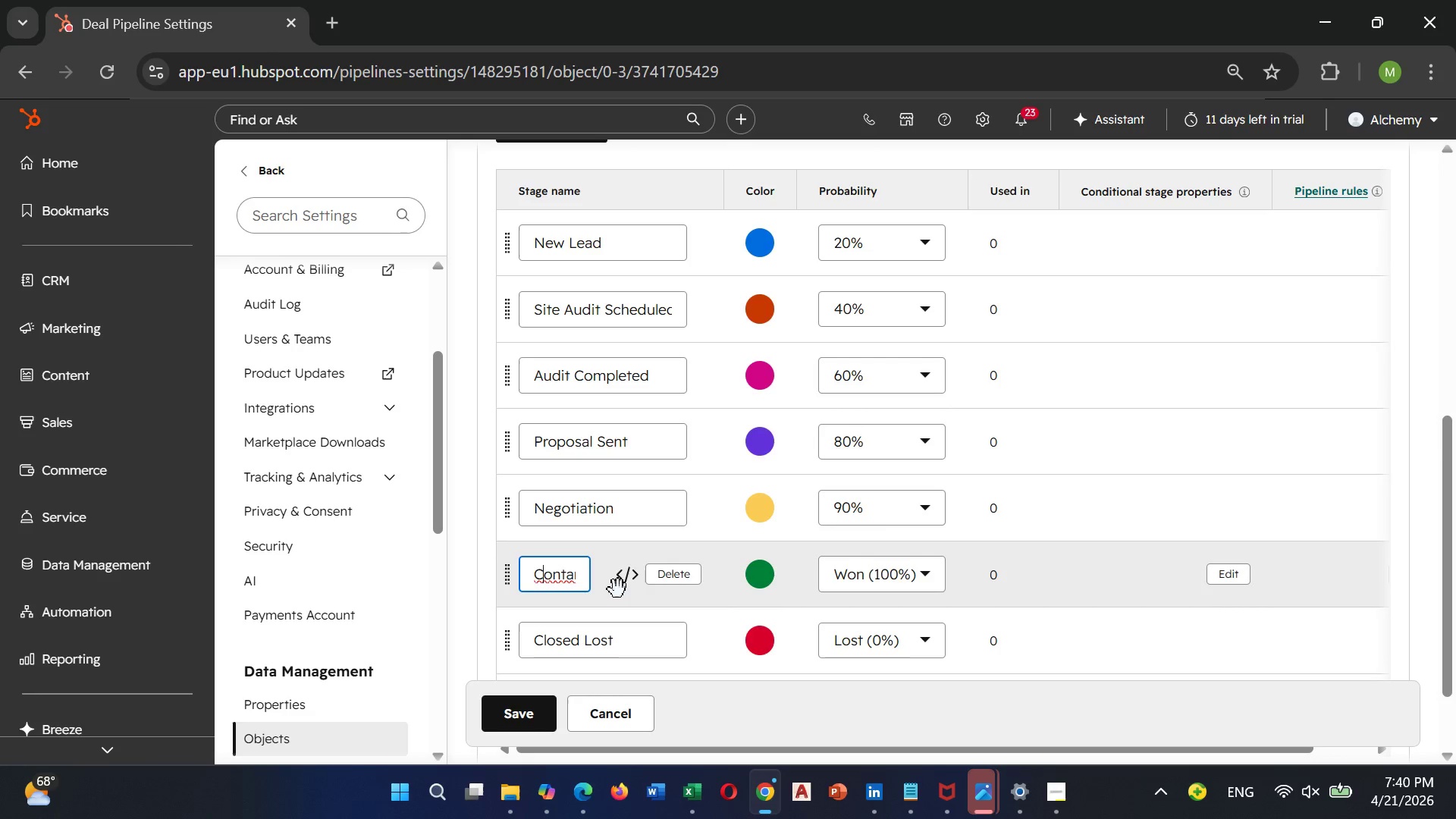 
key(ArrowRight)
 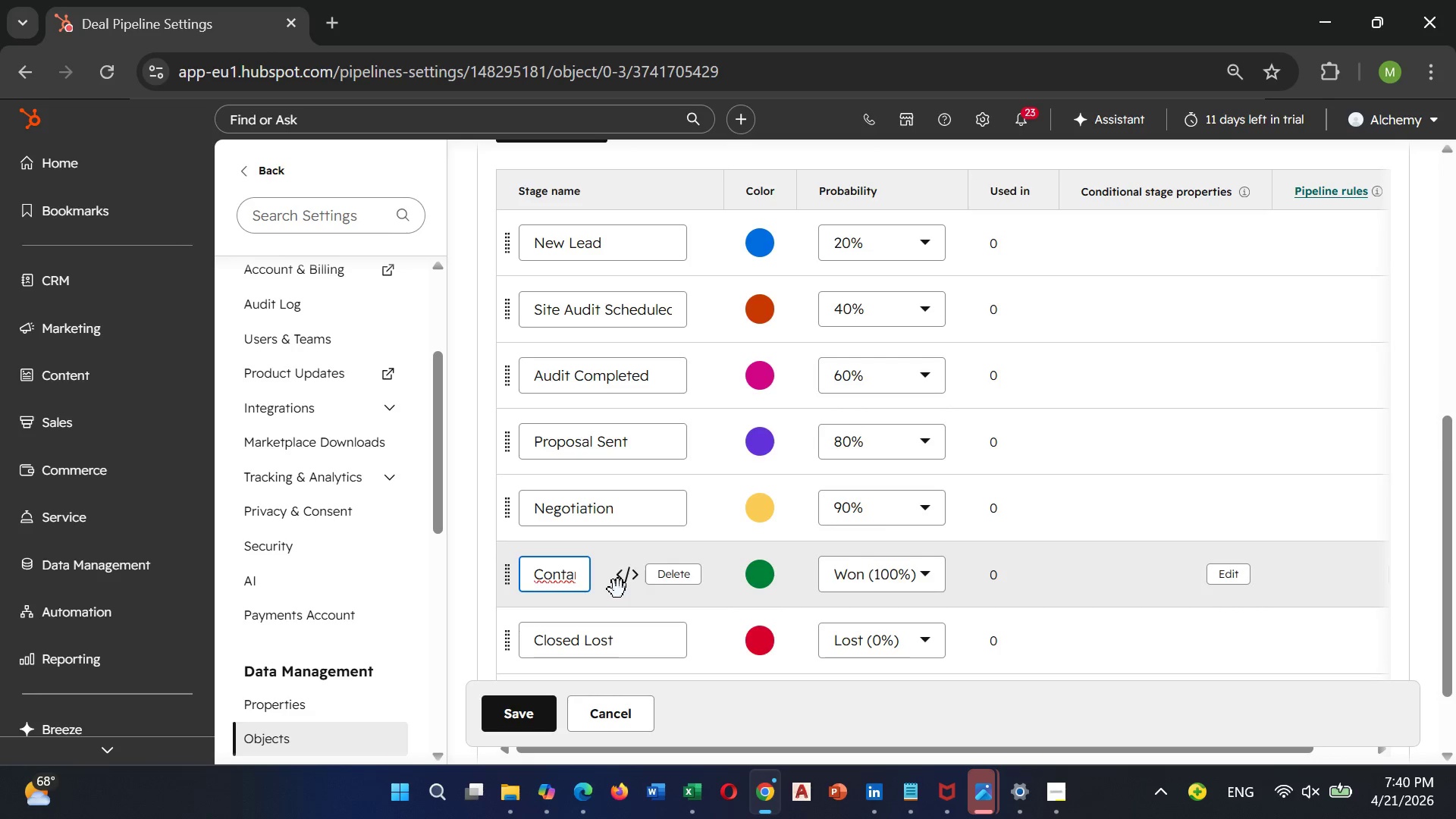 
key(ArrowRight)
 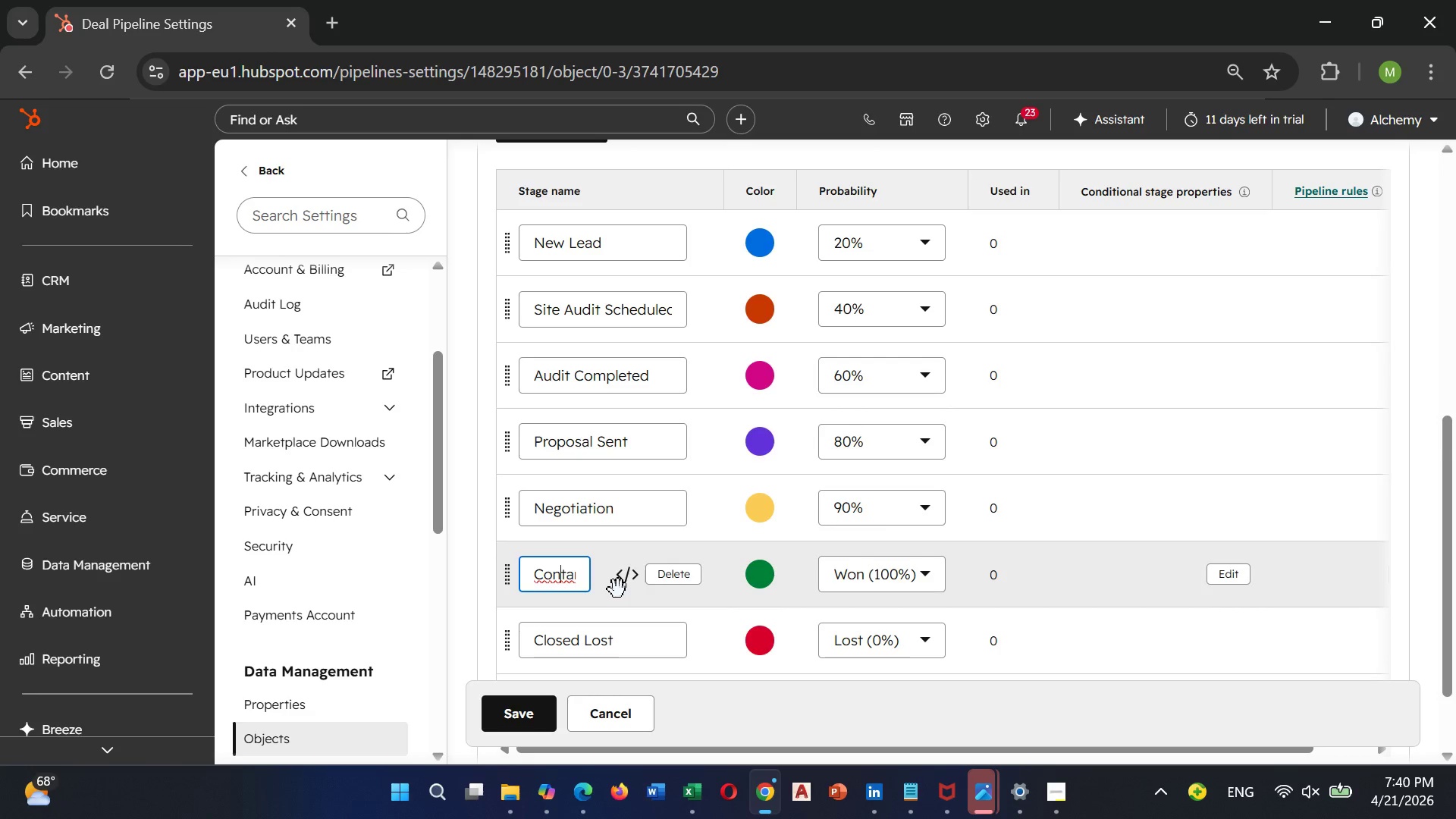 
key(ArrowRight)
 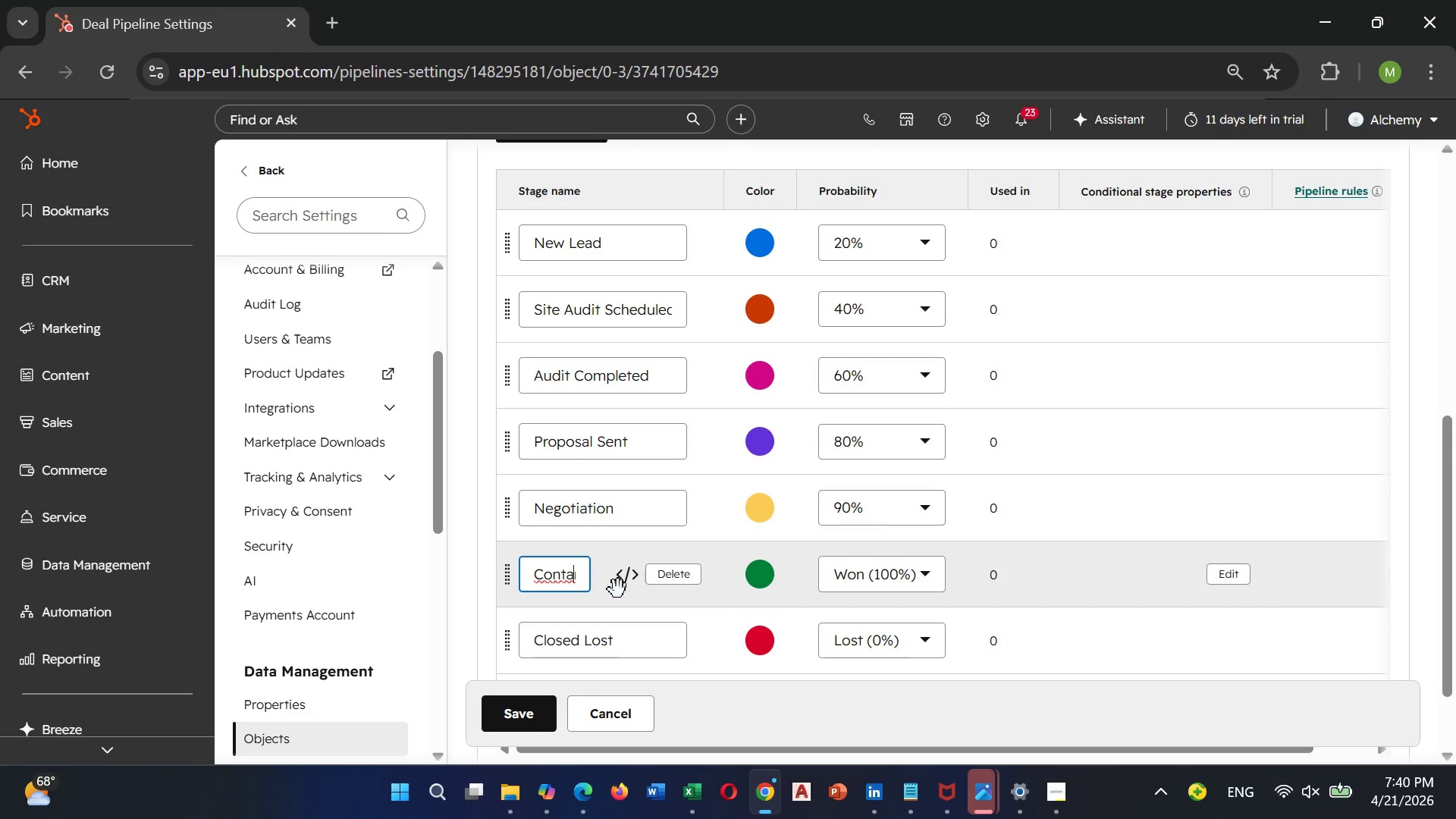 
key(ArrowRight)
 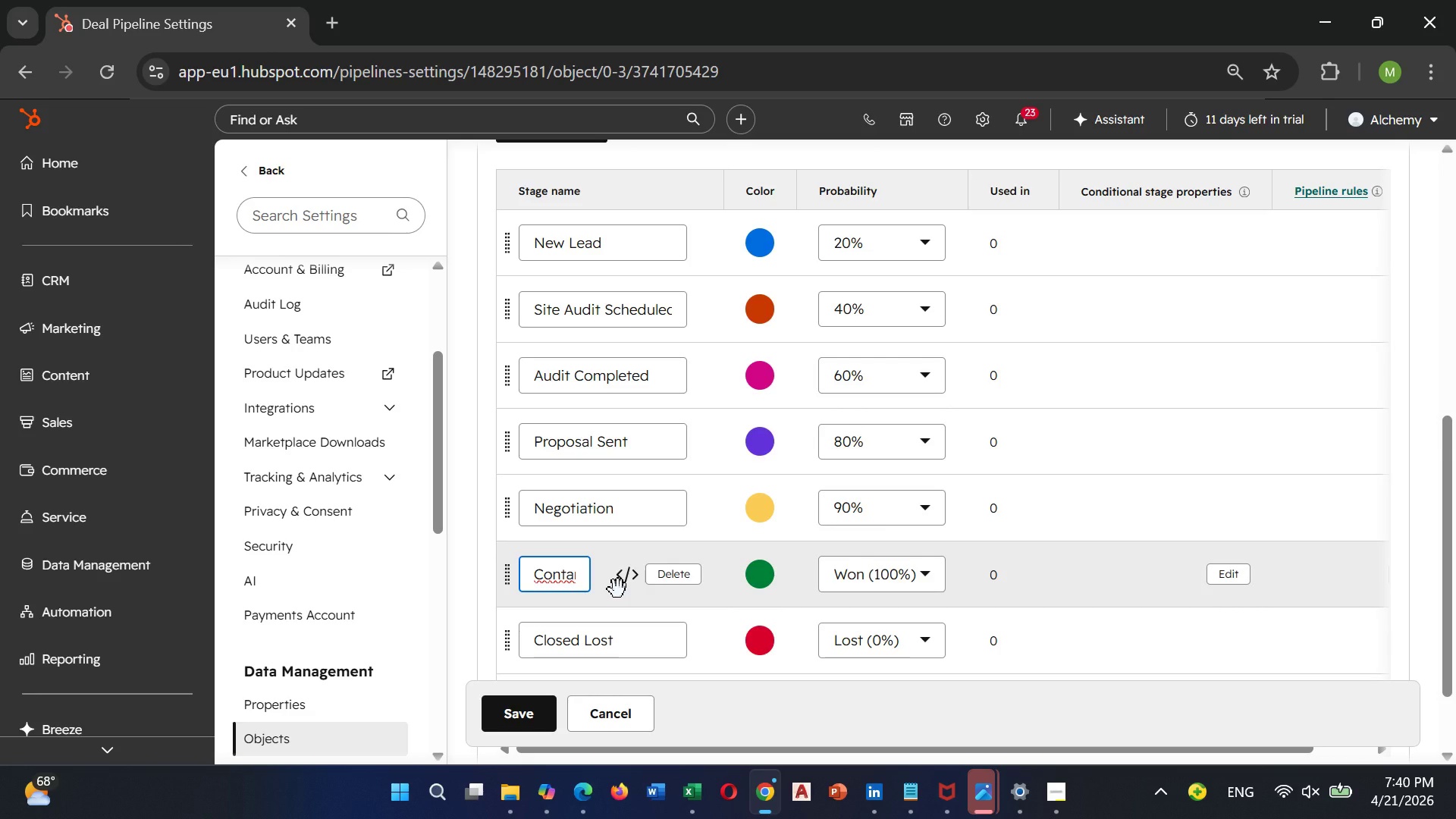 
key(Backspace)
 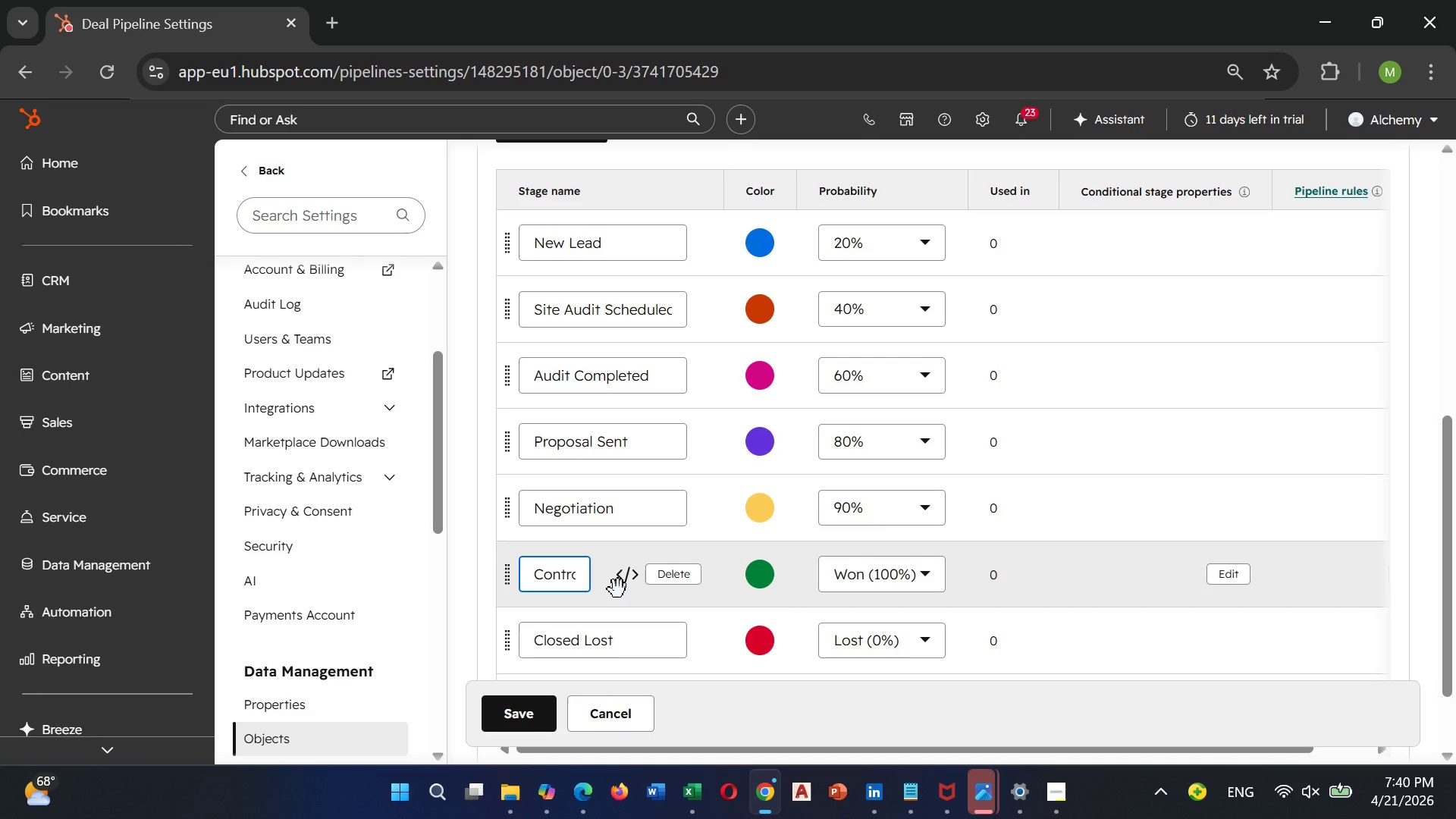 
hold_key(key=ArrowRight, duration=0.34)
 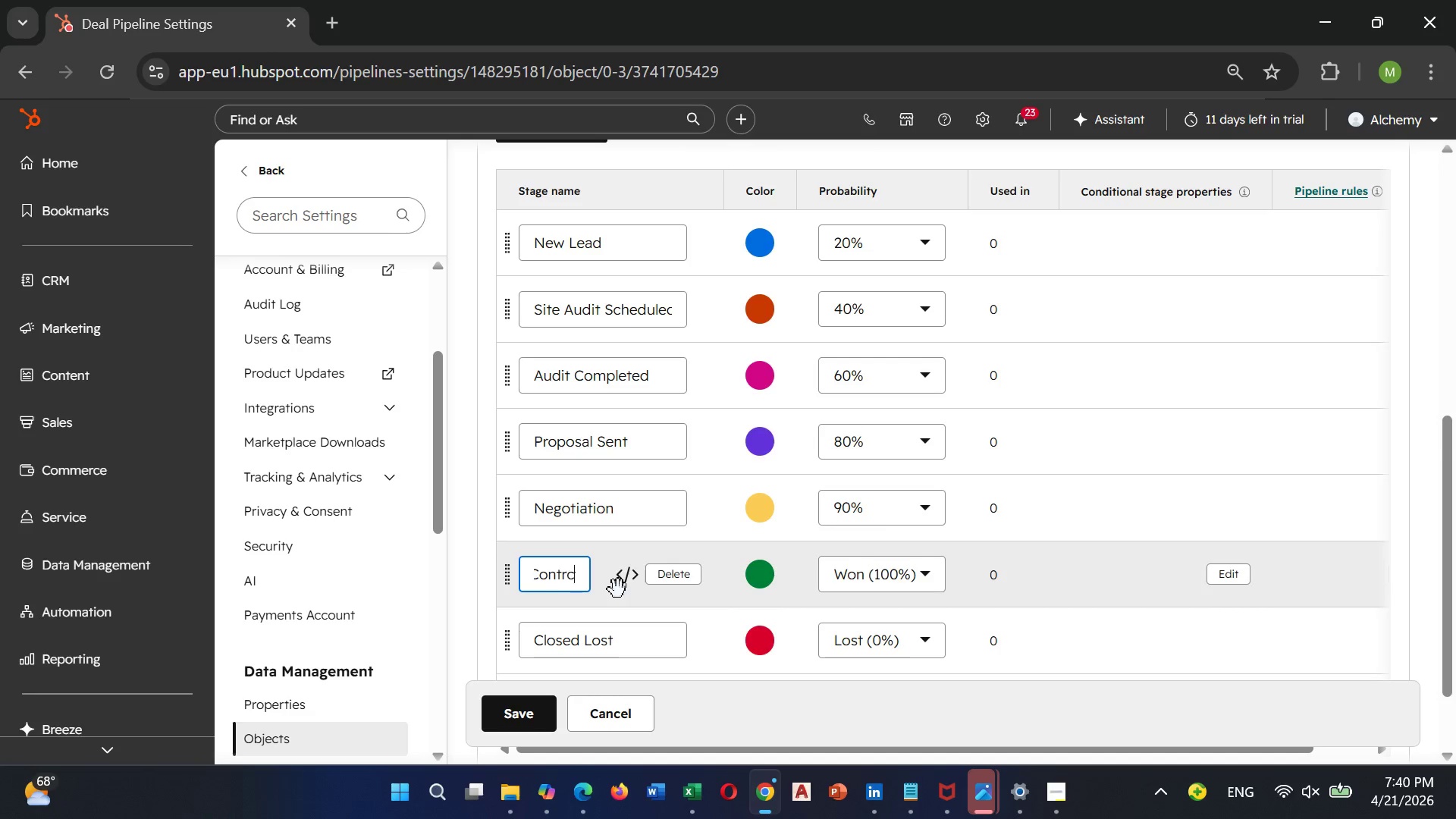 
key(ArrowRight)
 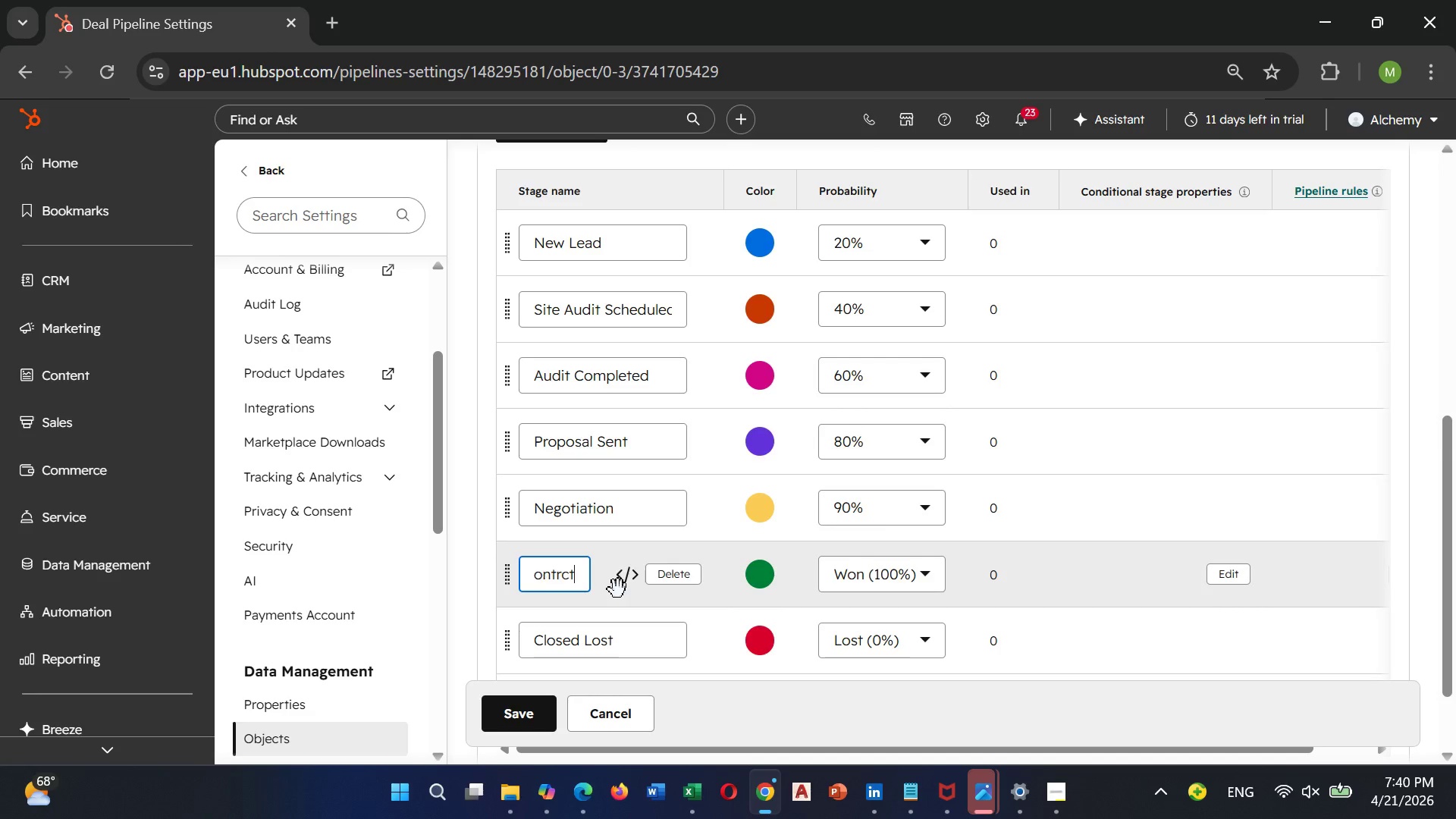 
key(ArrowRight)
 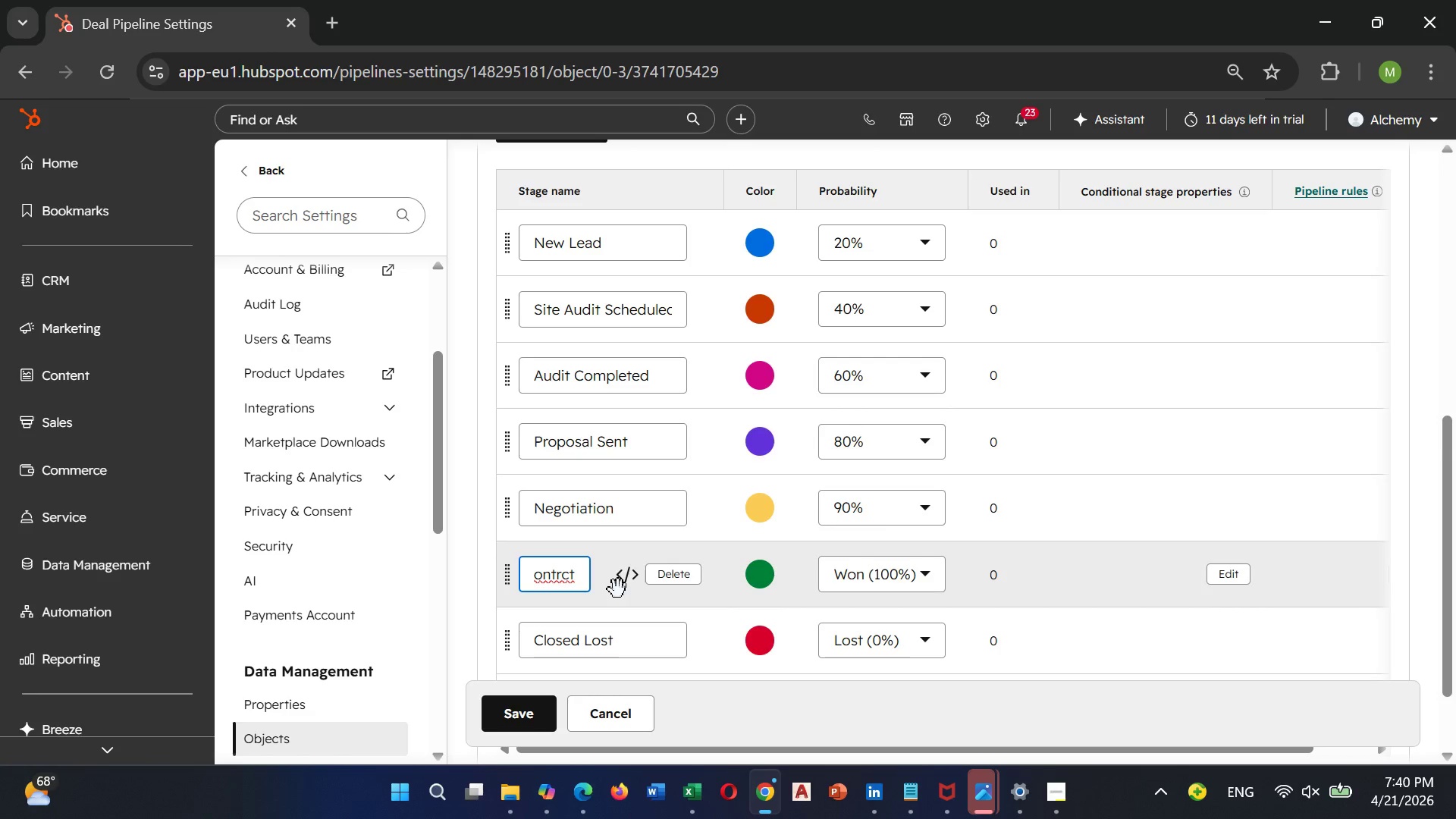 
key(Backspace)
key(Backspace)
key(Backspace)
type(ract Signed)
 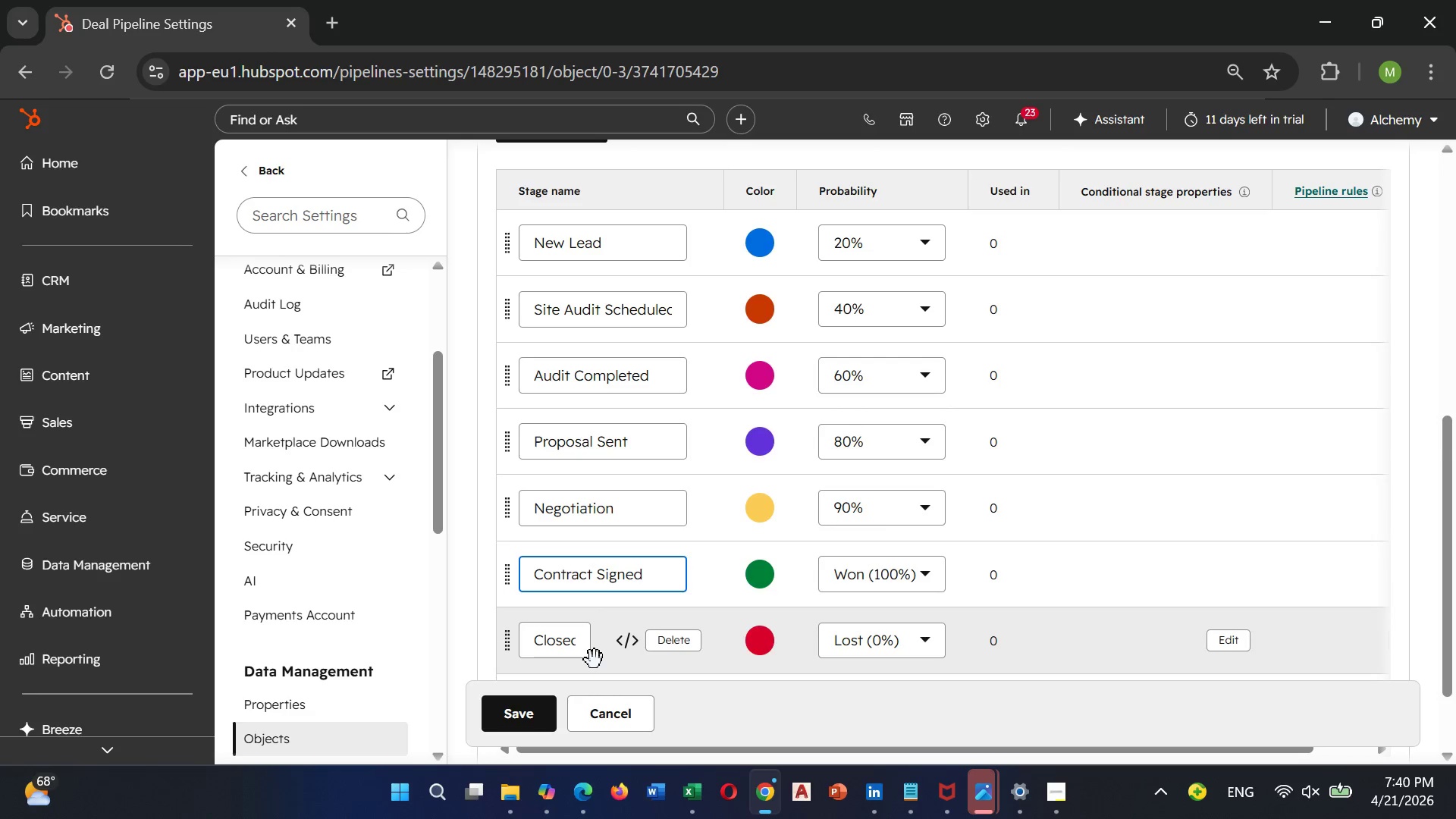 
left_click([558, 654])
 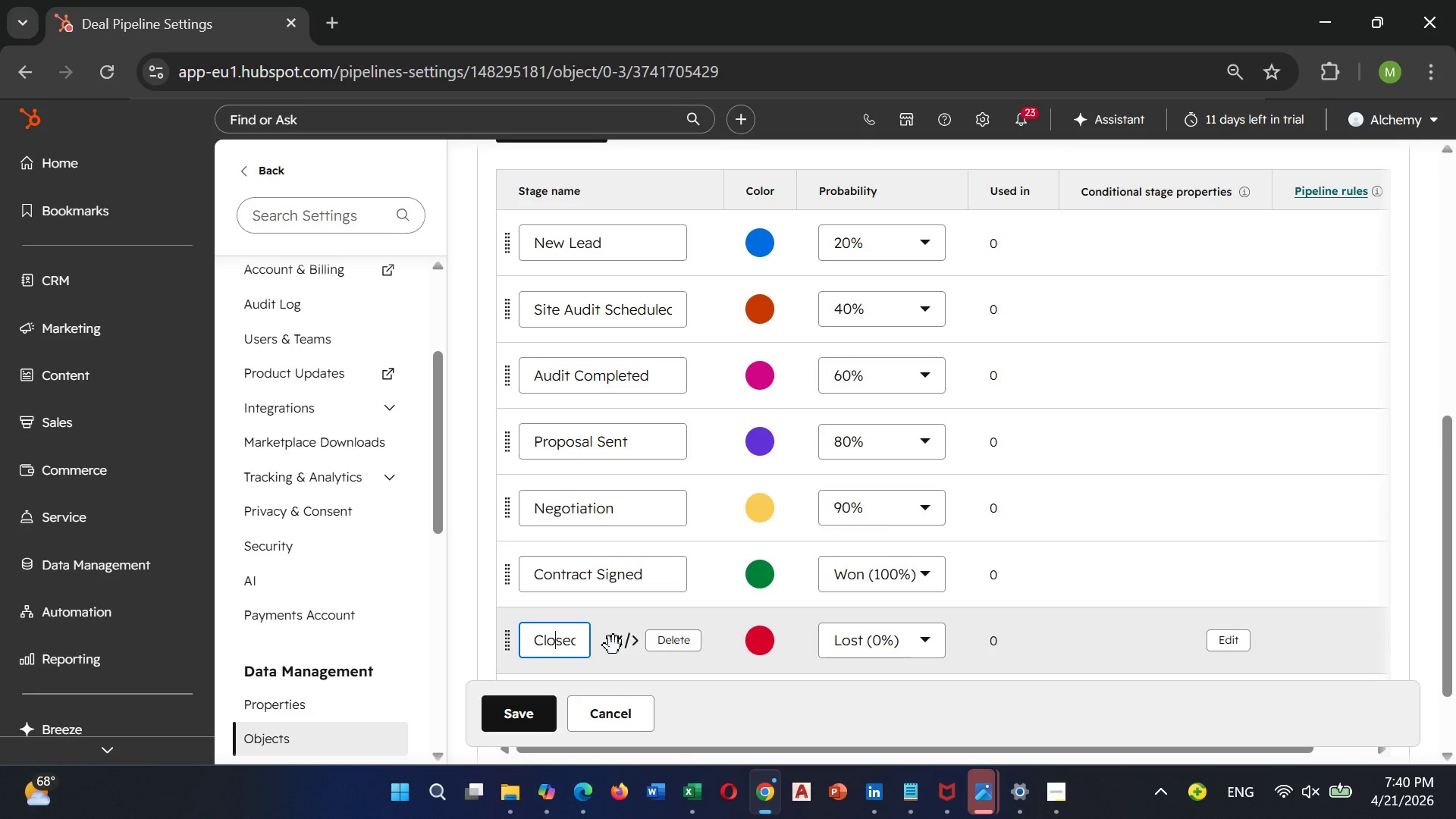 
hold_key(key=ArrowRight, duration=1.22)
 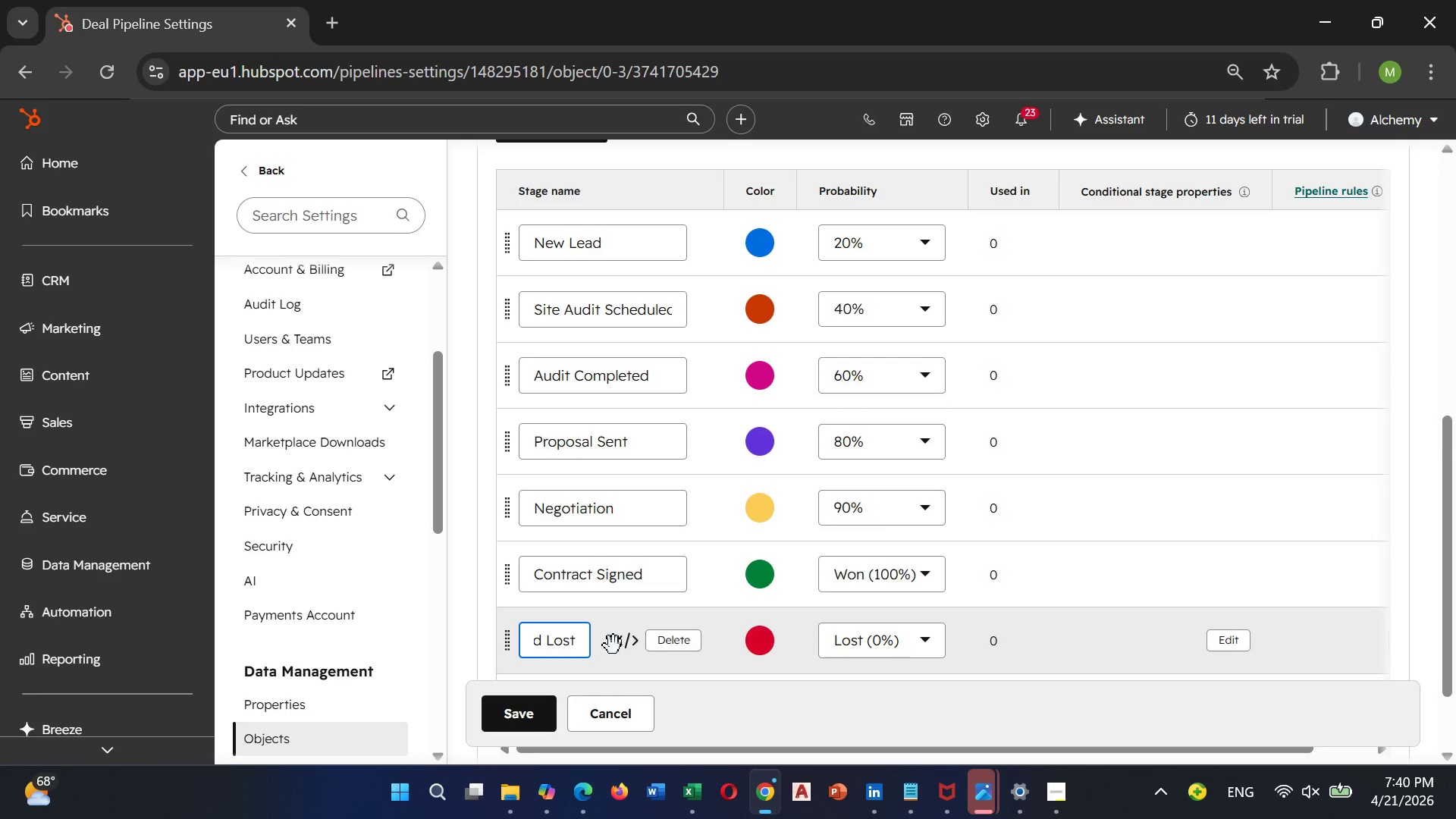 
hold_key(key=Backspace, duration=0.95)
 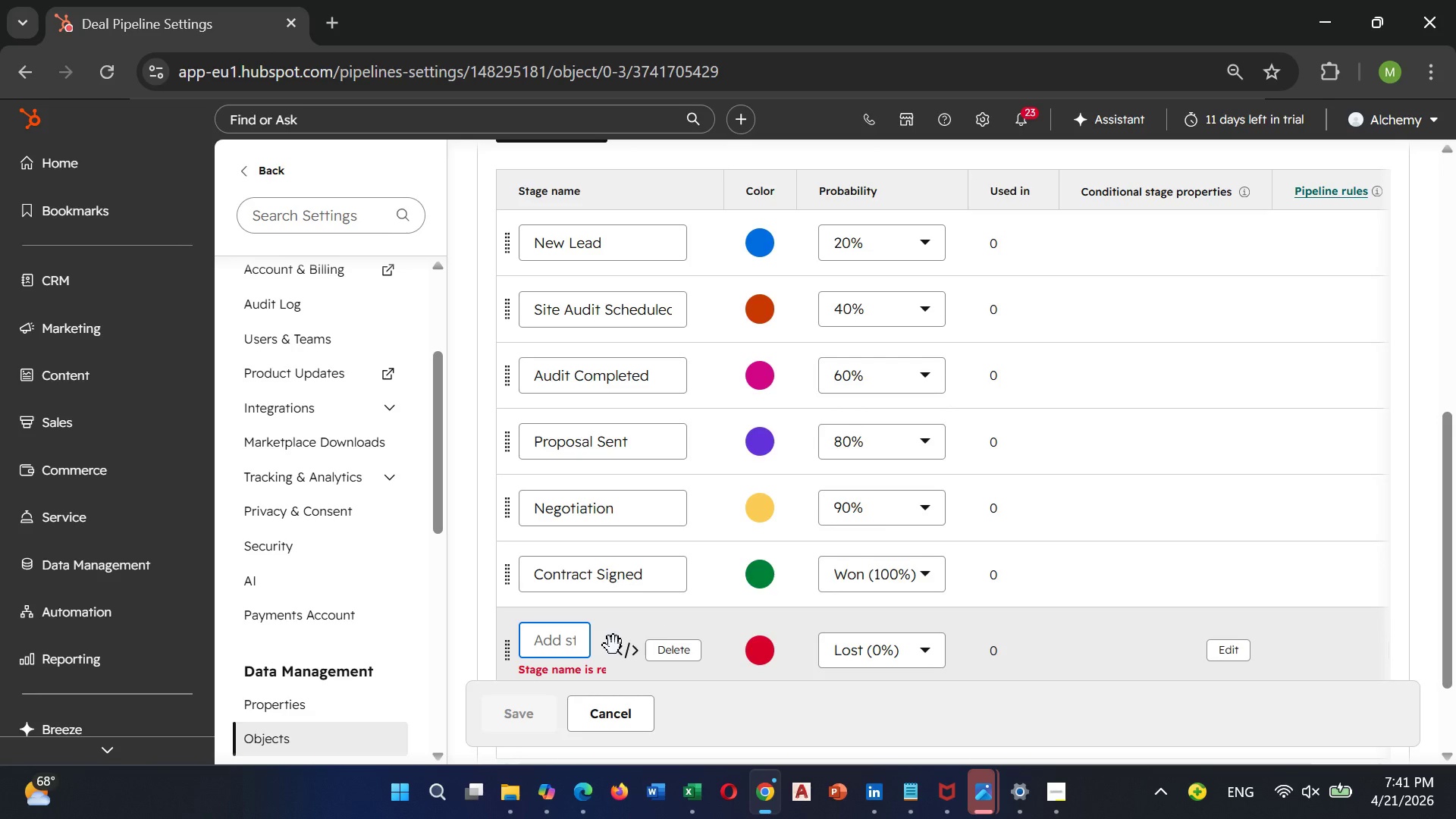 
type(Closed)
 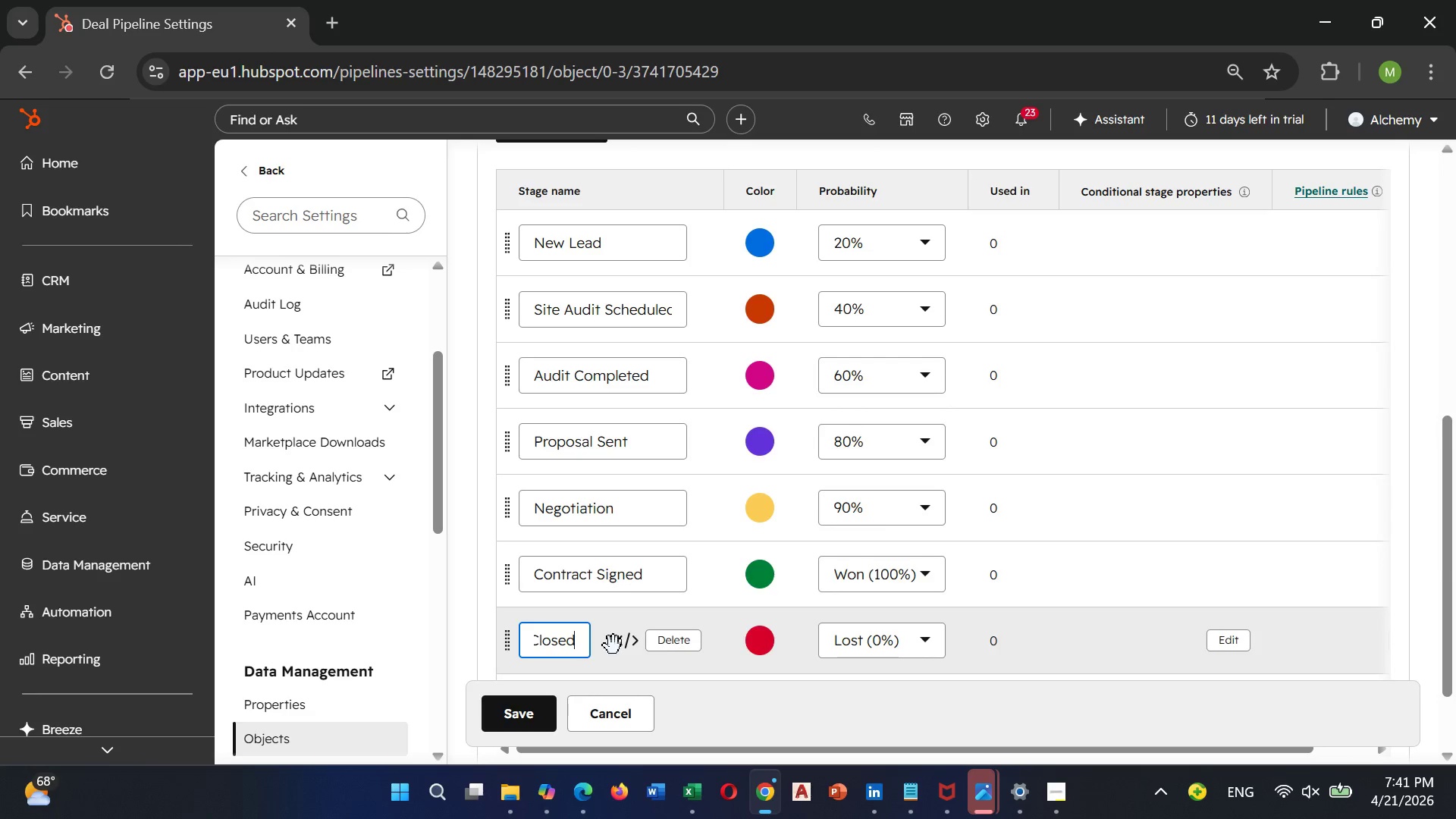 
type( Won)
 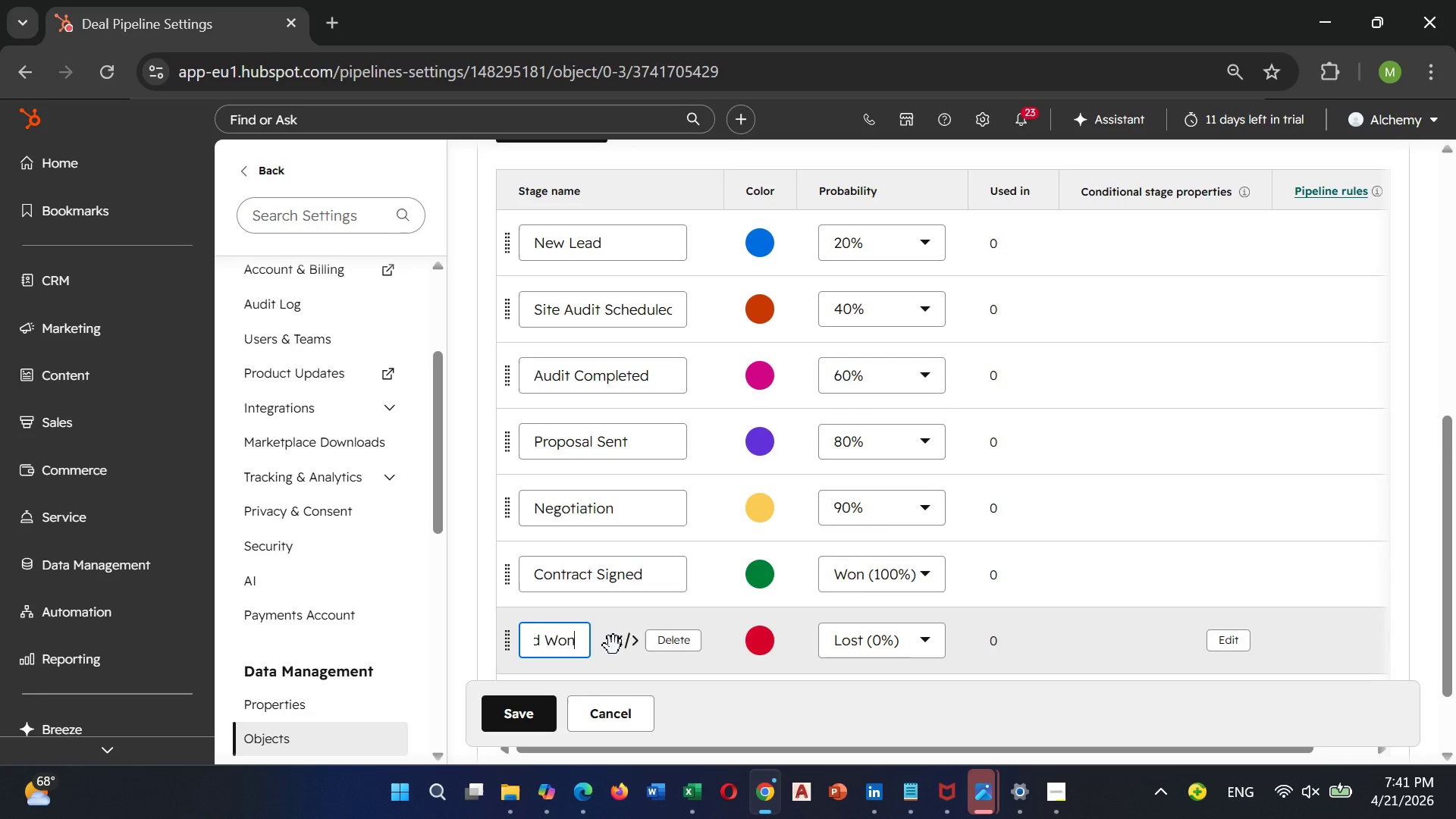 
scroll: coordinate [695, 595], scroll_direction: down, amount: 2.0
 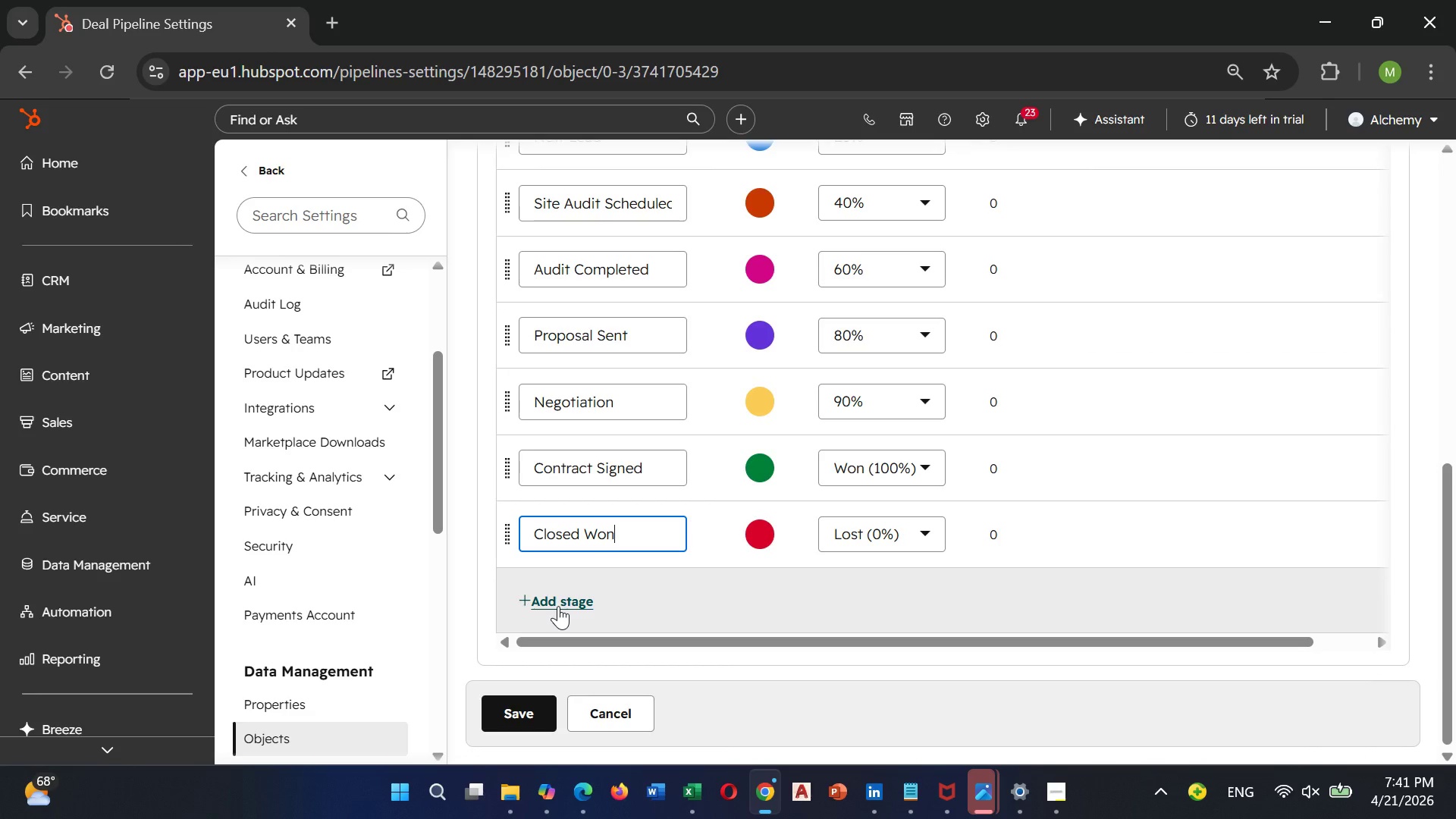 
wait(5.28)
 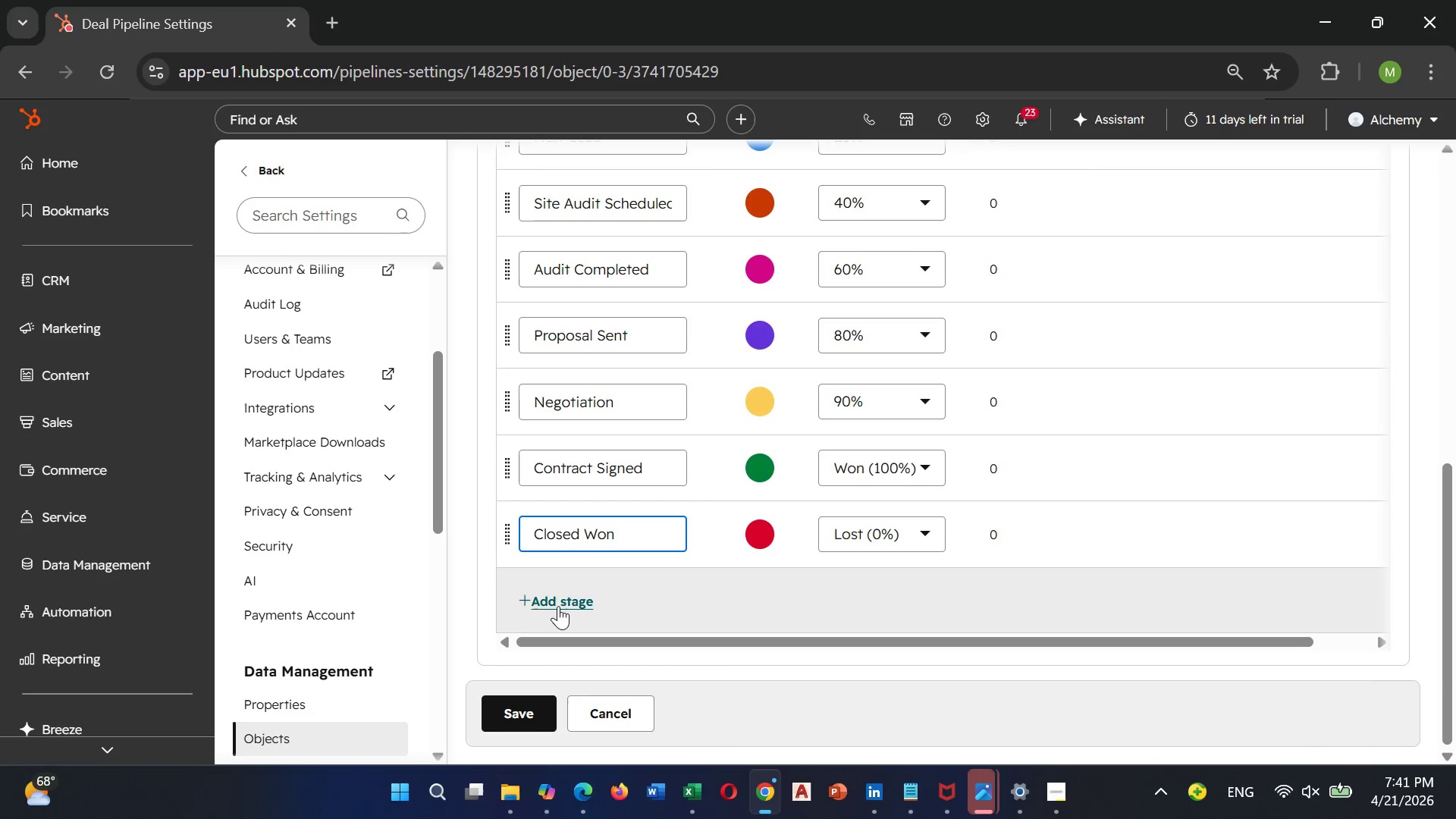 
left_click([558, 606])
 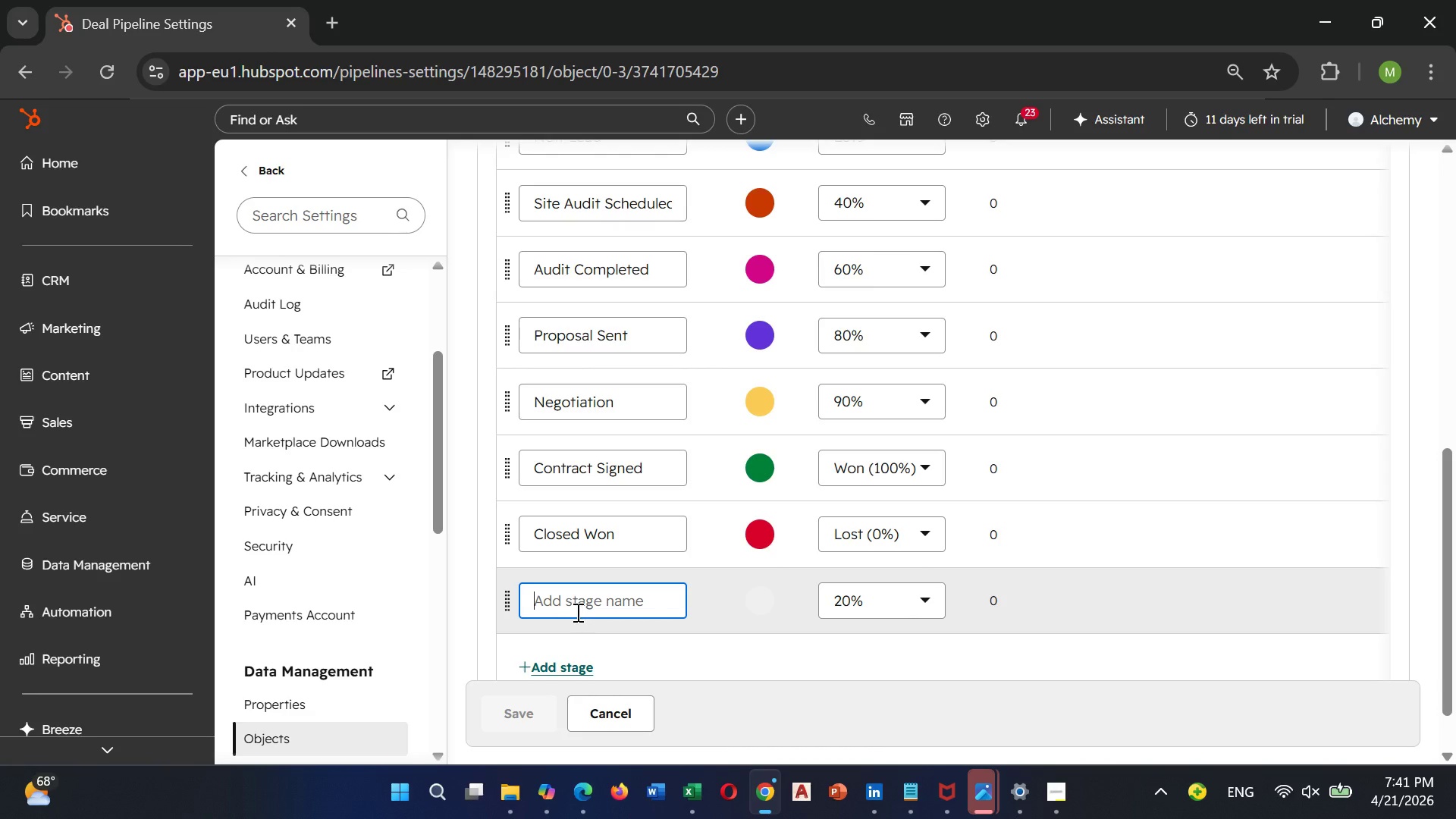 
type(Closed Lost)
 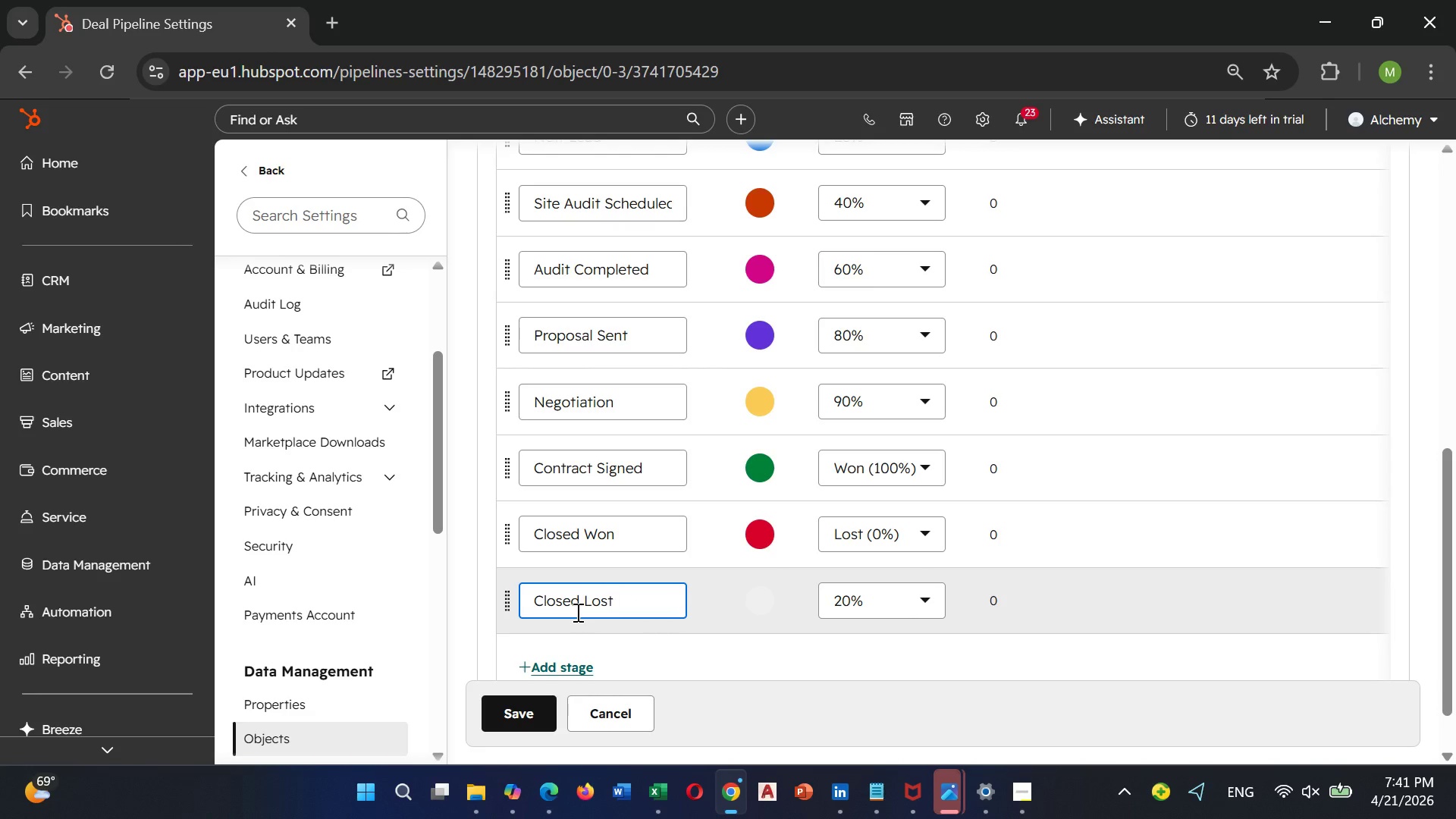 
wait(8.06)
 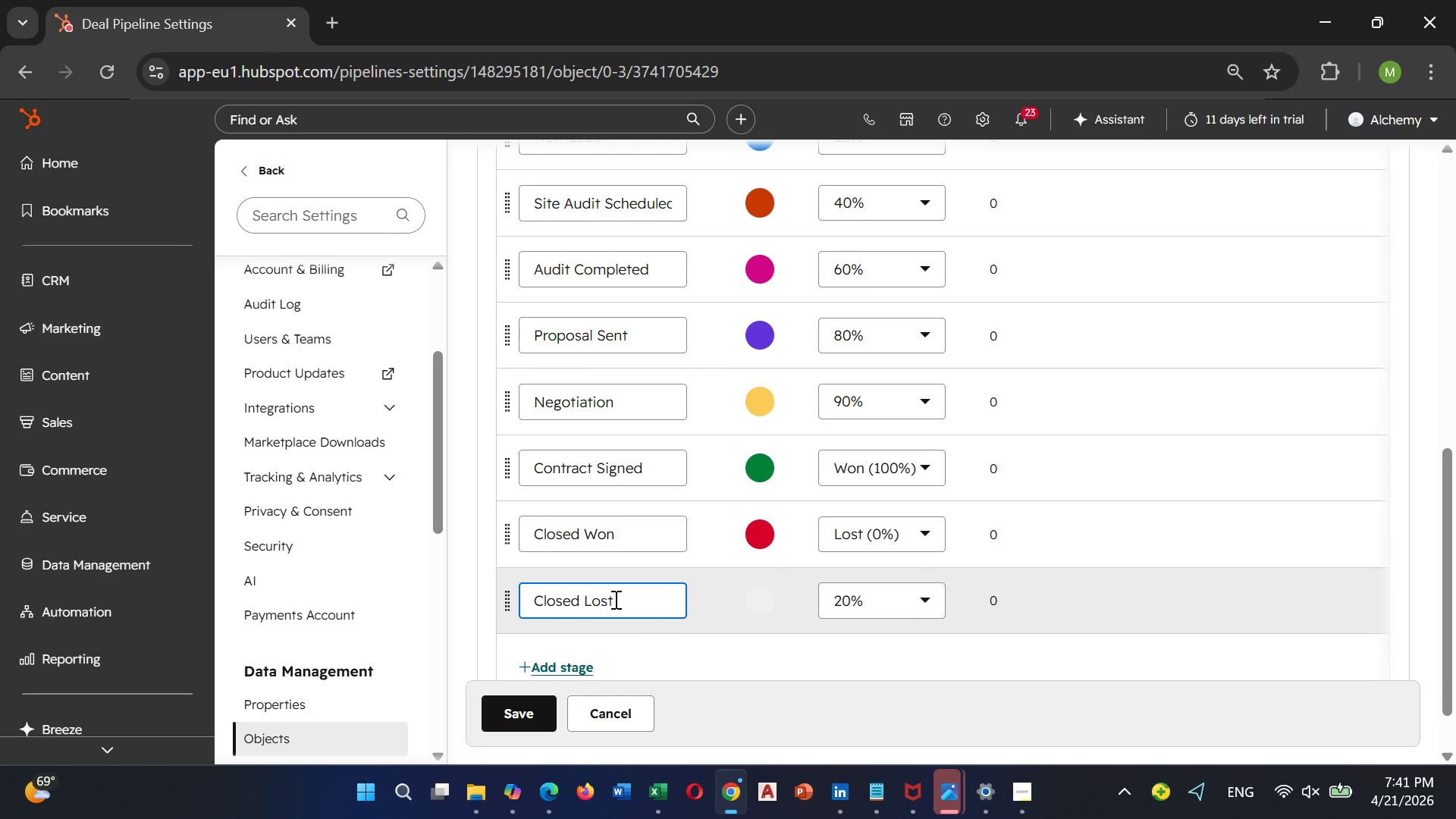 
scroll: coordinate [910, 592], scroll_direction: up, amount: 5.0
 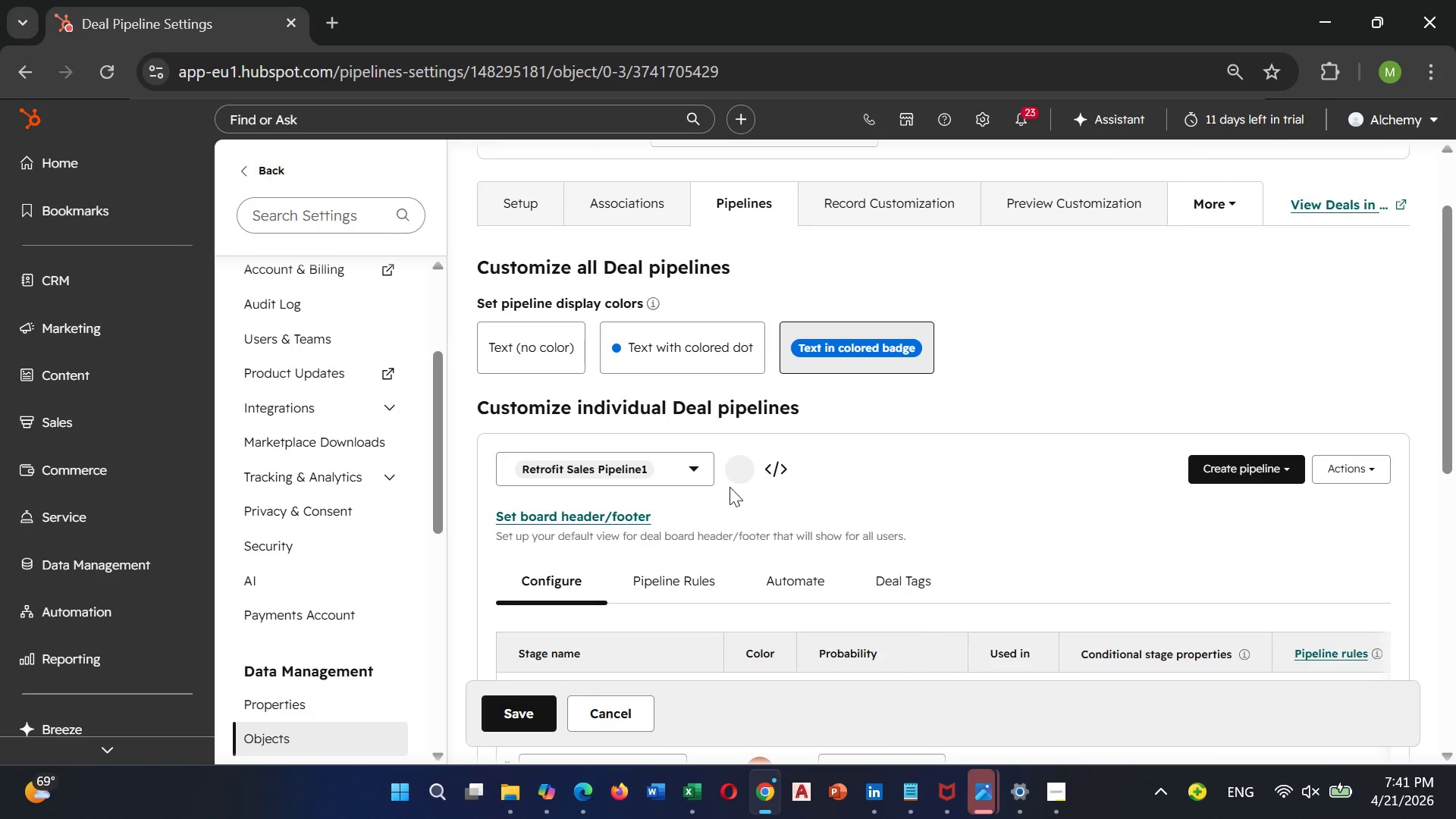 
left_click([732, 481])
 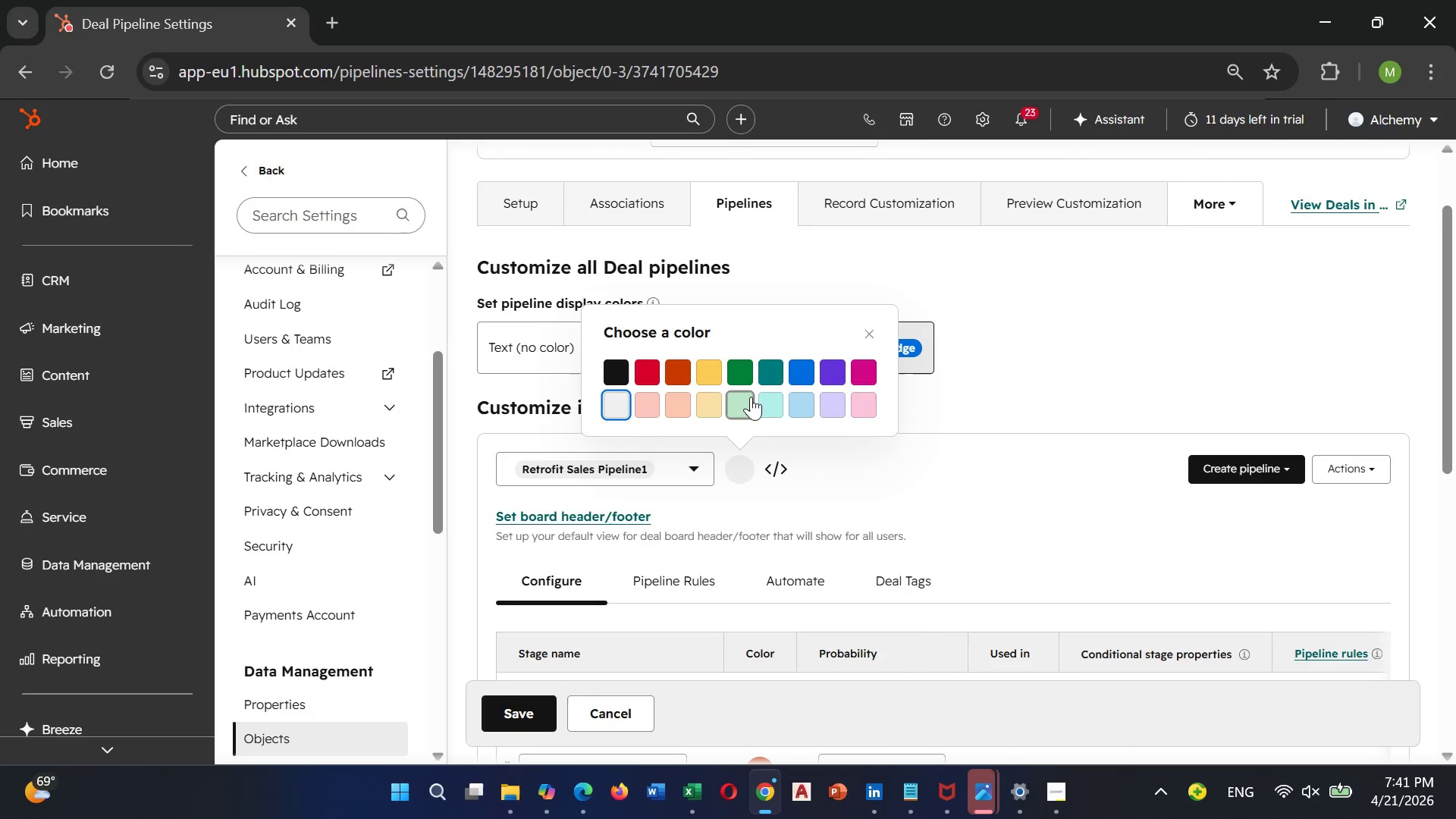 
left_click([749, 381])
 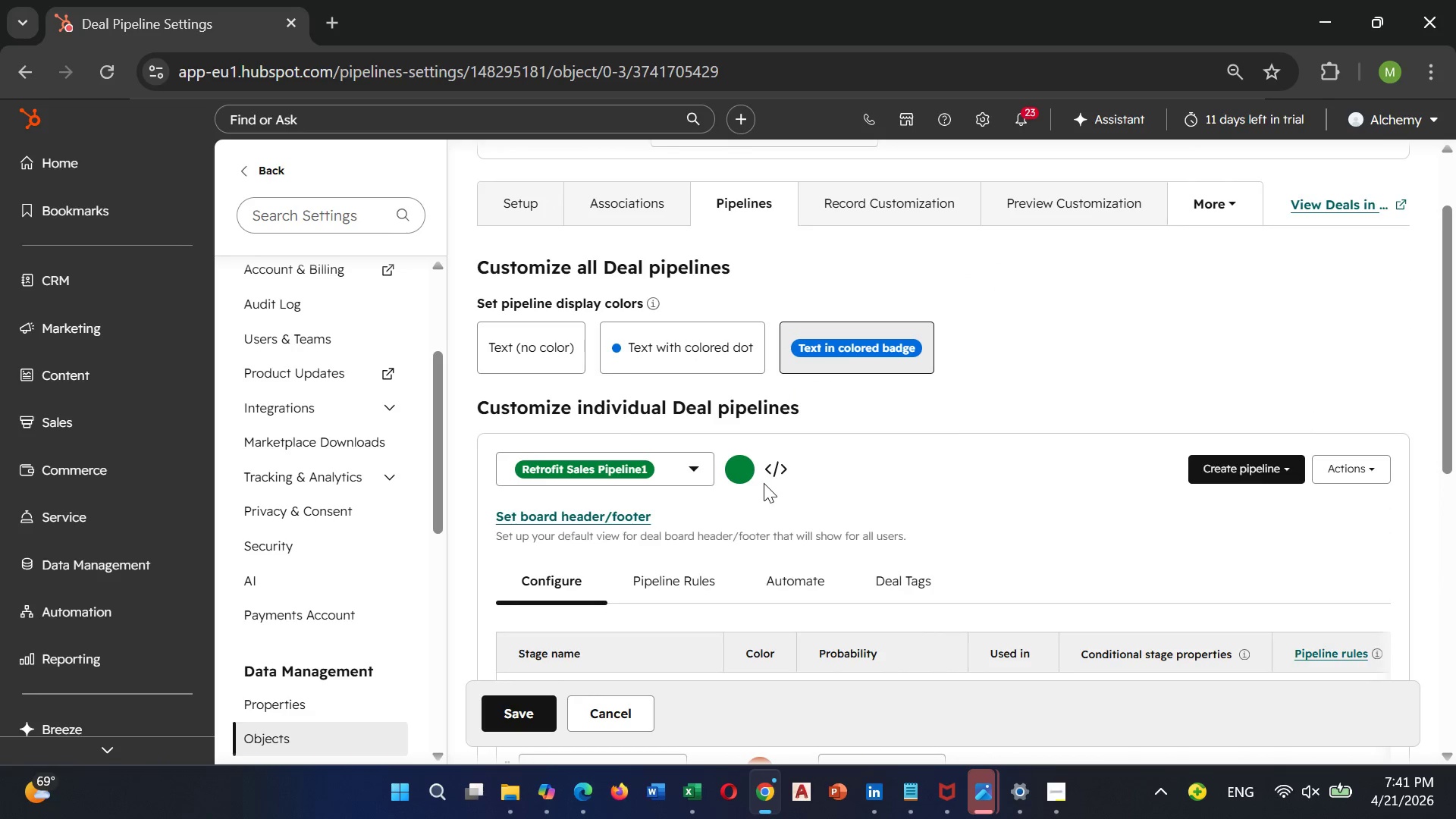 
scroll: coordinate [757, 504], scroll_direction: down, amount: 6.0
 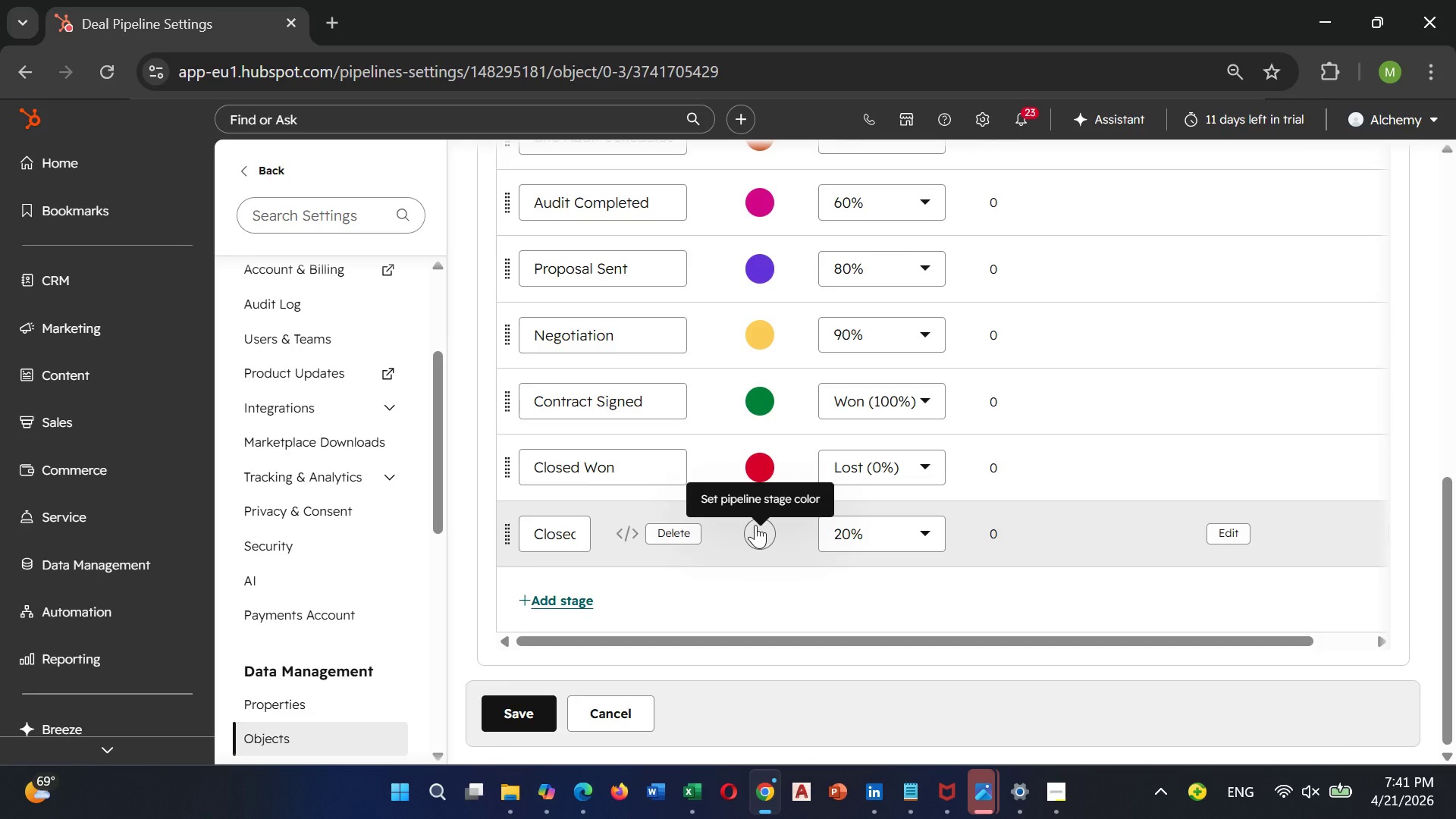 
scroll: coordinate [755, 519], scroll_direction: up, amount: 5.0
 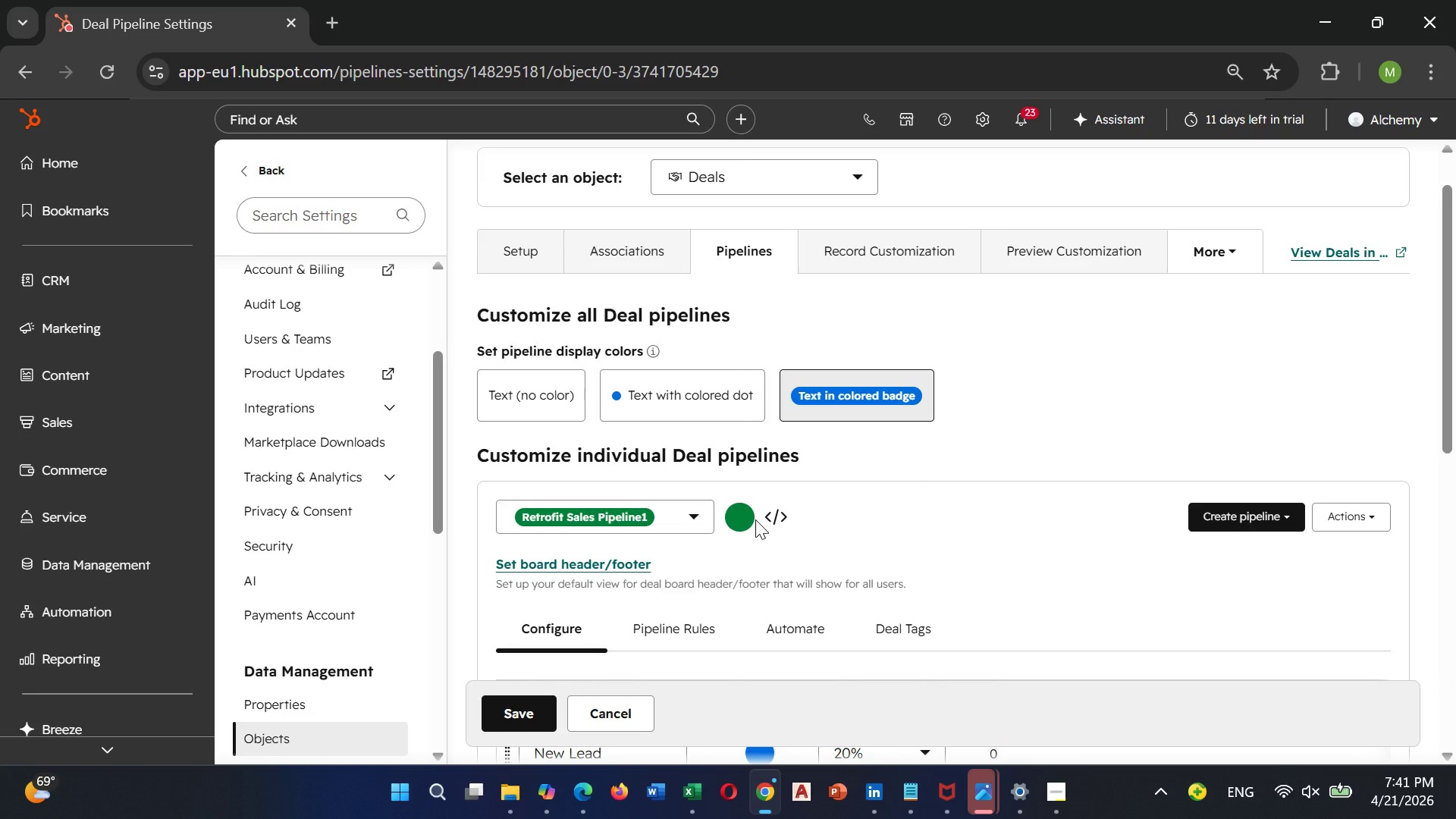 
scroll: coordinate [755, 519], scroll_direction: down, amount: 3.0
 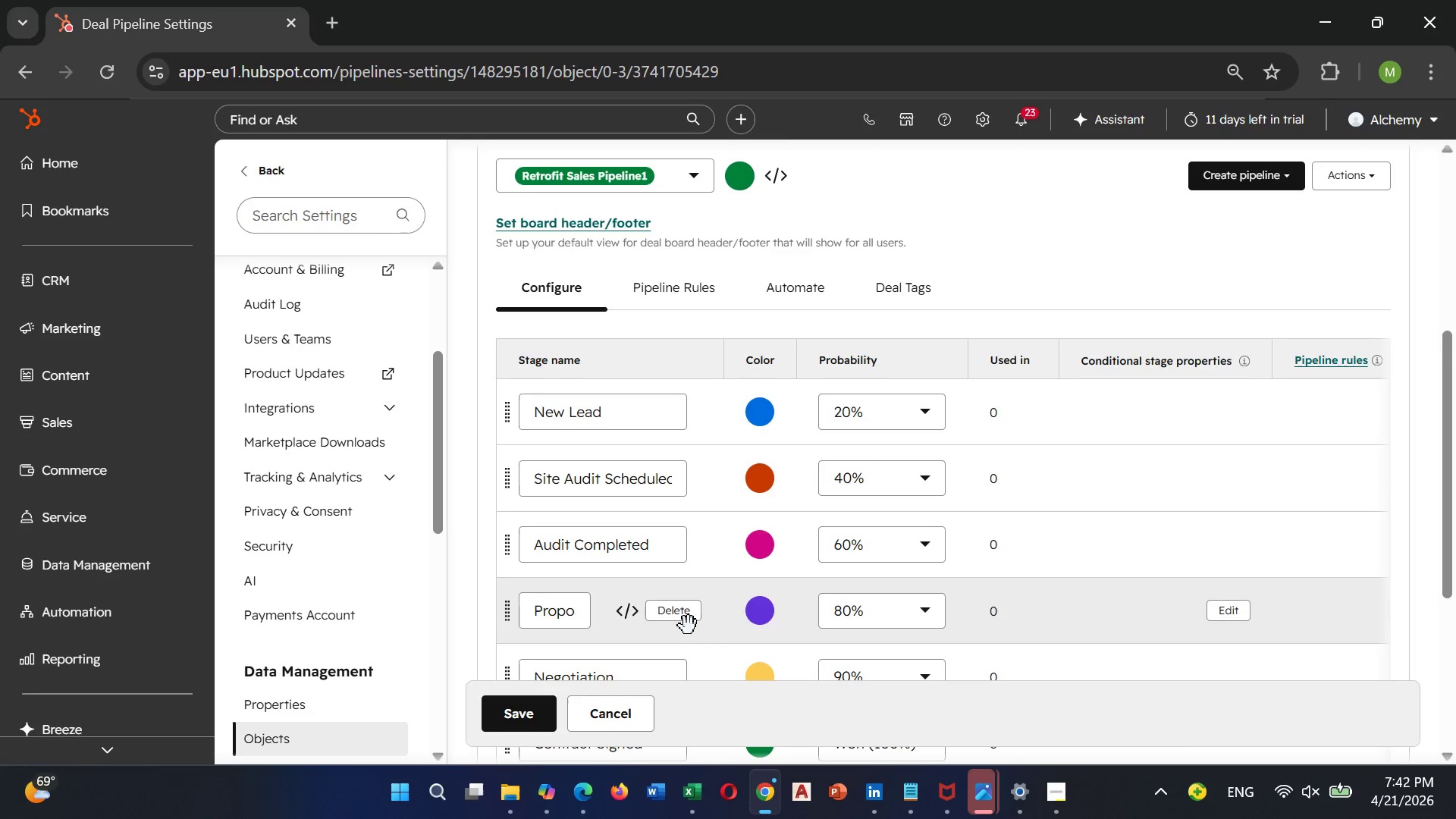 
wait(12.91)
 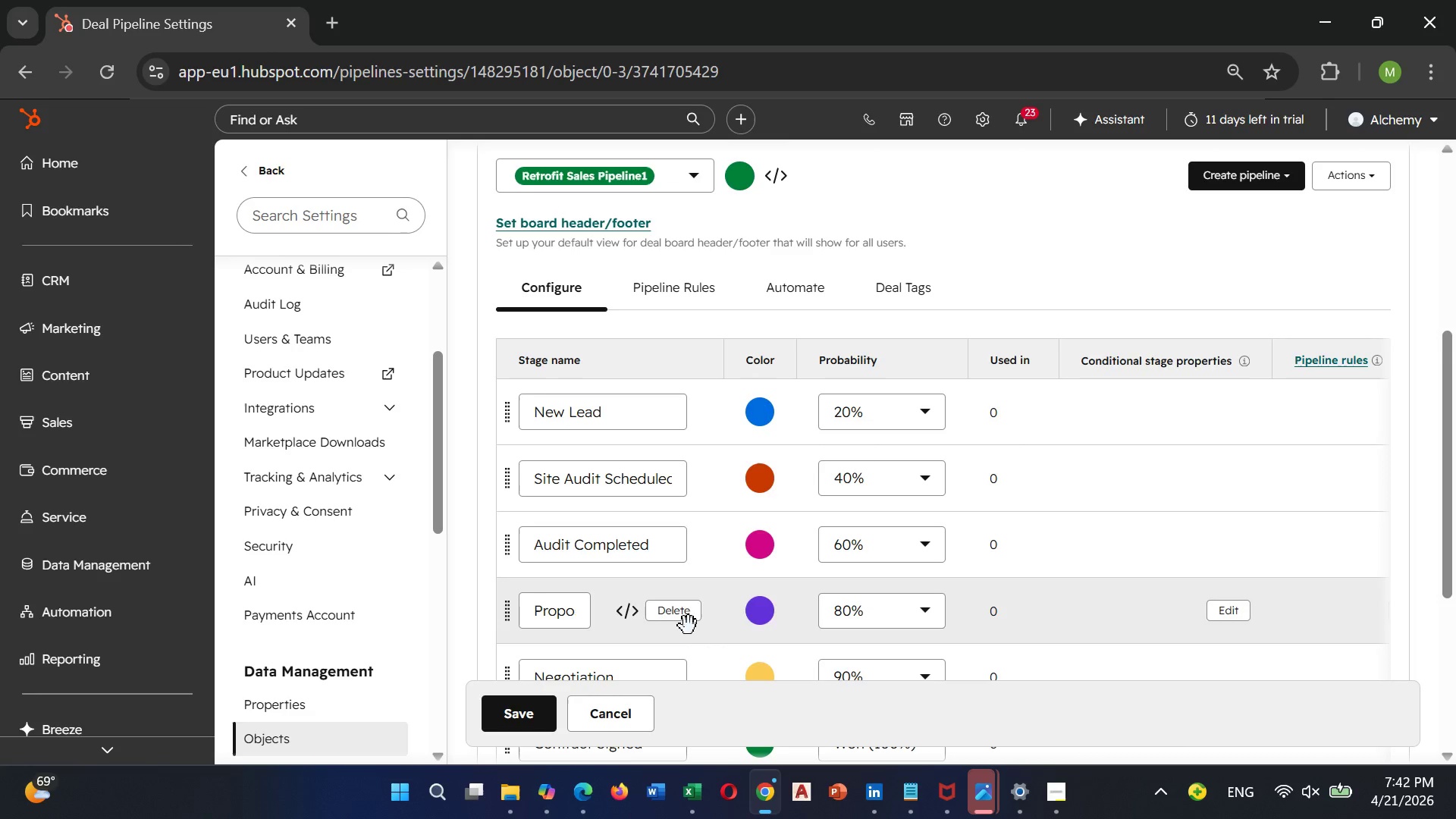 
scroll: coordinate [761, 565], scroll_direction: down, amount: 3.0
 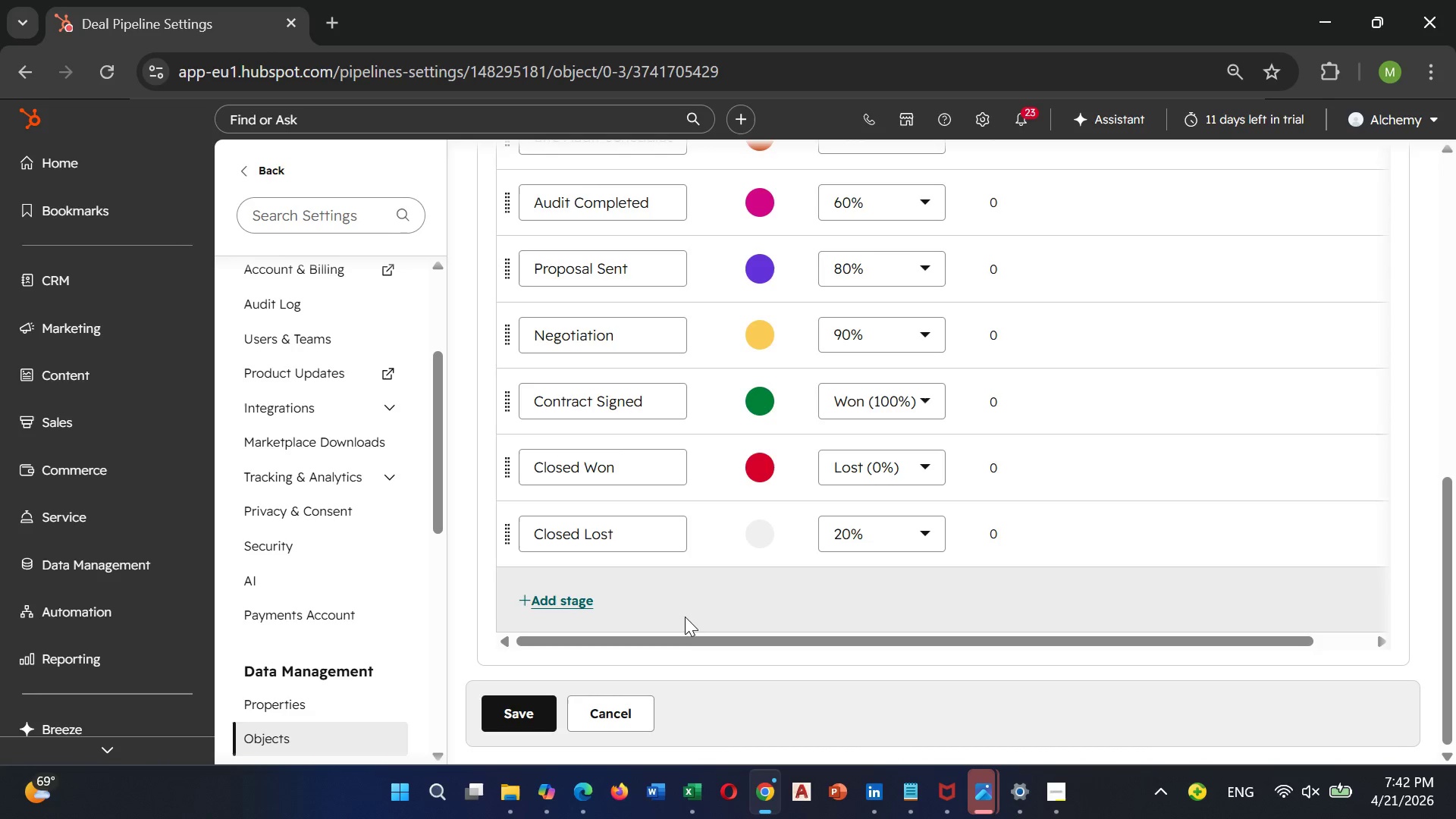 
wait(30.88)
 